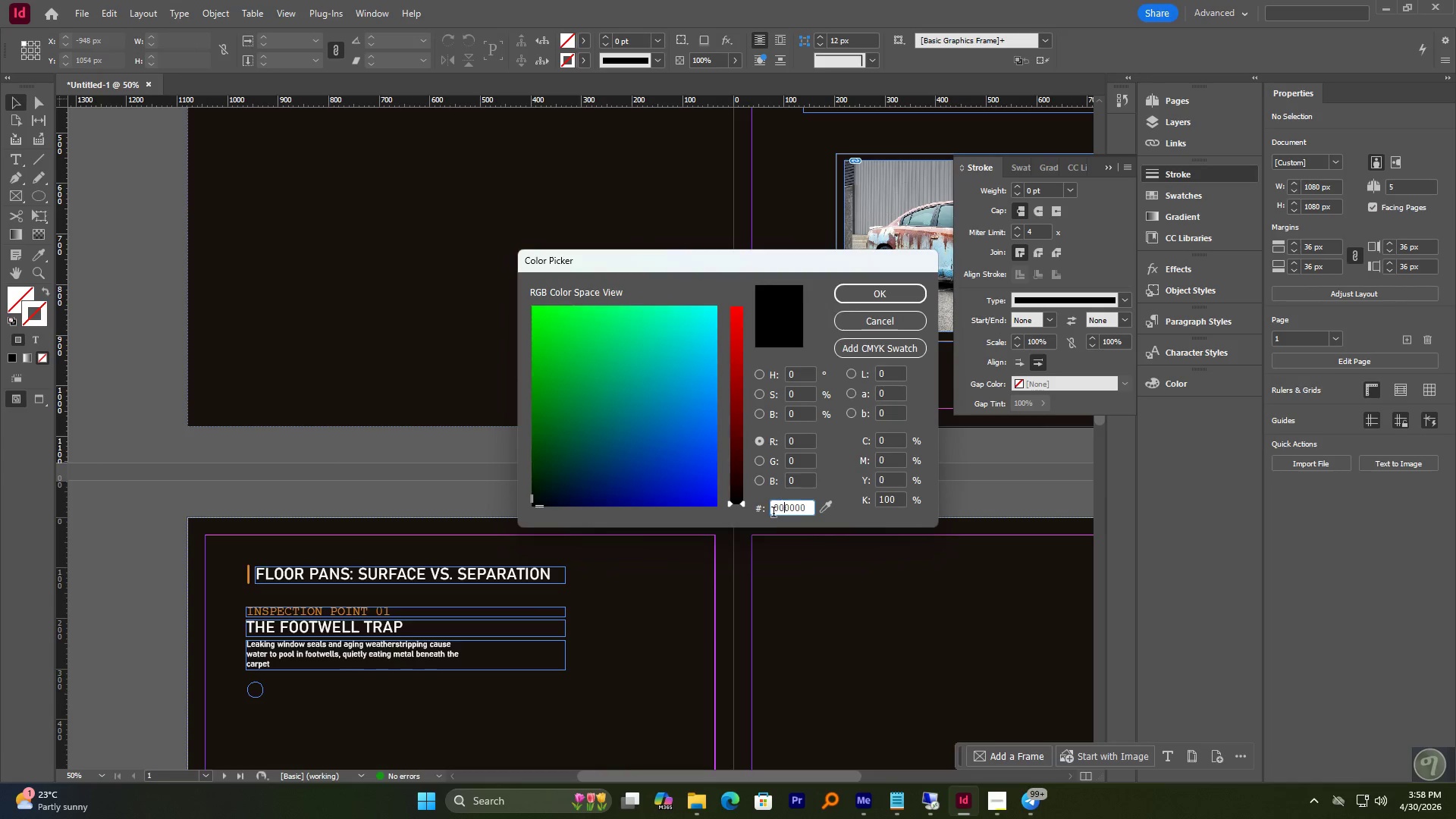 
key(Control+A)
 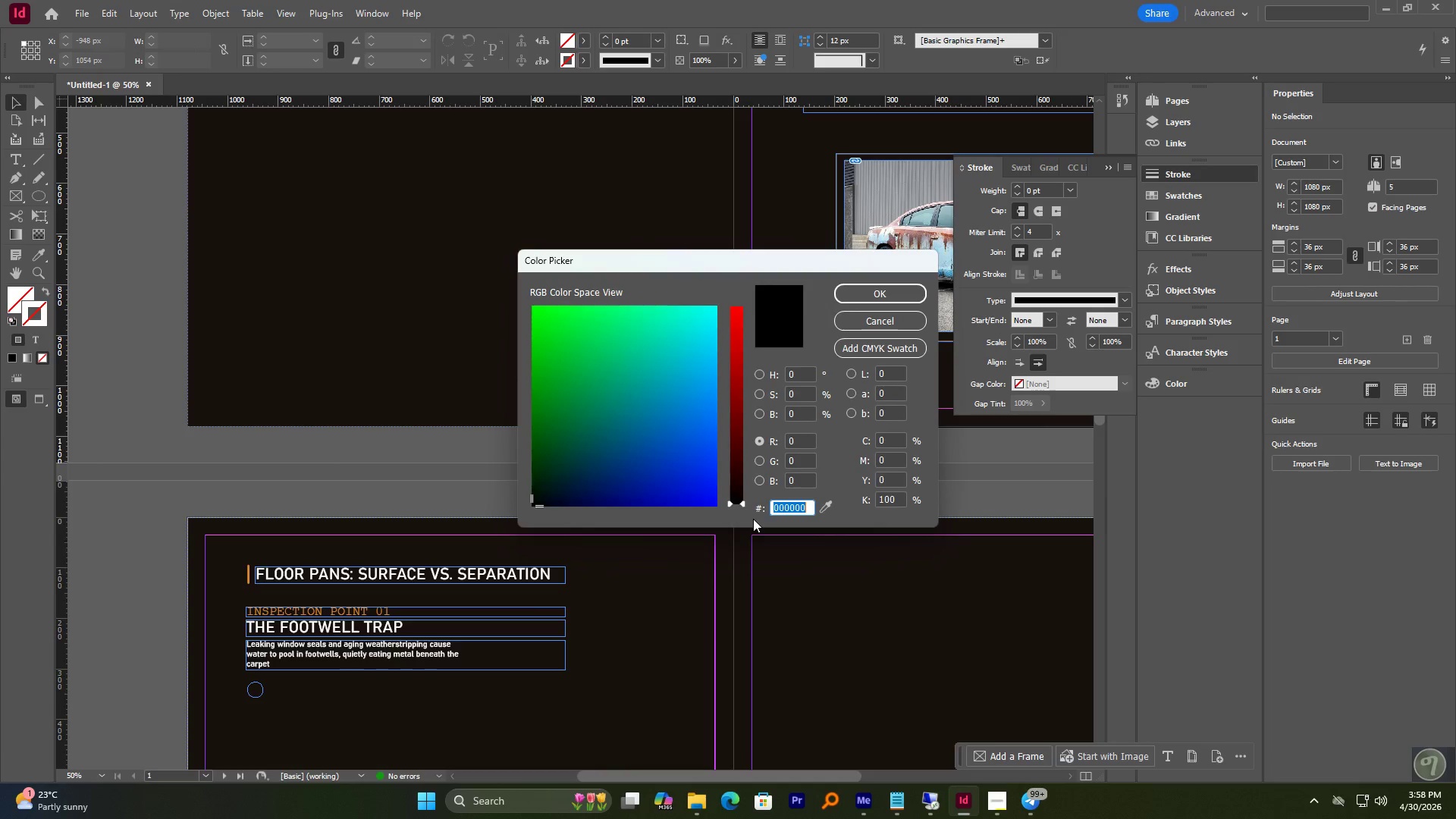 
key(Control+V)
 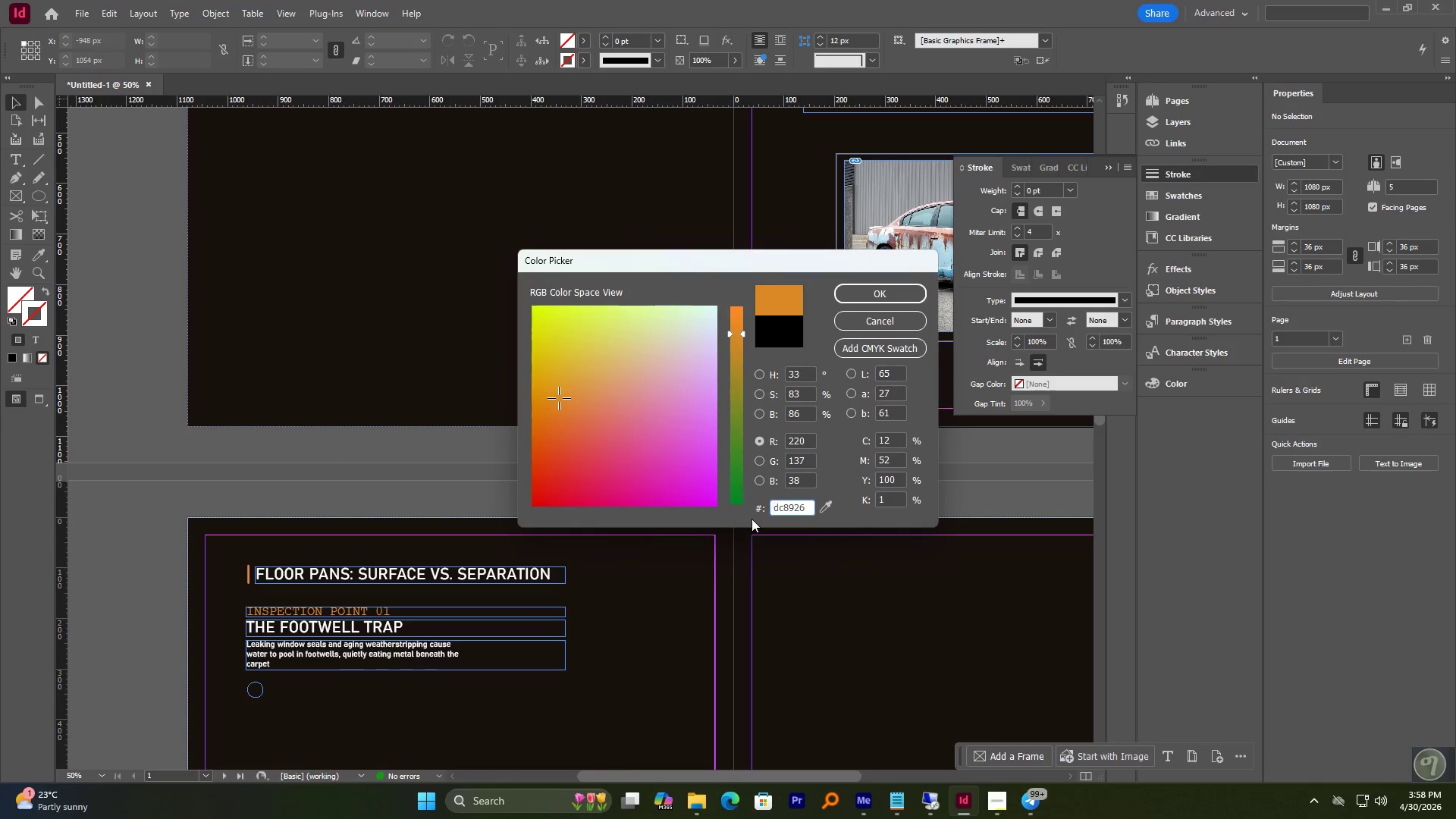 
key(NumpadEnter)
 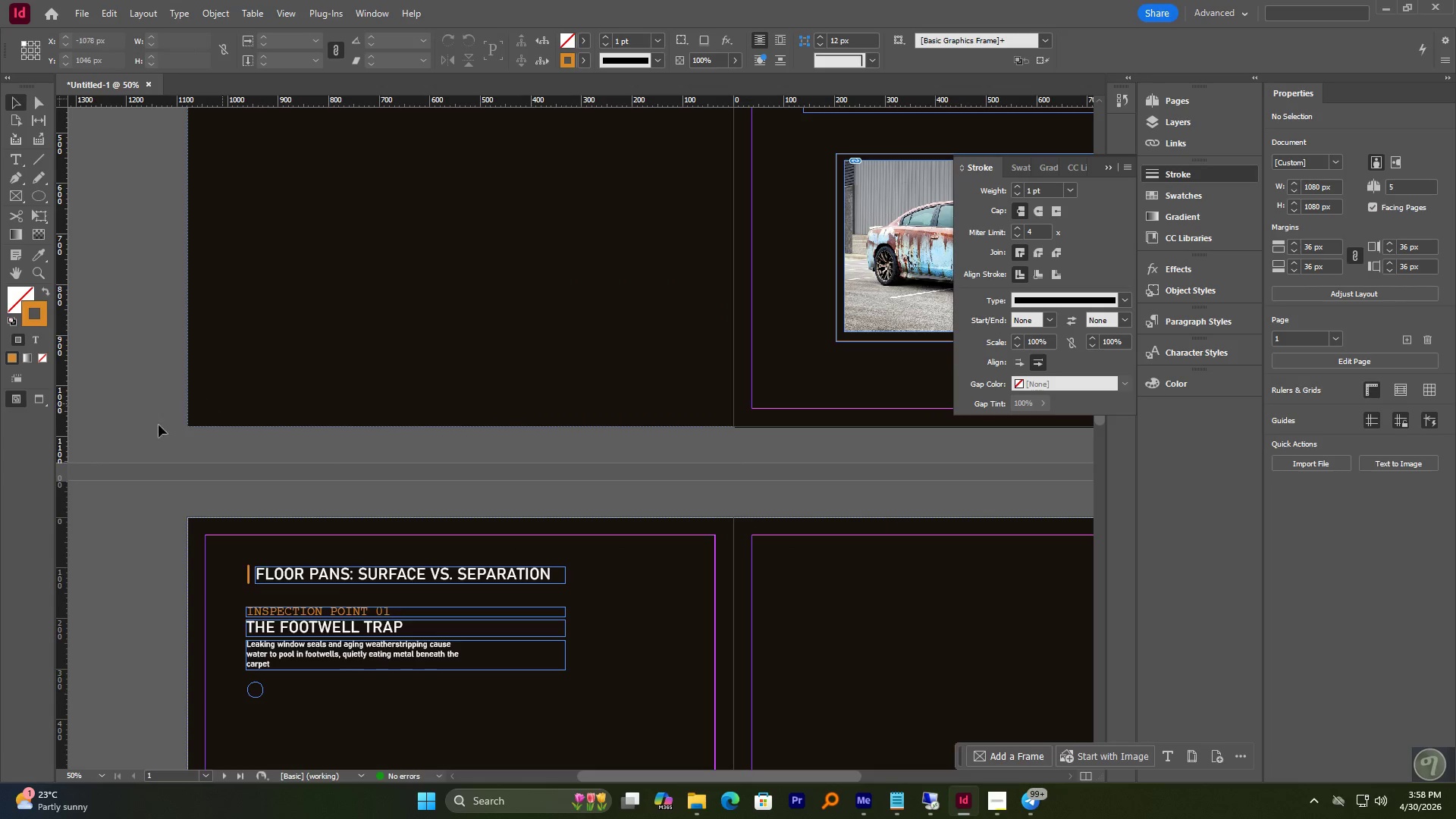 
key(Control+Z)
 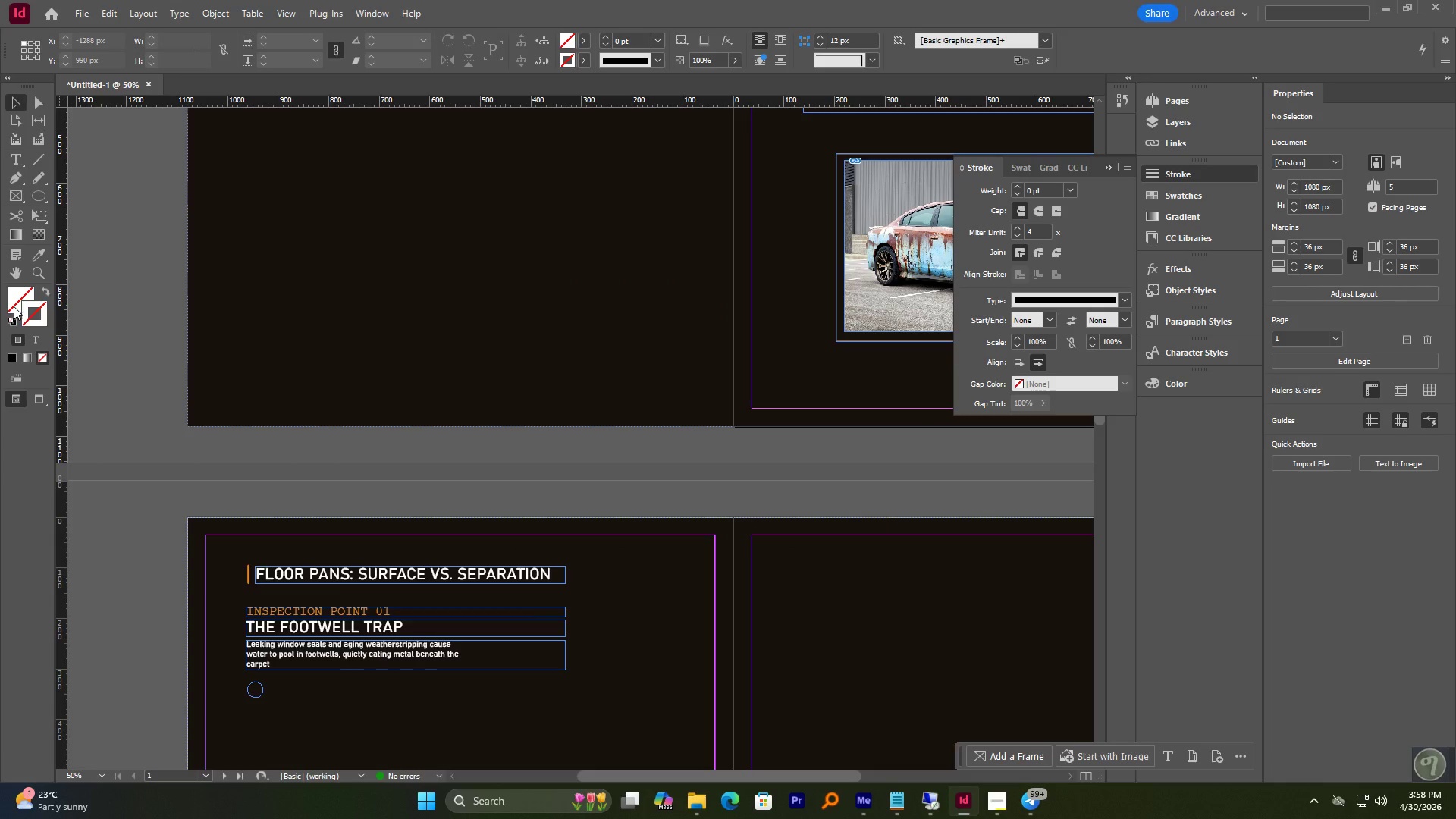 
key(Control+Shift+Z)
 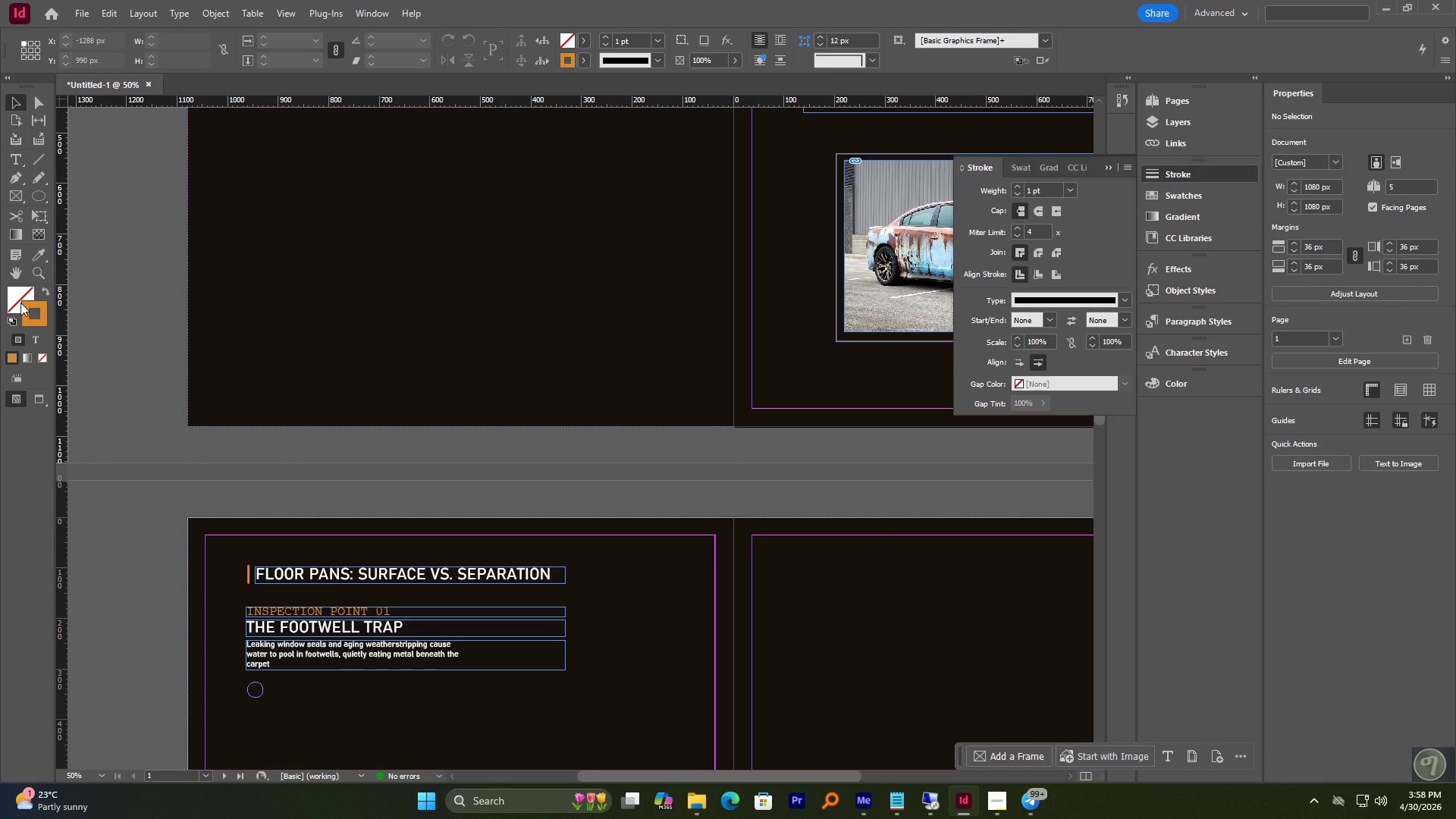 
left_click([18, 299])
 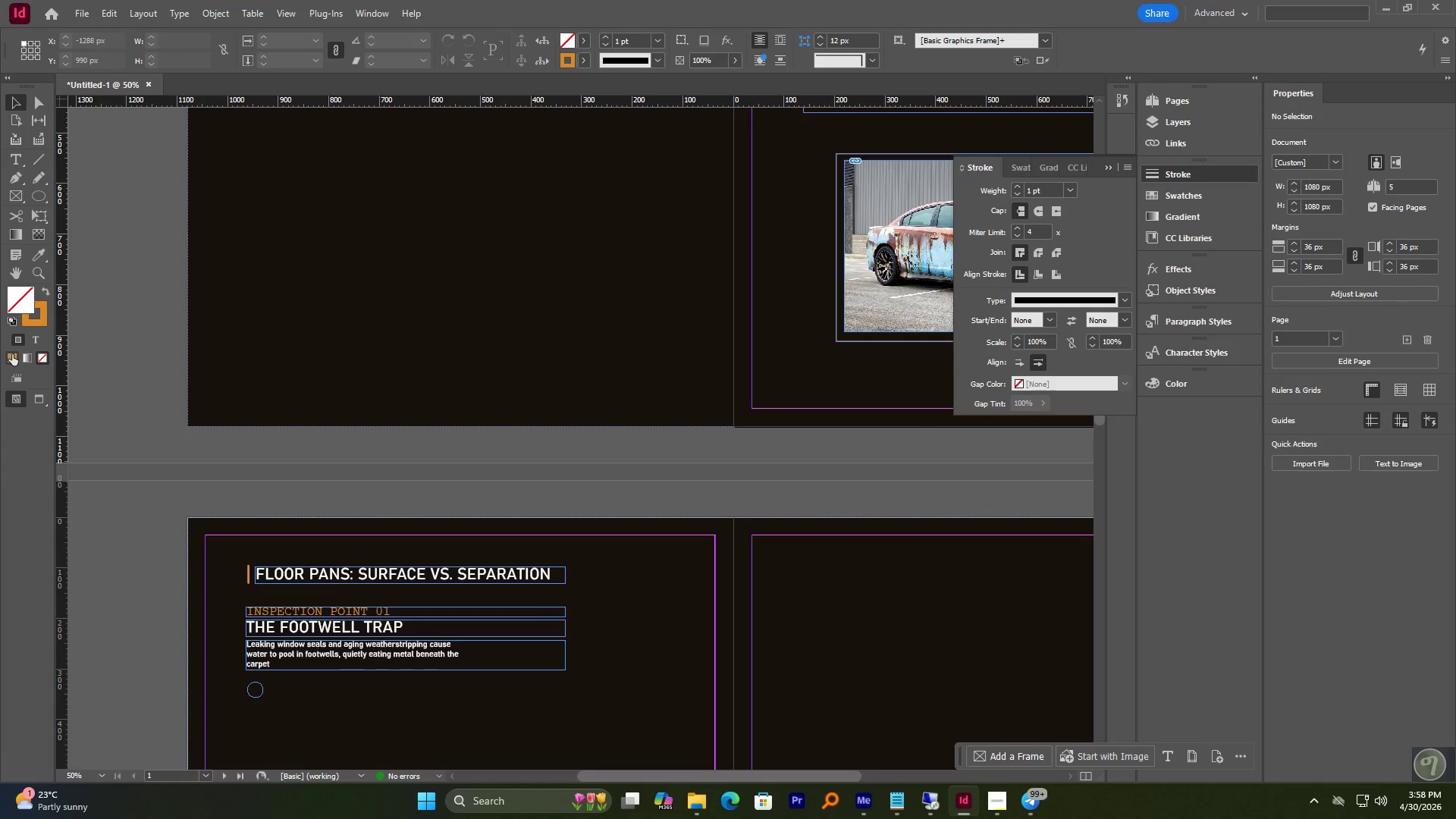 
left_click([14, 355])
 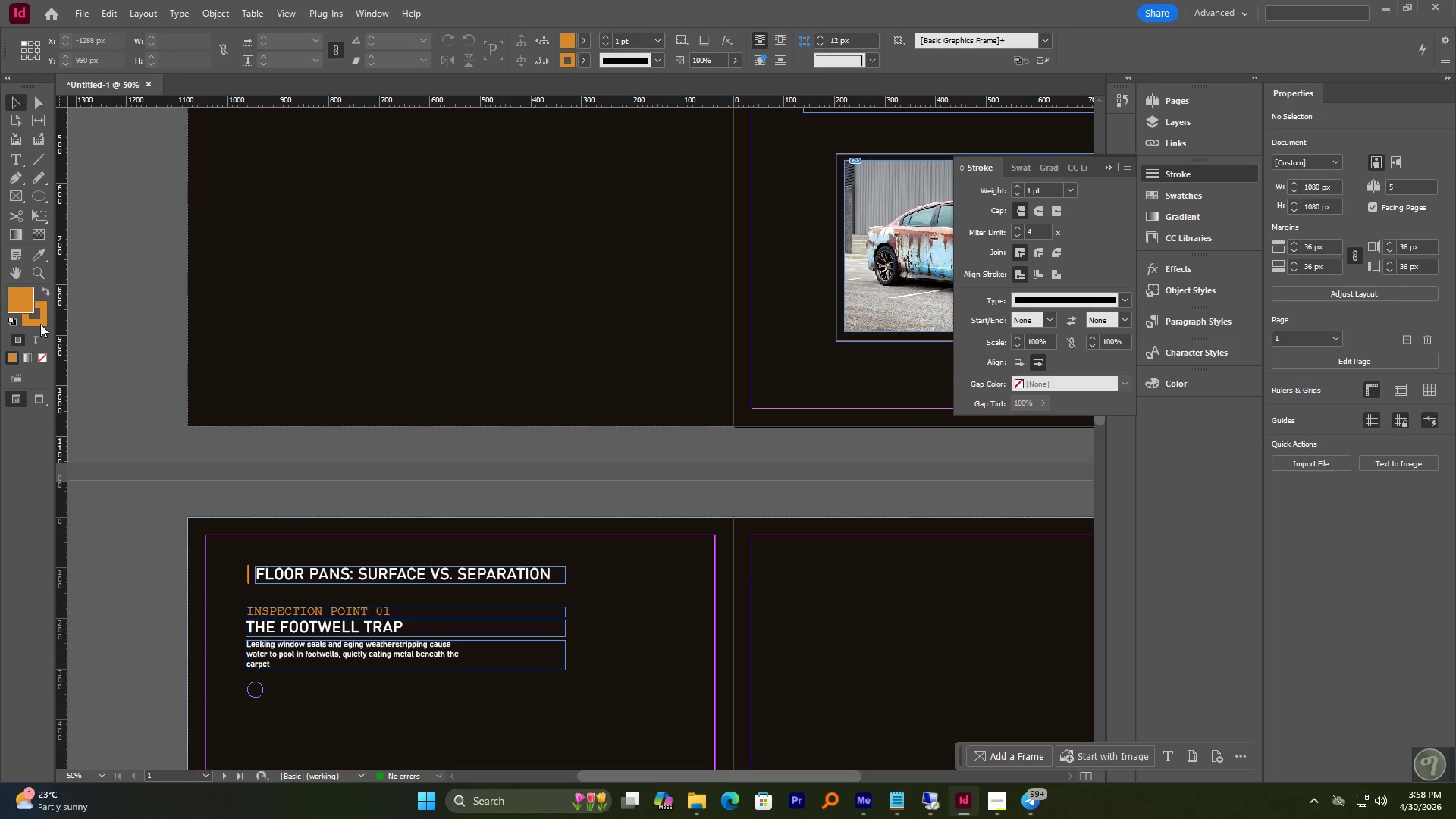 
left_click([40, 319])
 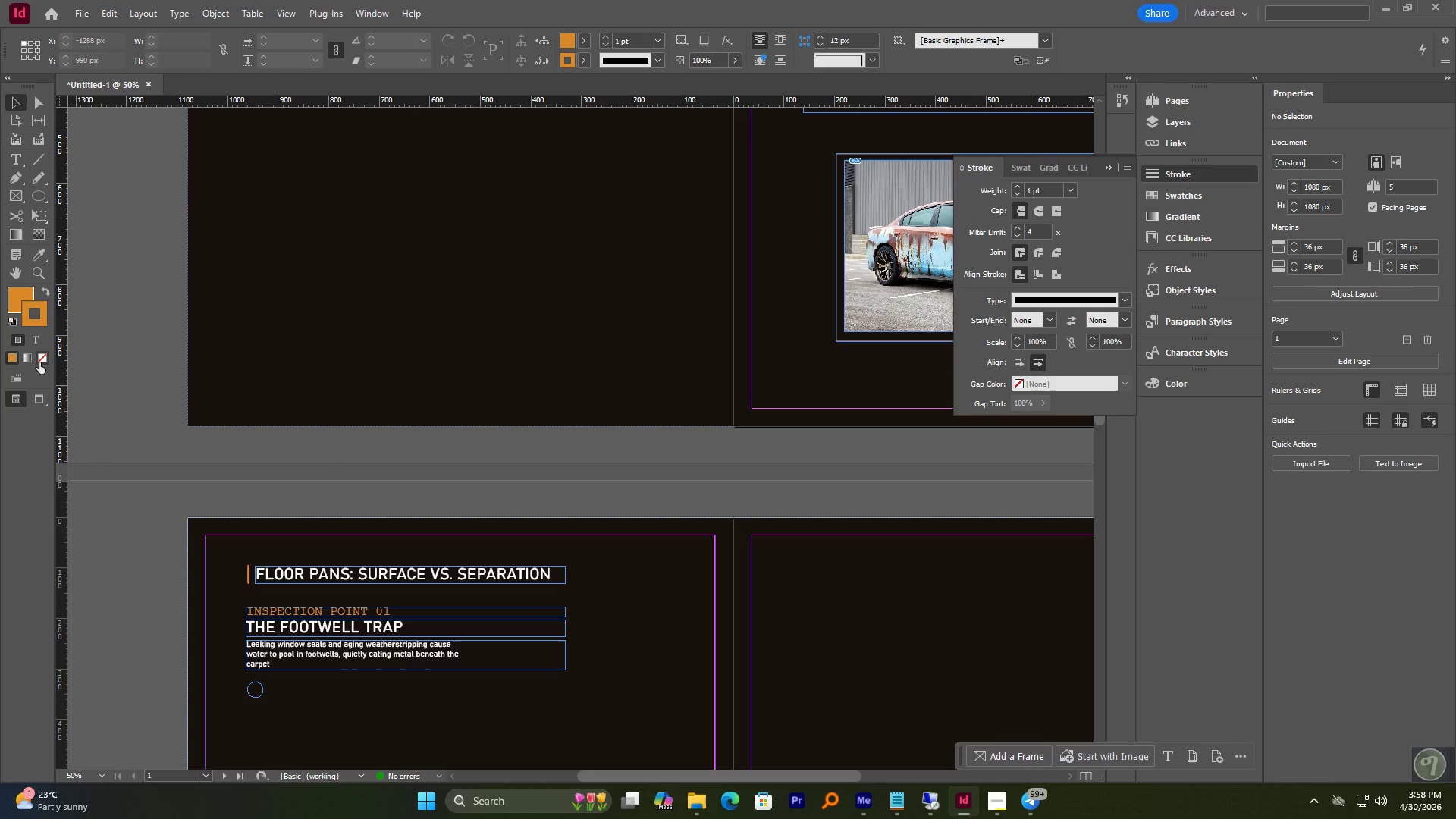 
left_click([43, 362])
 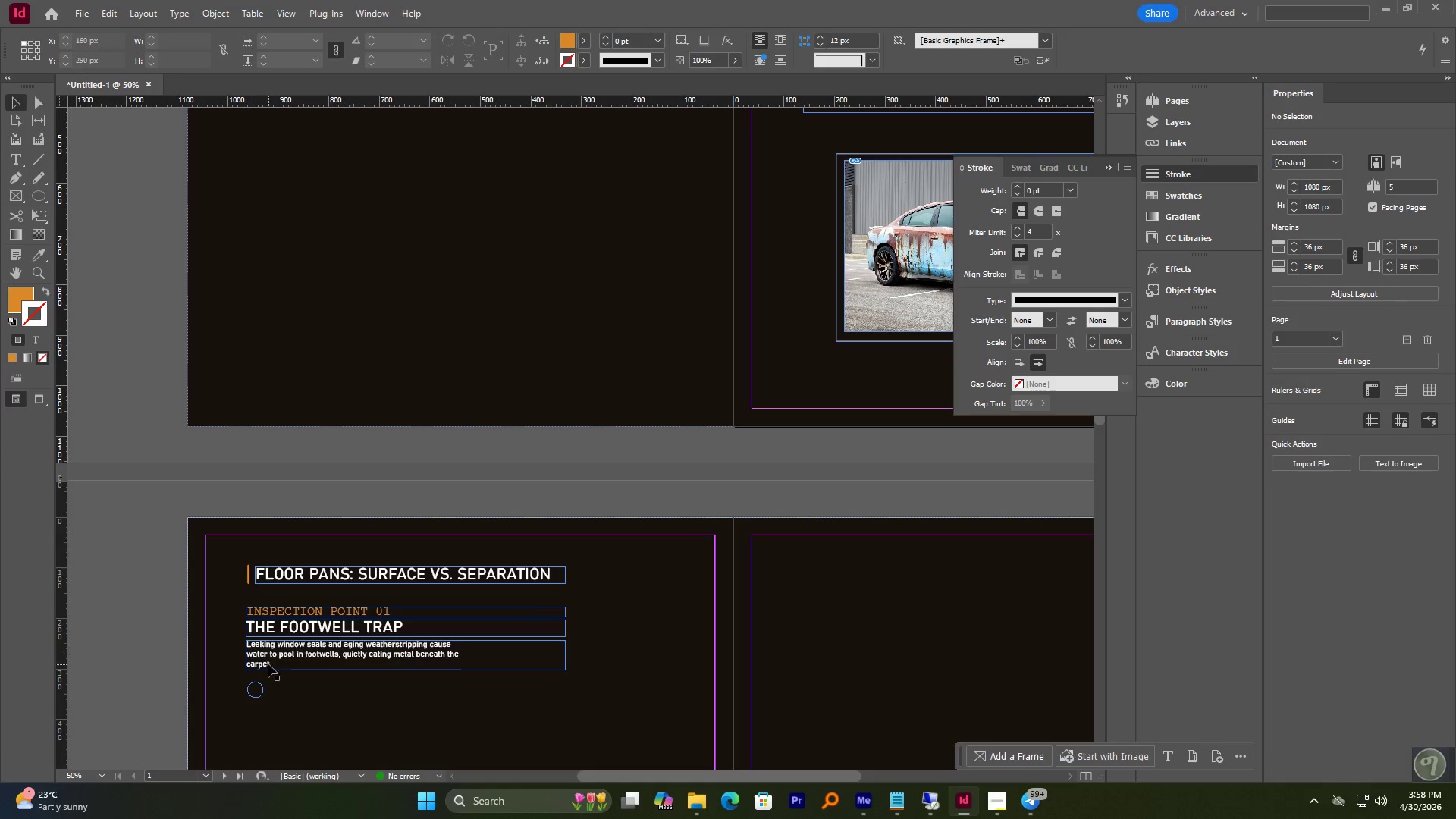 
scroll: coordinate [276, 643], scroll_direction: down, amount: 5.0
 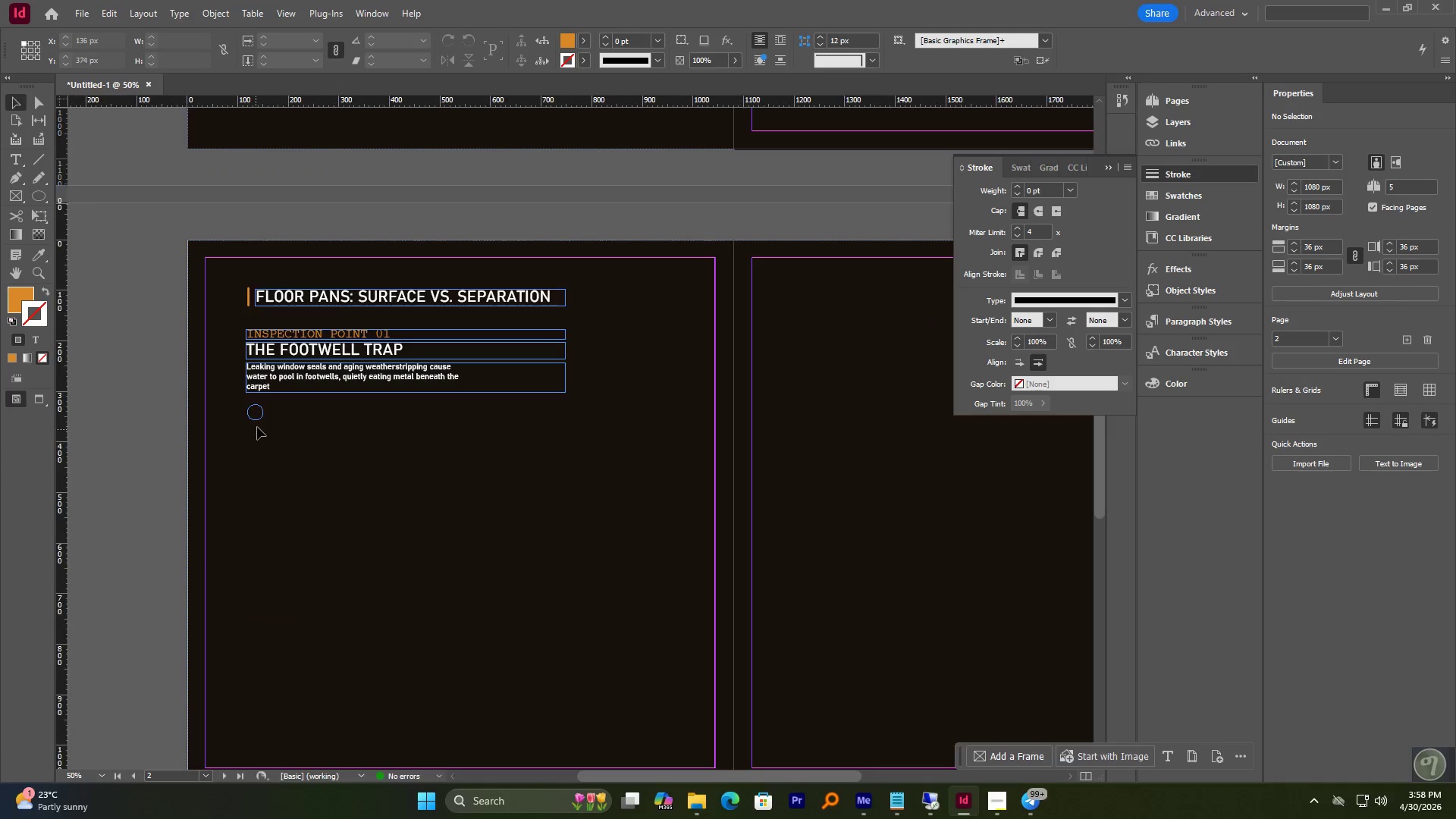 
double_click([259, 422])
 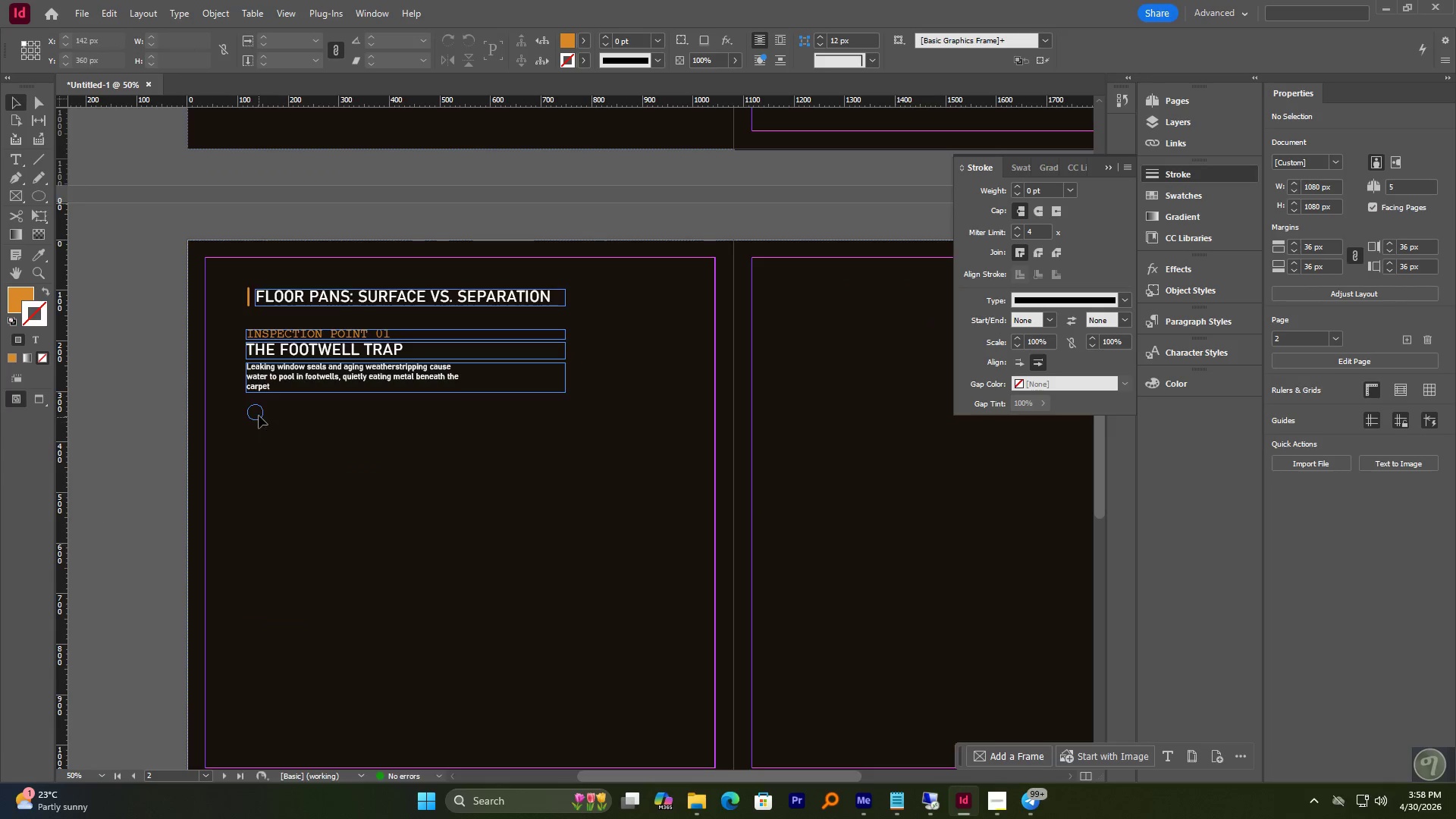 
triple_click([259, 415])
 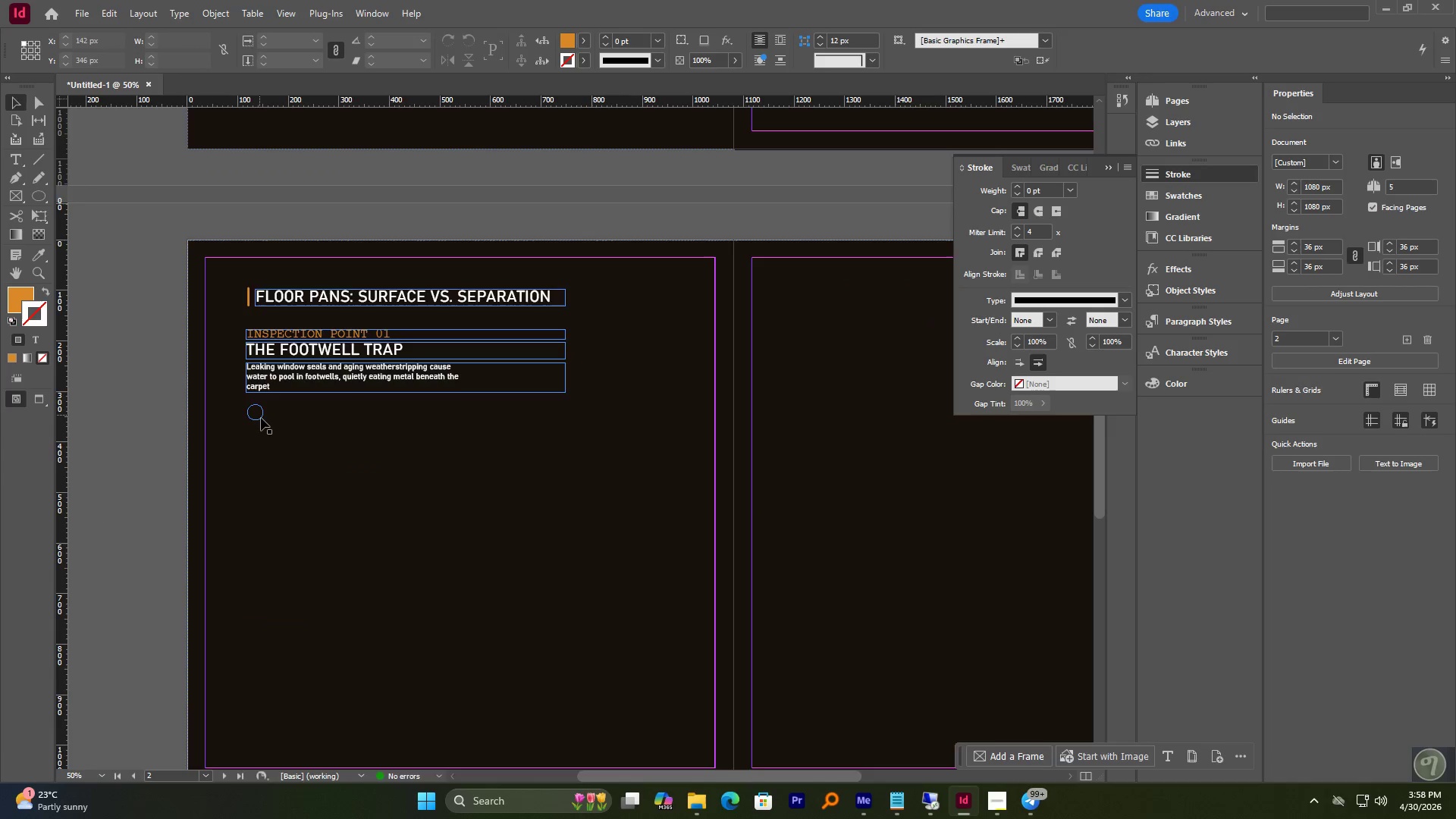 
triple_click([261, 418])
 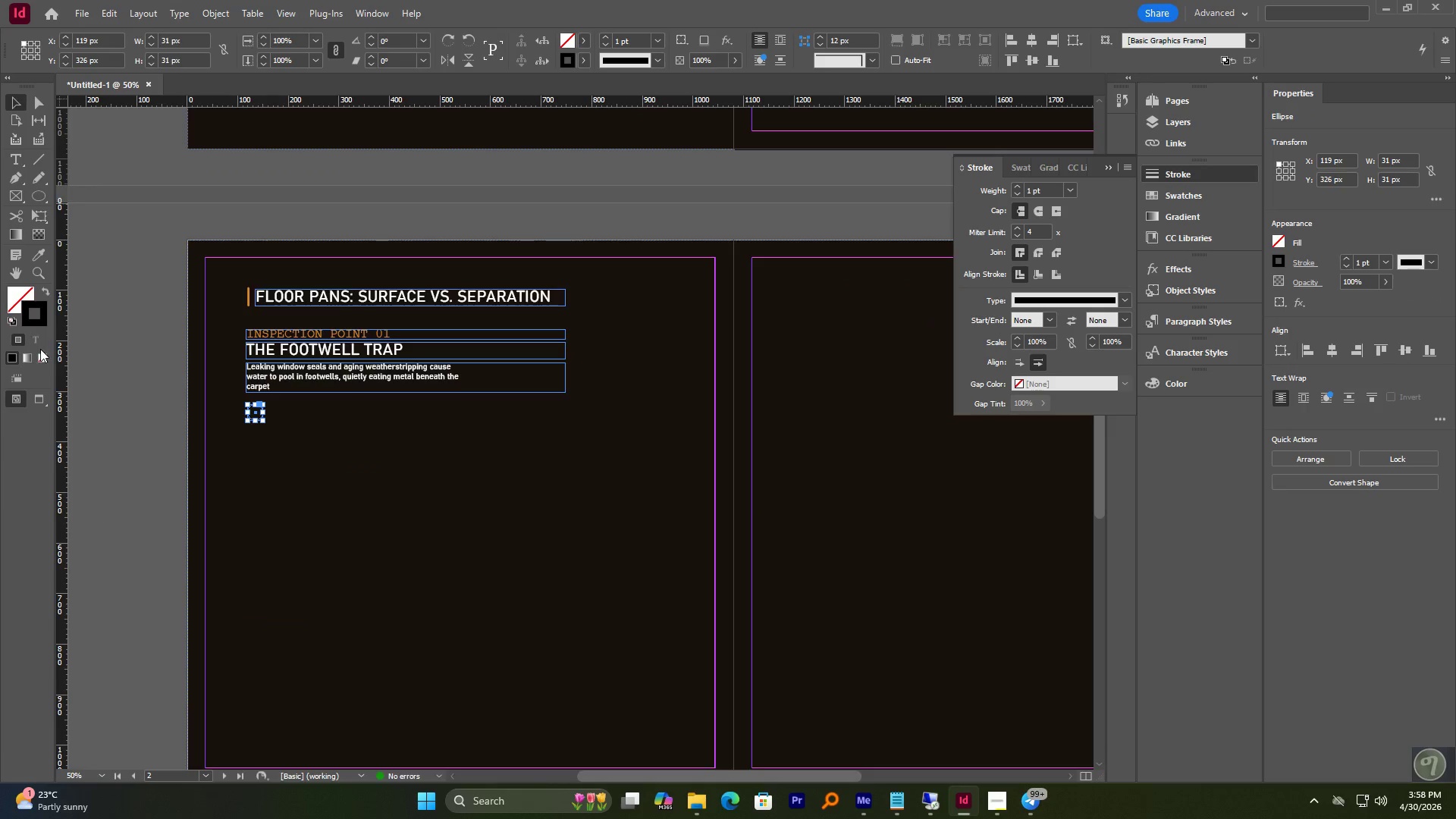 
left_click([46, 356])
 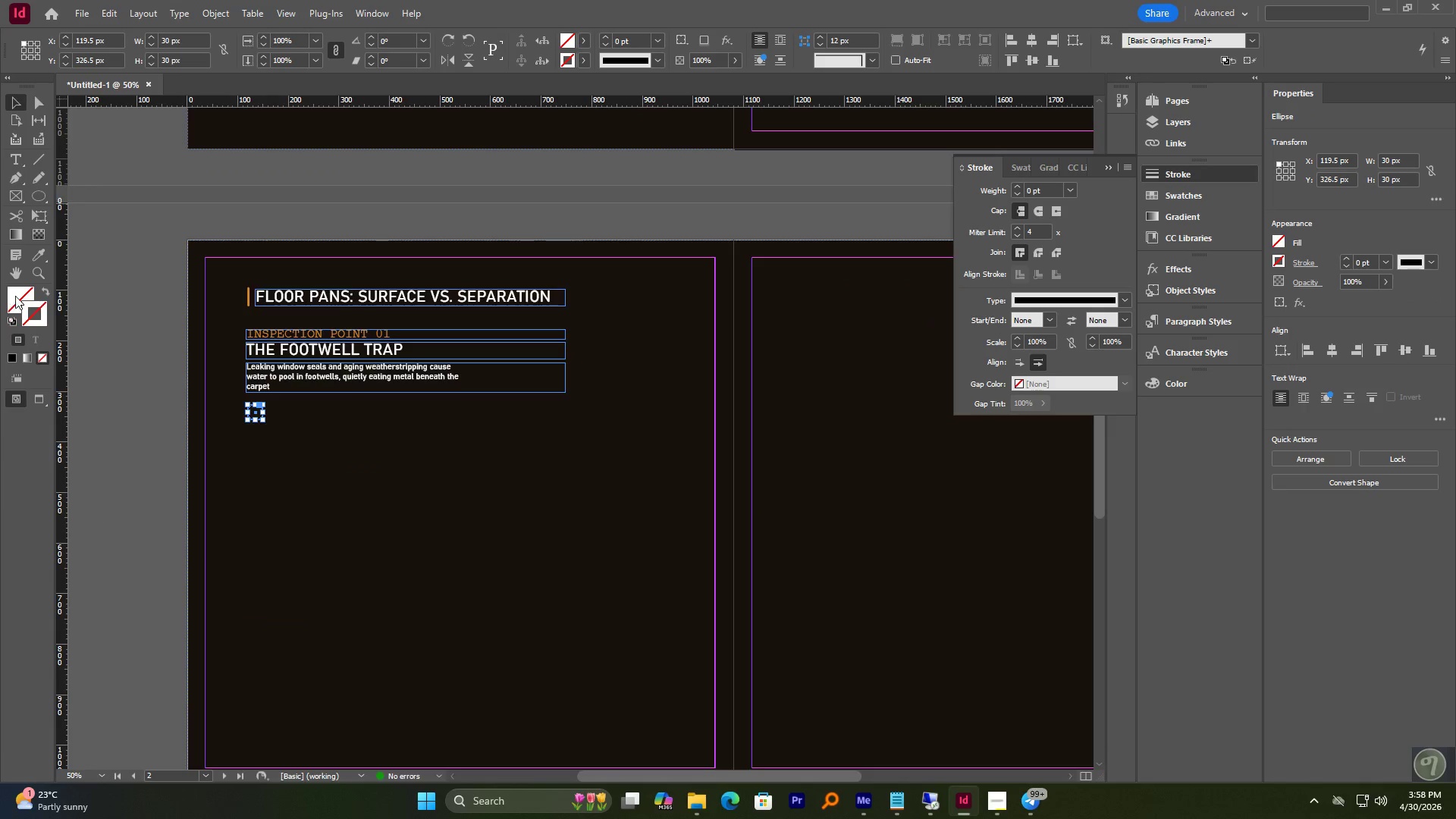 
double_click([16, 296])
 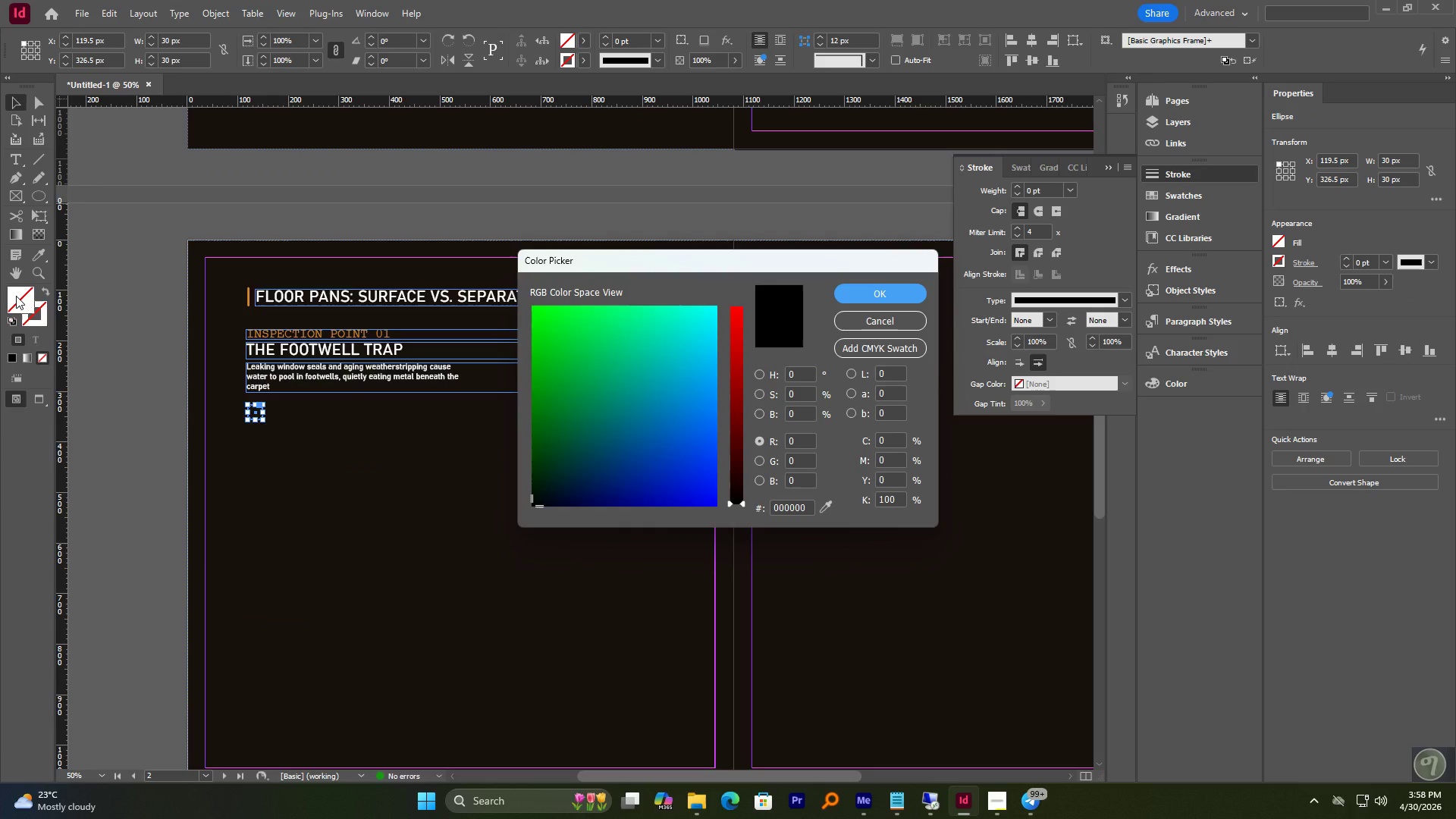 
hold_key(key=ControlLeft, duration=0.34)
 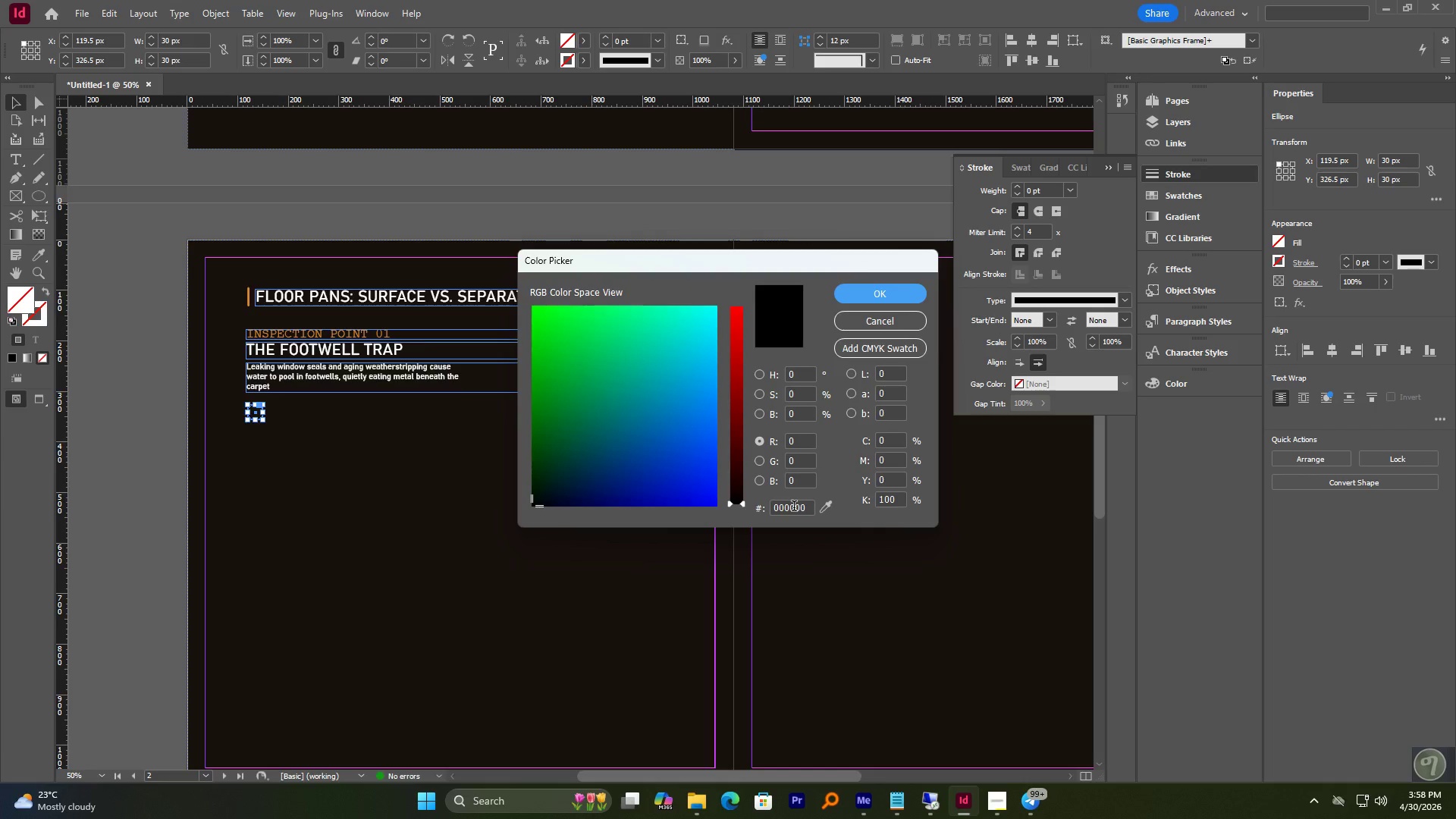 
double_click([794, 507])
 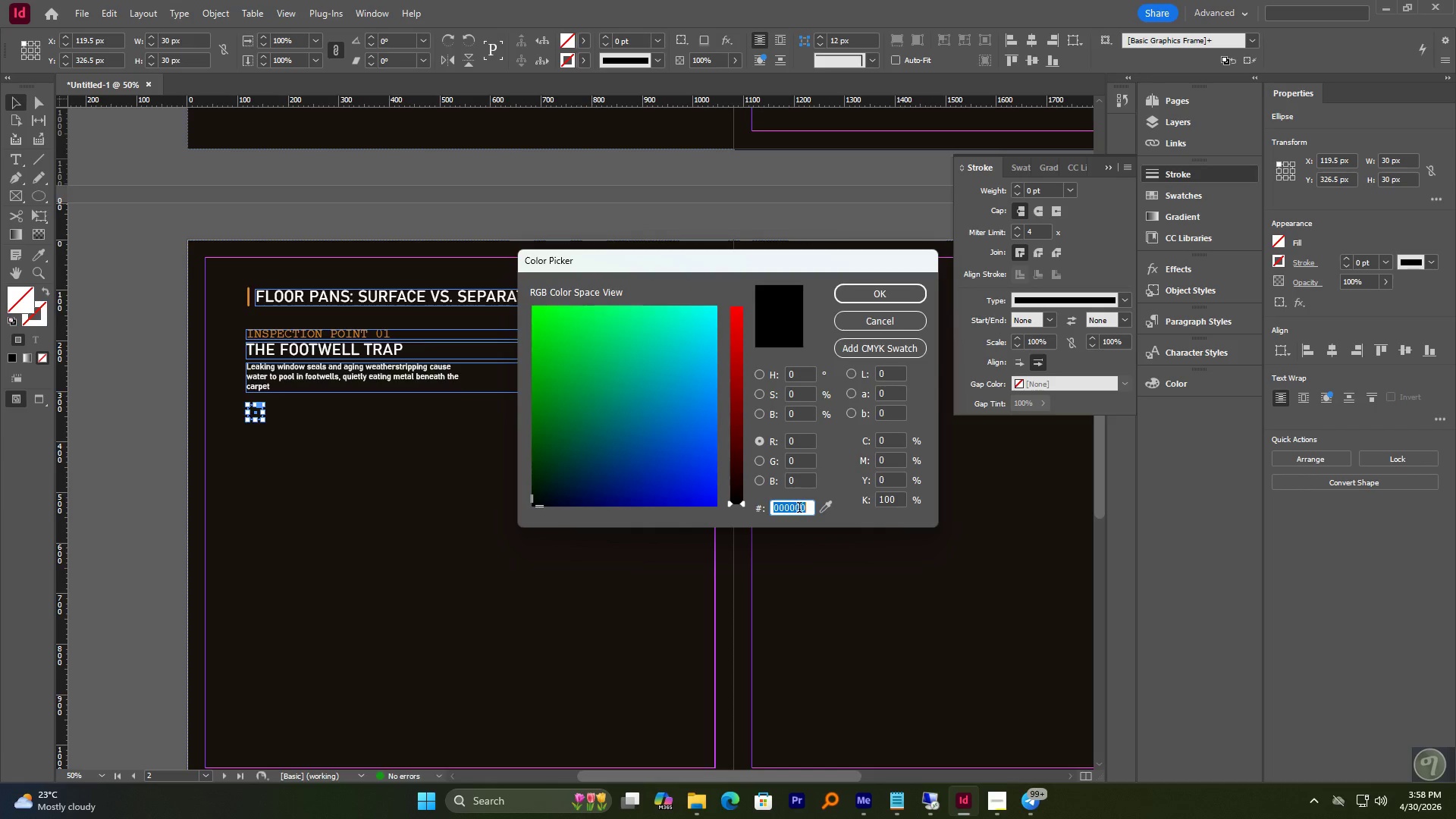 
key(Control+V)
 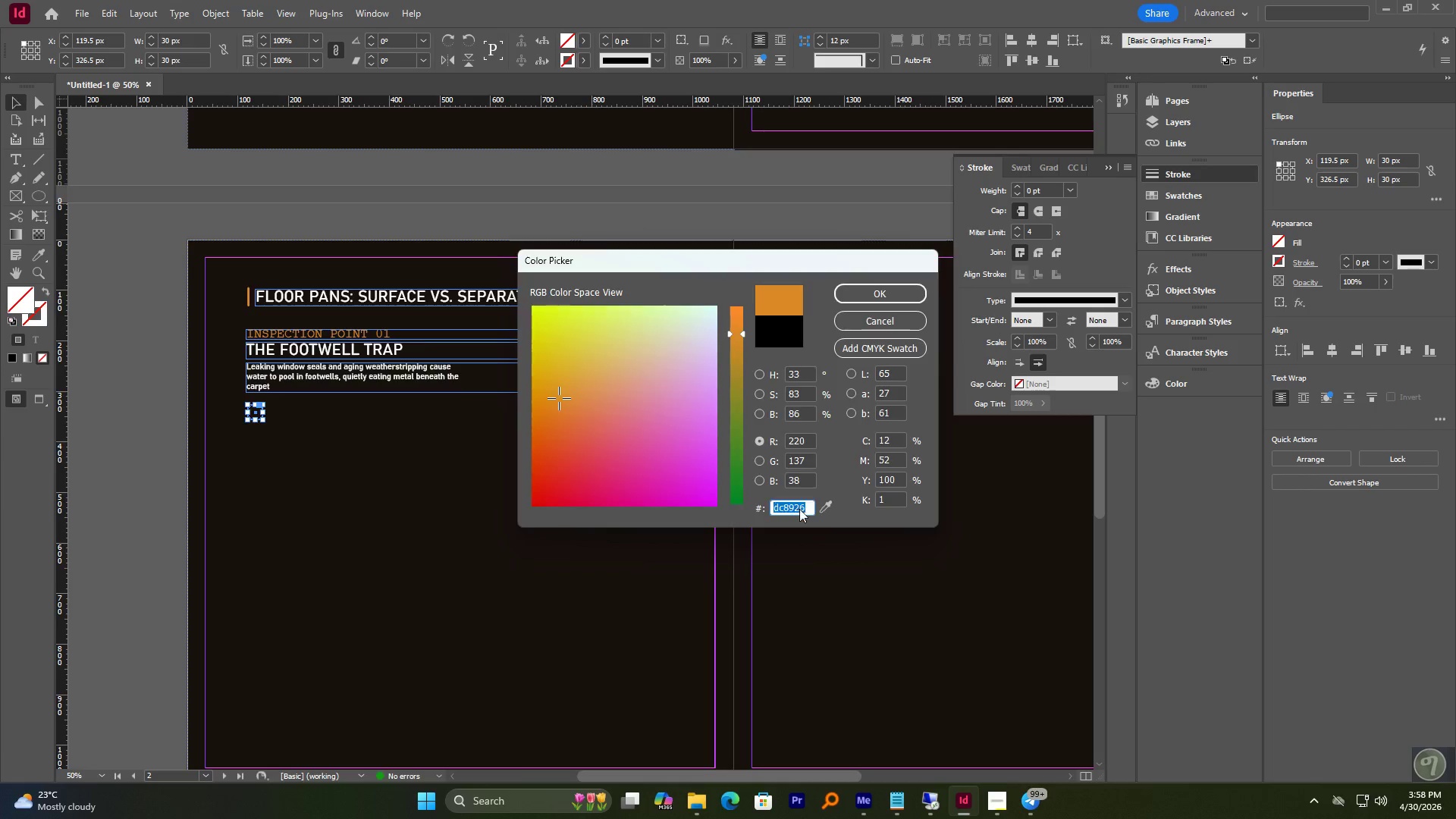 
key(NumpadEnter)
 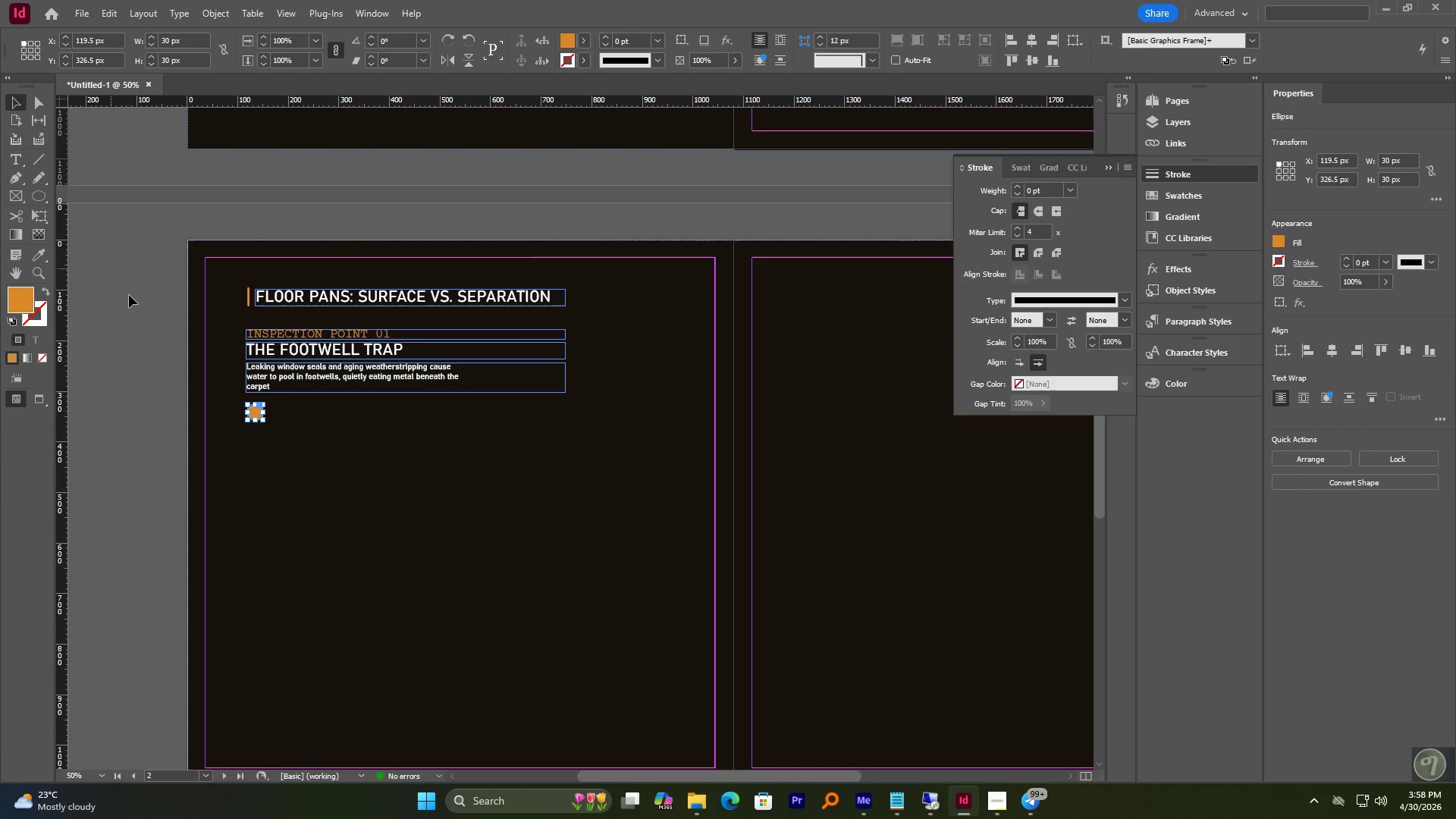 
hold_key(key=AltLeft, duration=5.03)
scroll: coordinate [221, 387], scroll_direction: up, amount: 7.0
 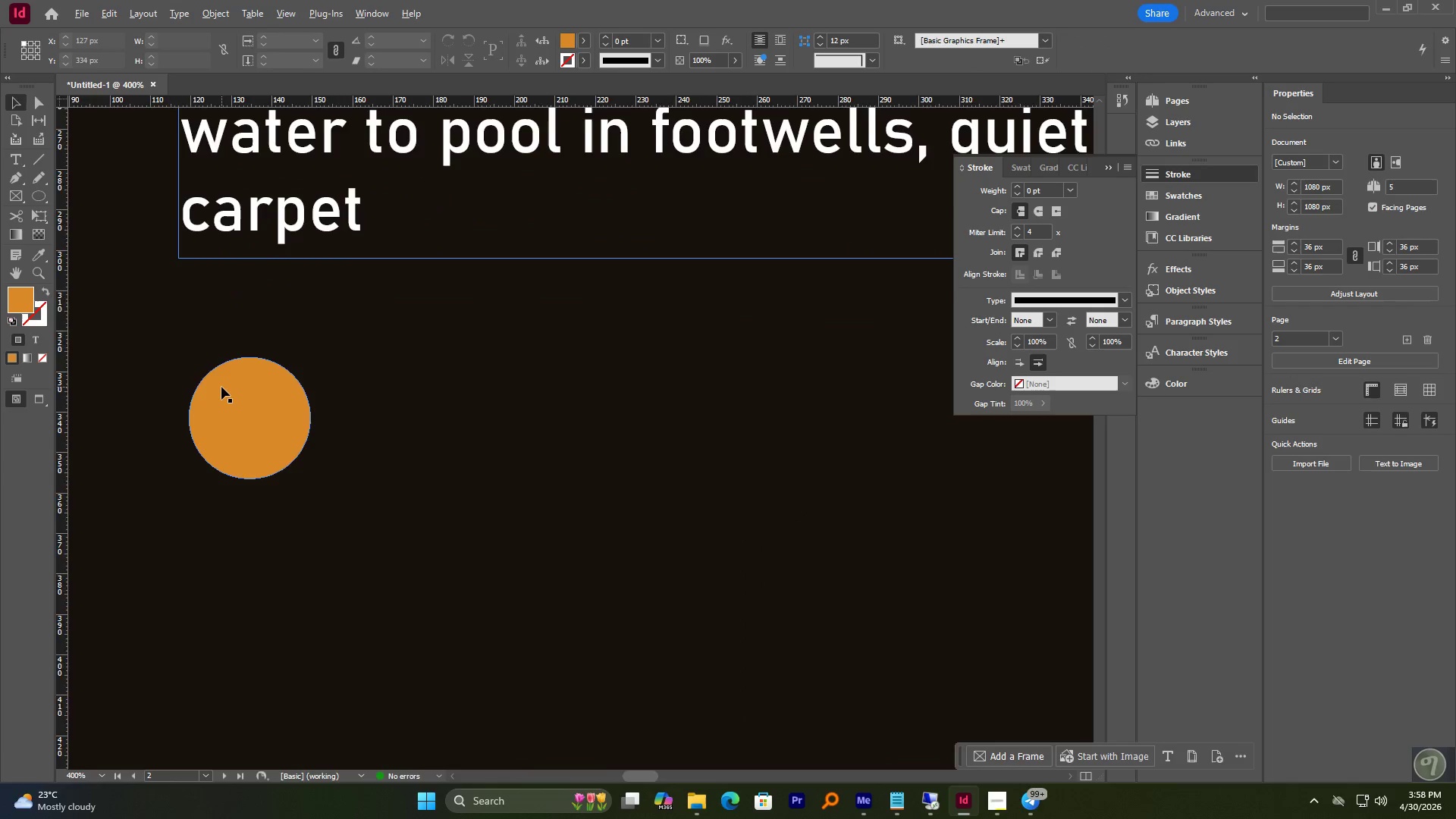 
scroll: coordinate [221, 387], scroll_direction: down, amount: 8.0
 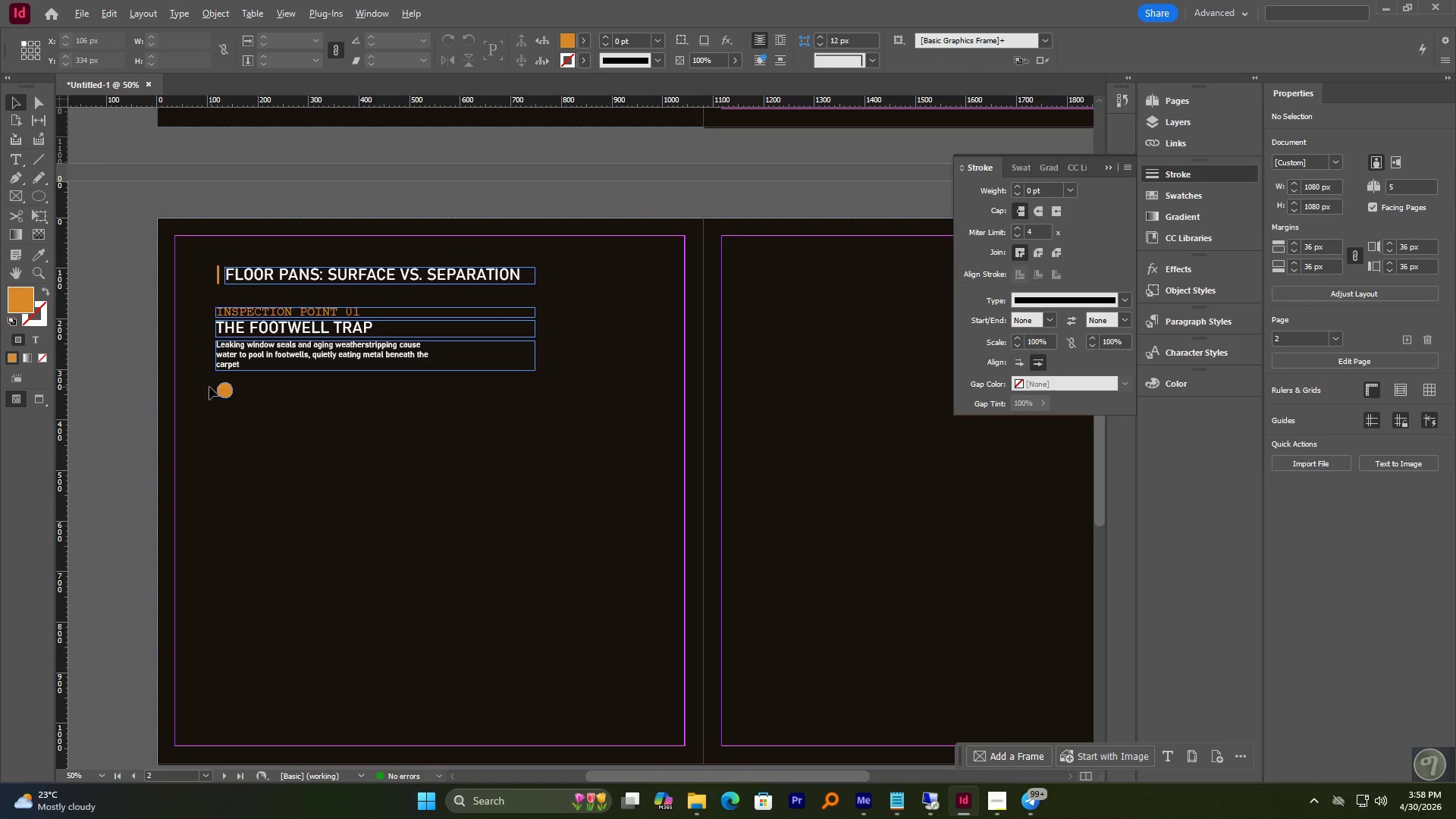 
scroll: coordinate [213, 384], scroll_direction: up, amount: 6.0
 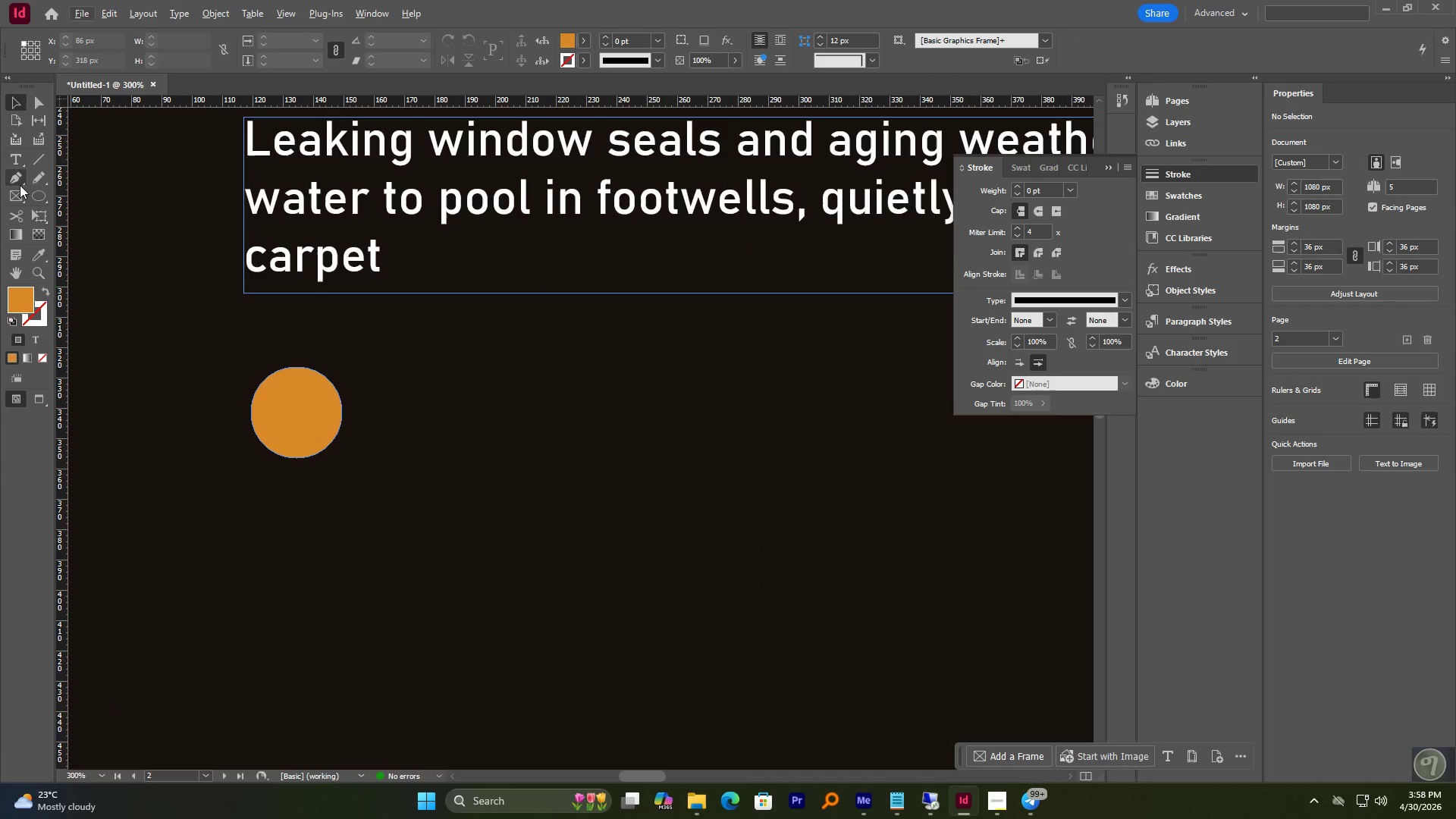 
left_click([35, 162])
 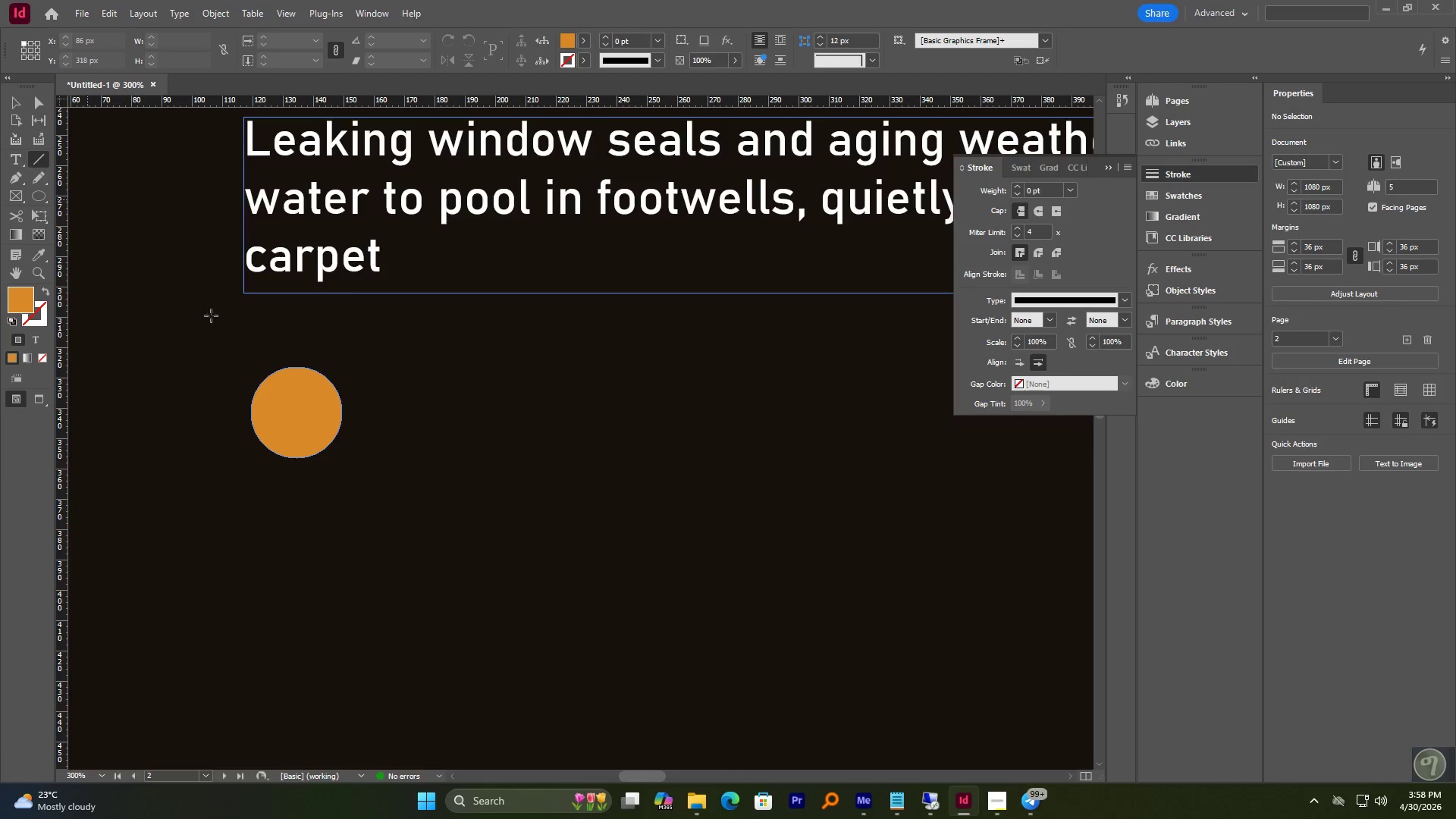 
hold_key(key=AltLeft, duration=0.7)
scroll: coordinate [237, 365], scroll_direction: up, amount: 2.0
 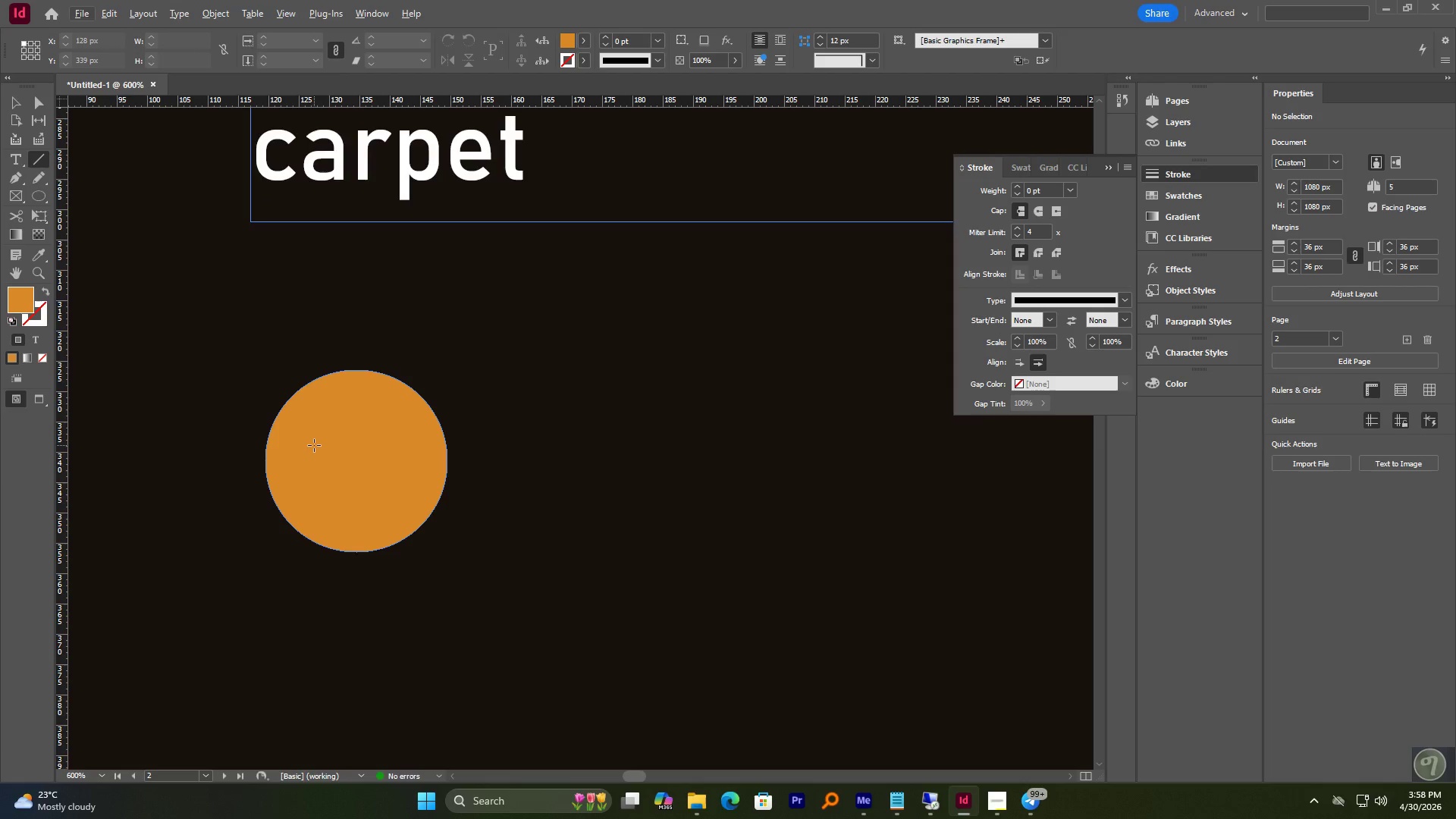 
left_click([314, 445])
 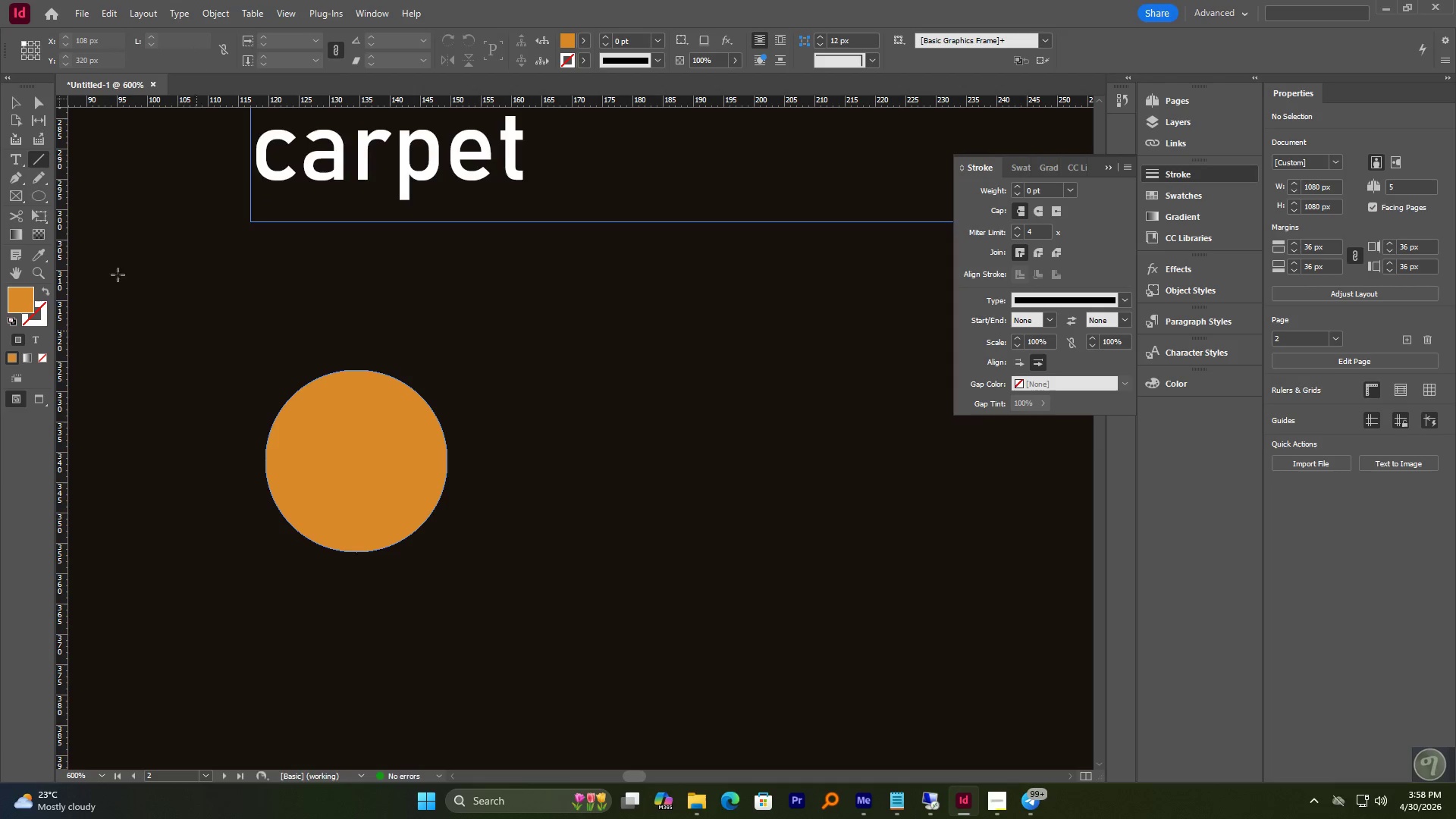 
left_click_drag(start_coordinate=[13, 178], to_coordinate=[17, 178])
 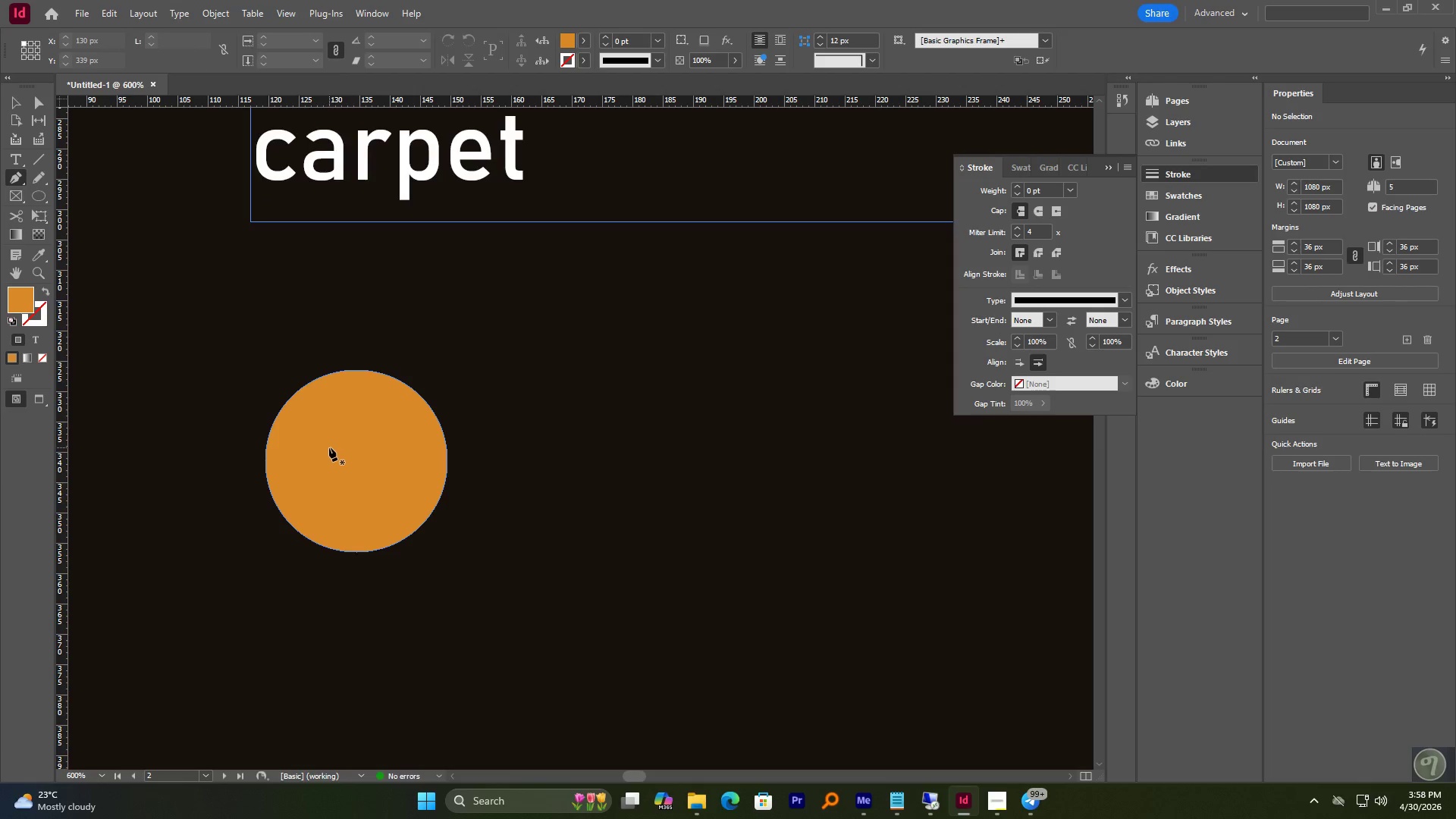 
left_click([330, 438])
 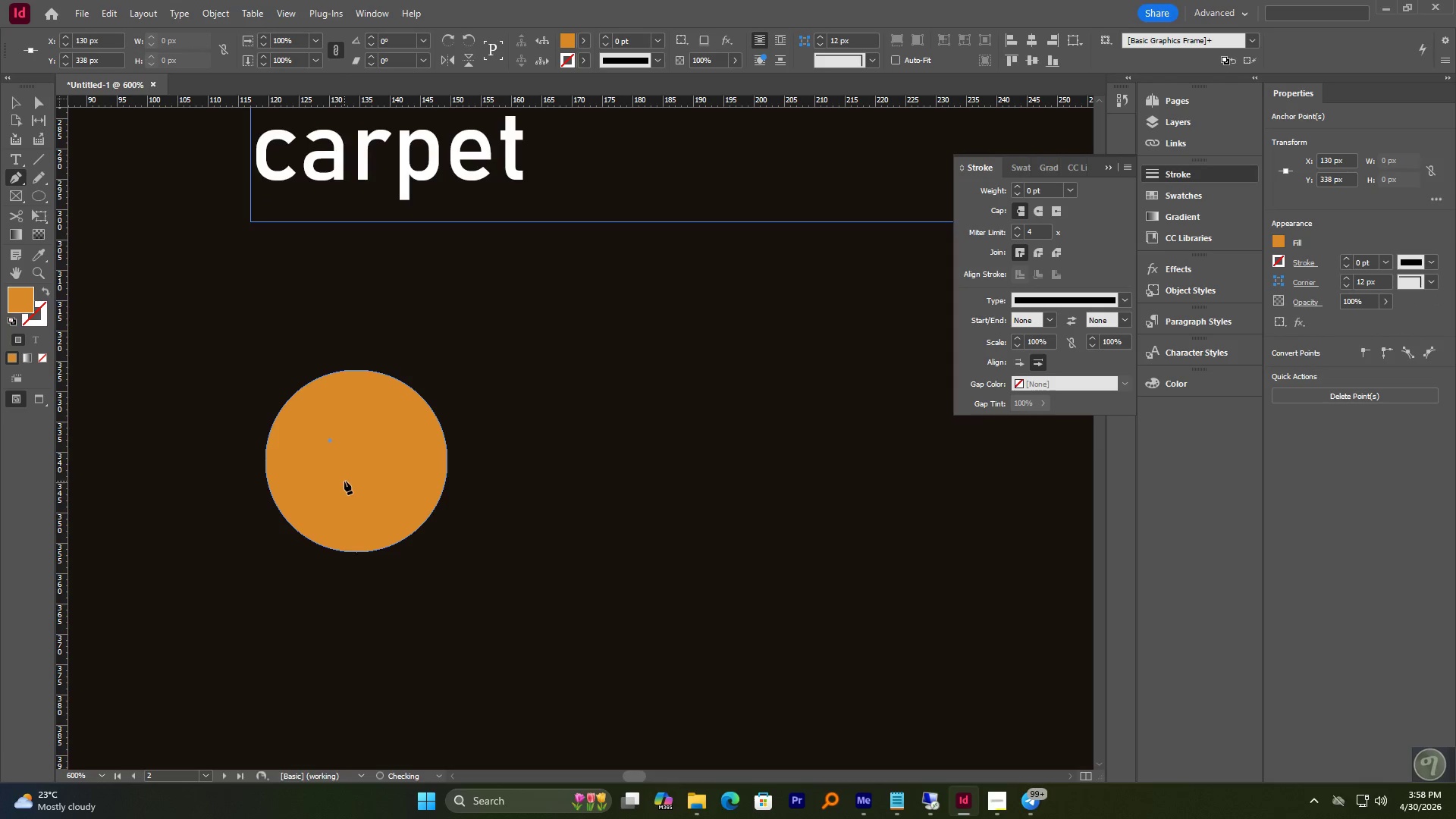 
left_click([344, 481])
 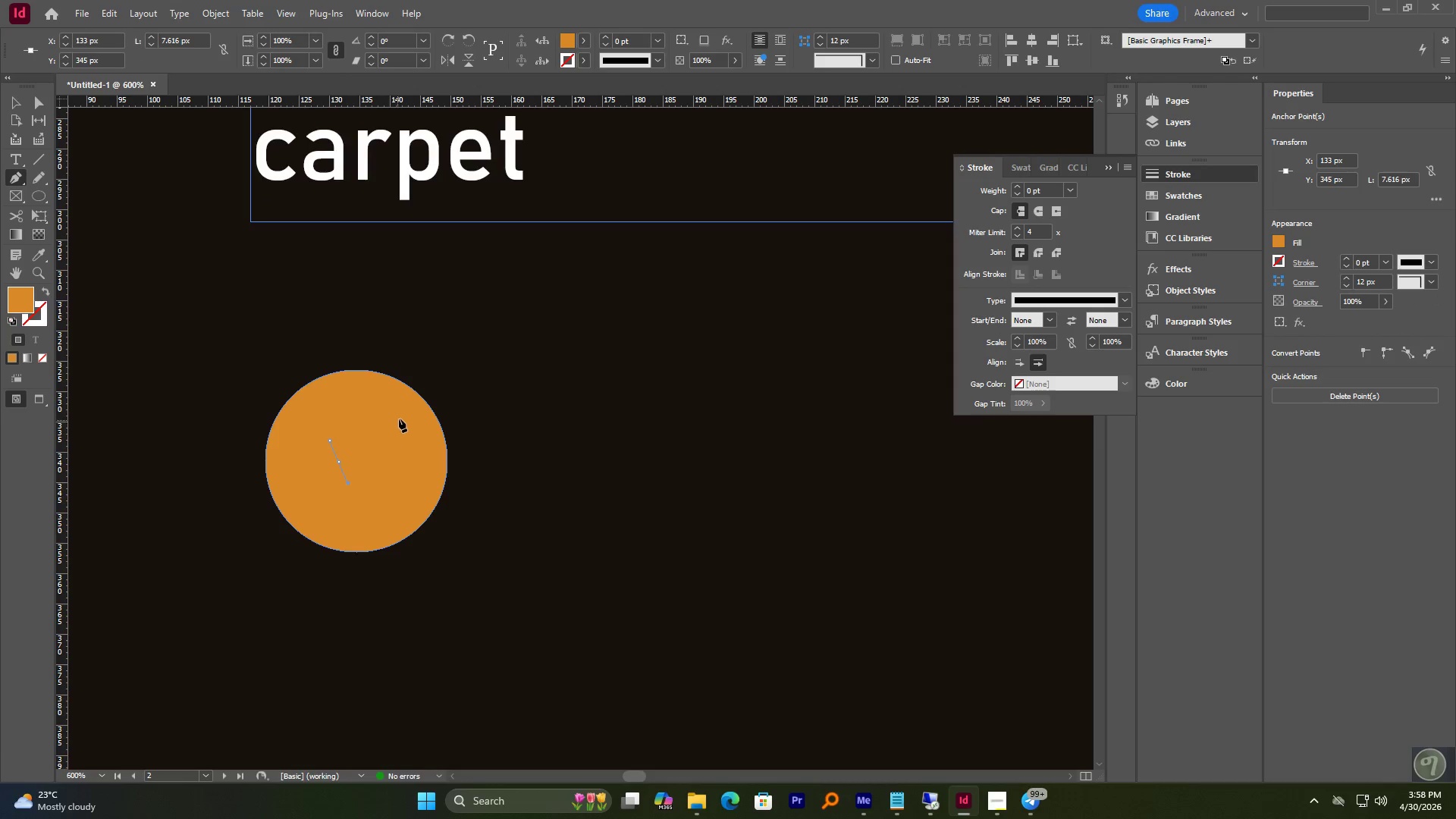 
left_click([400, 416])
 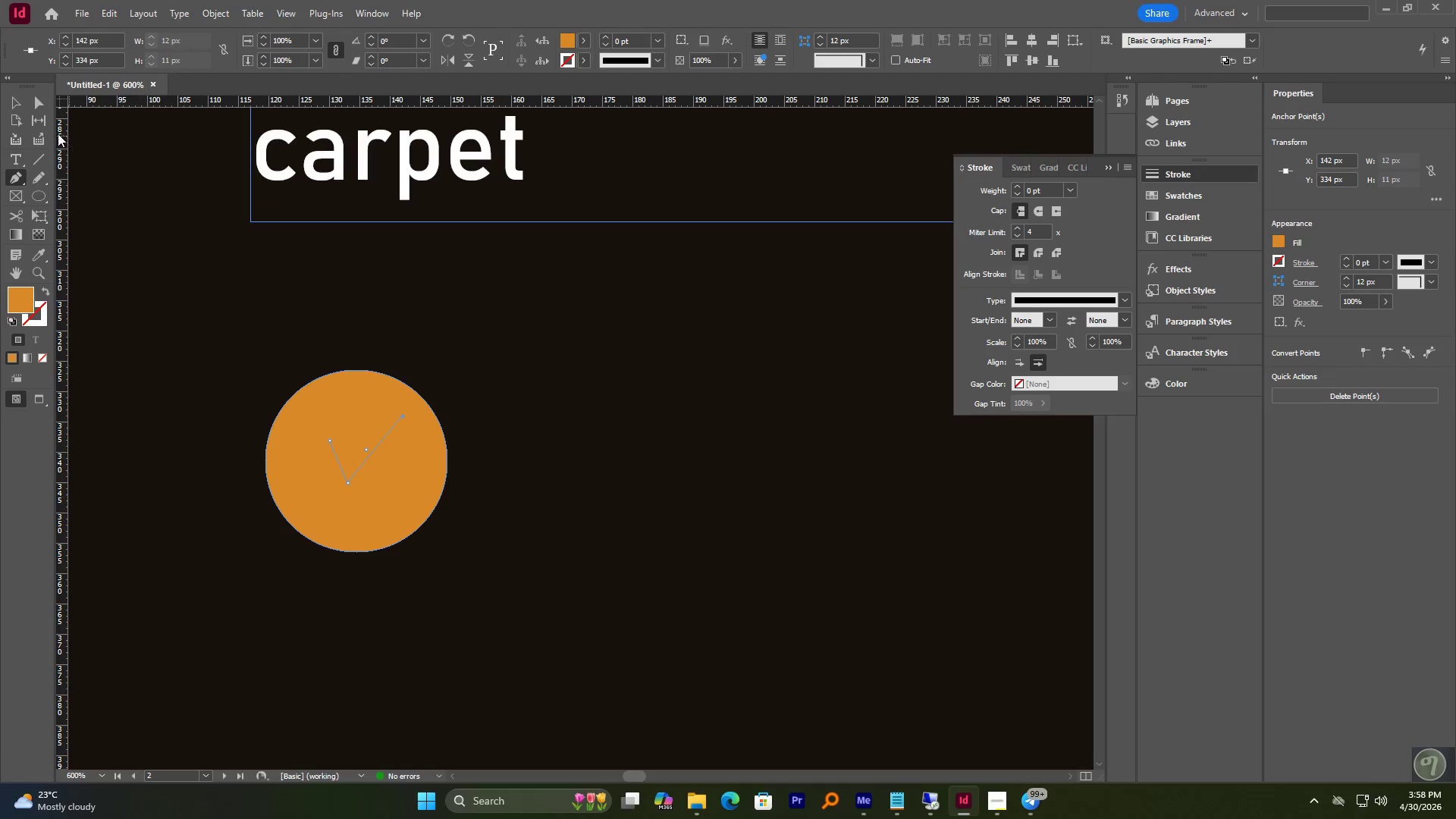 
left_click([18, 108])
 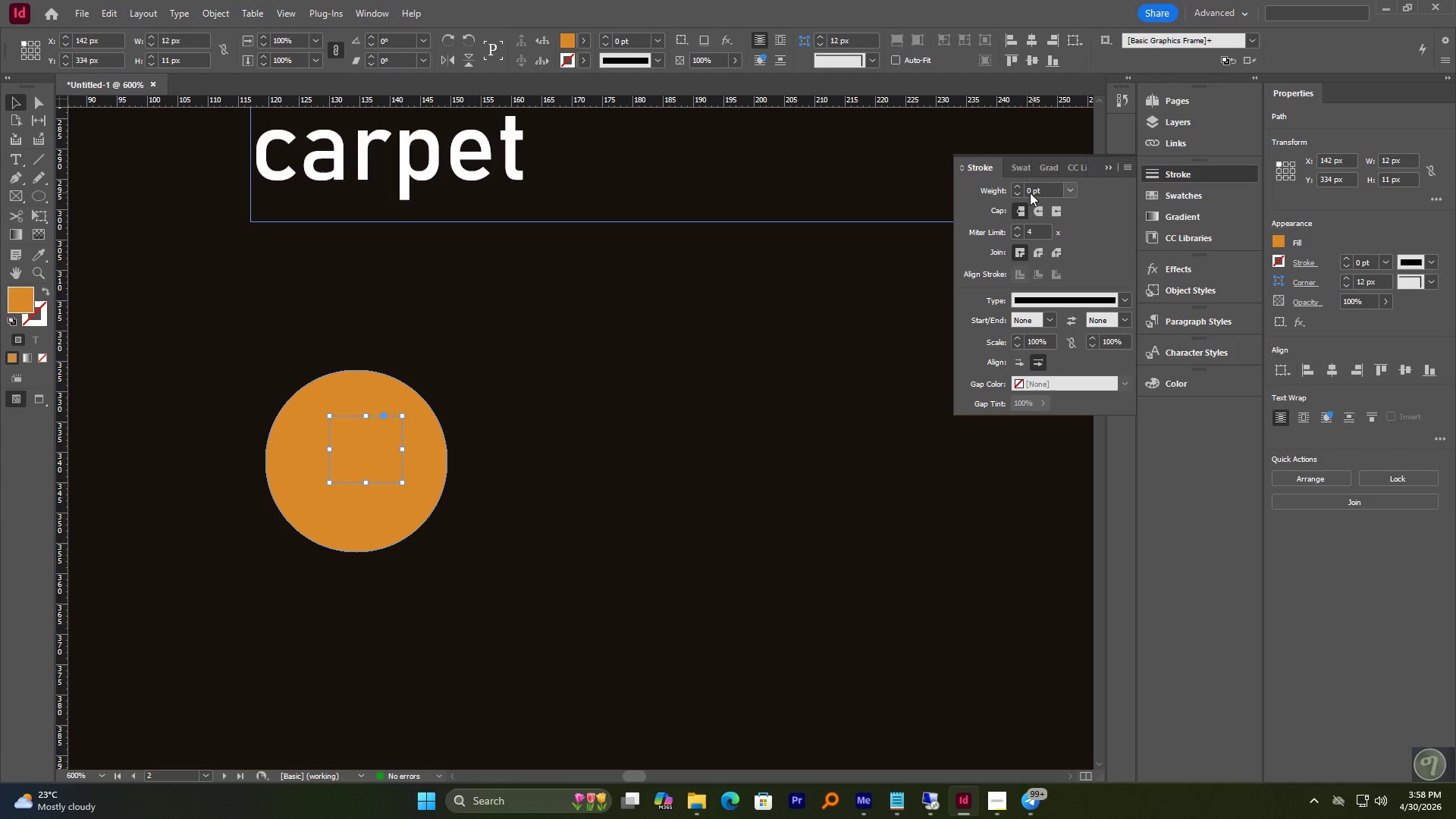 
double_click([1015, 185])
 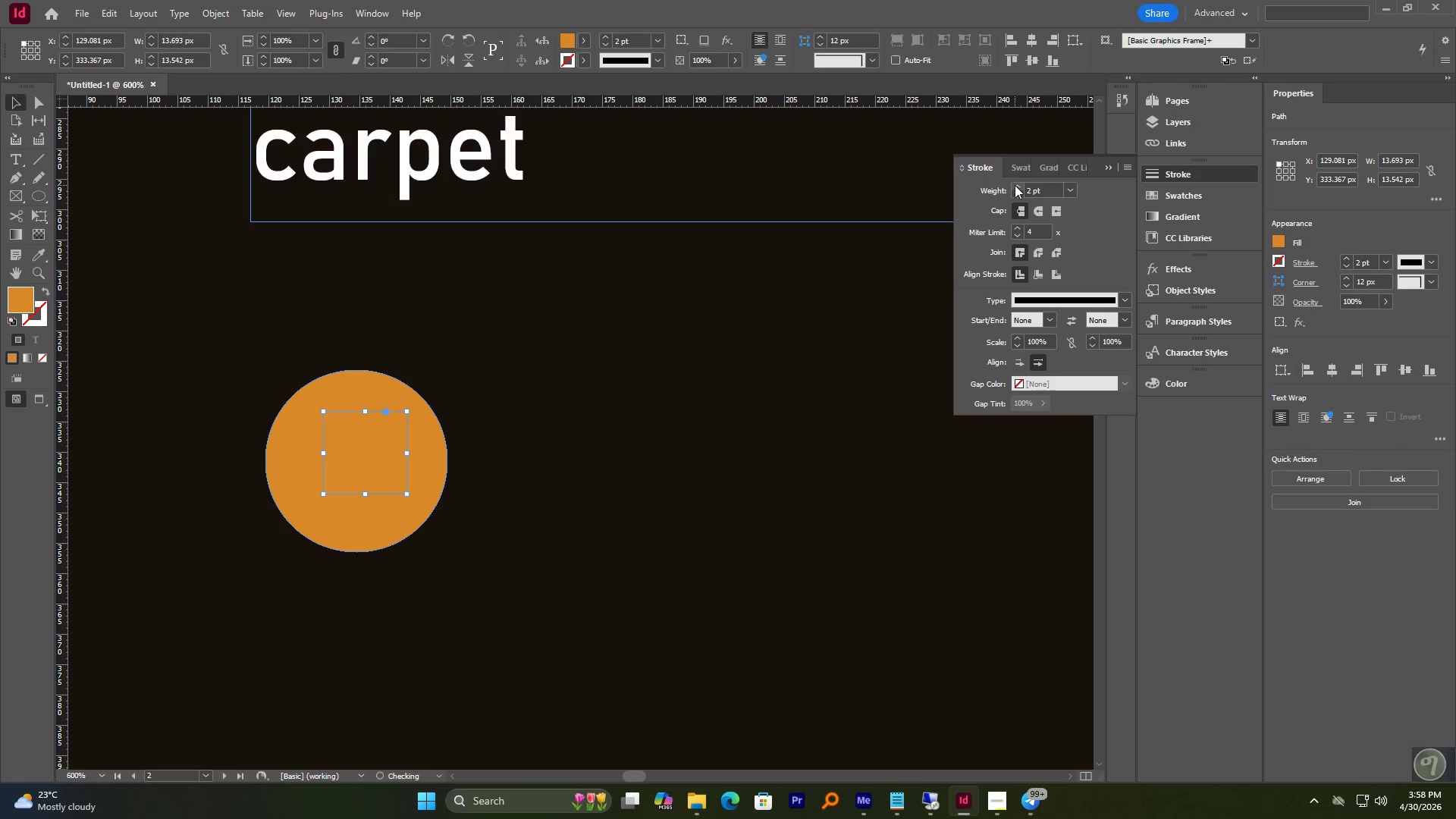 
triple_click([1015, 185])
 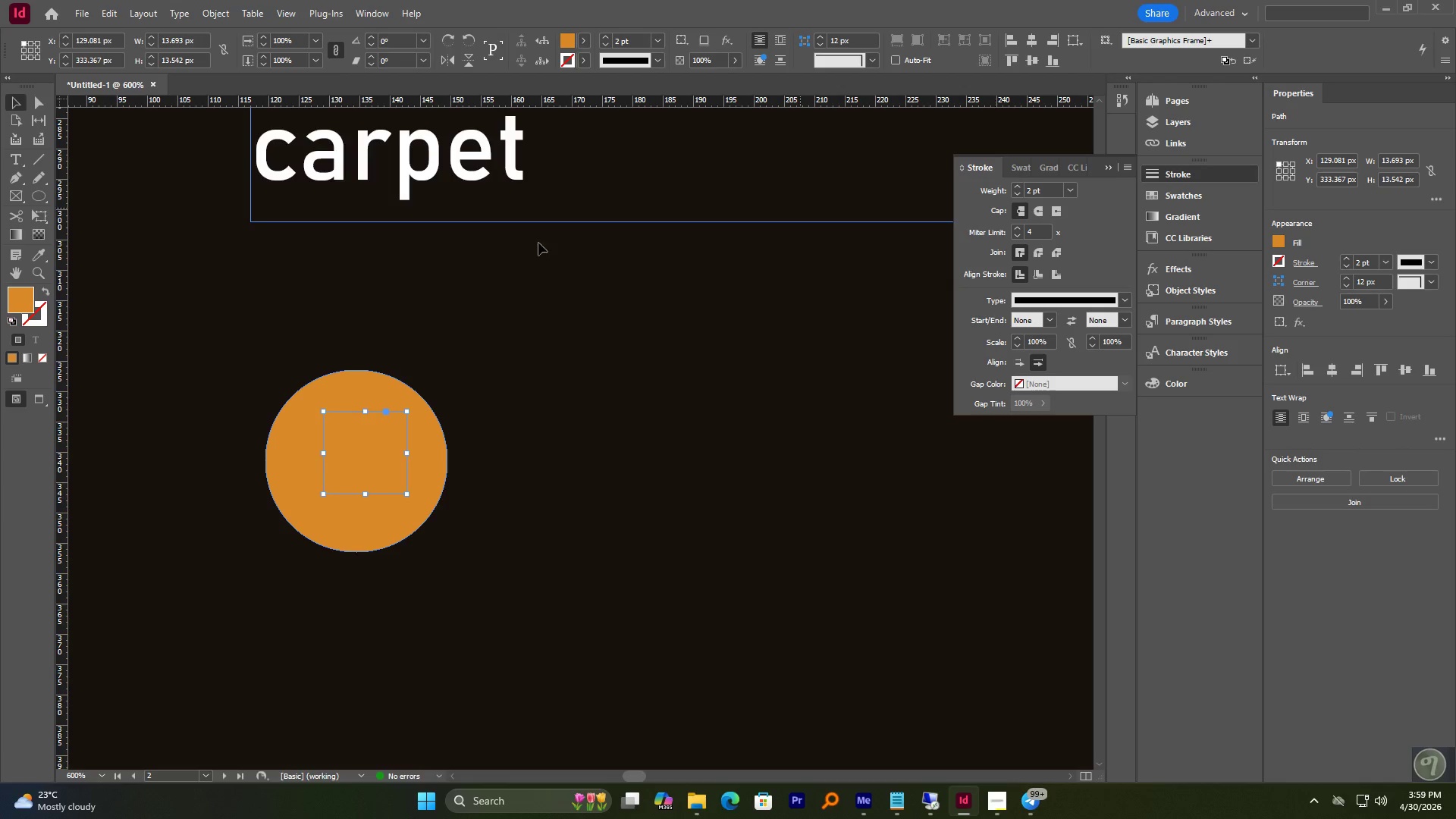 
wait(7.11)
 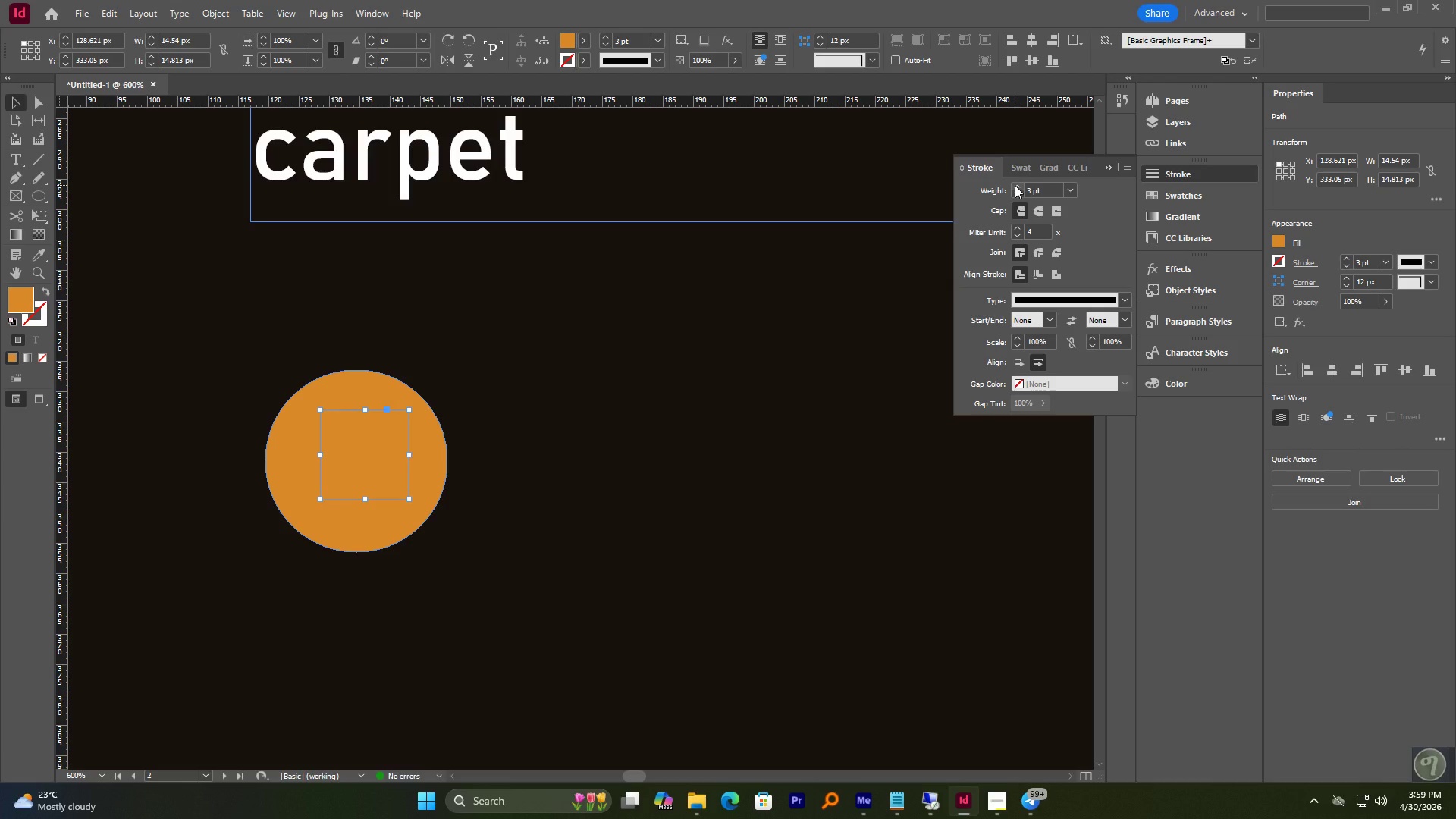 
left_click([41, 360])
 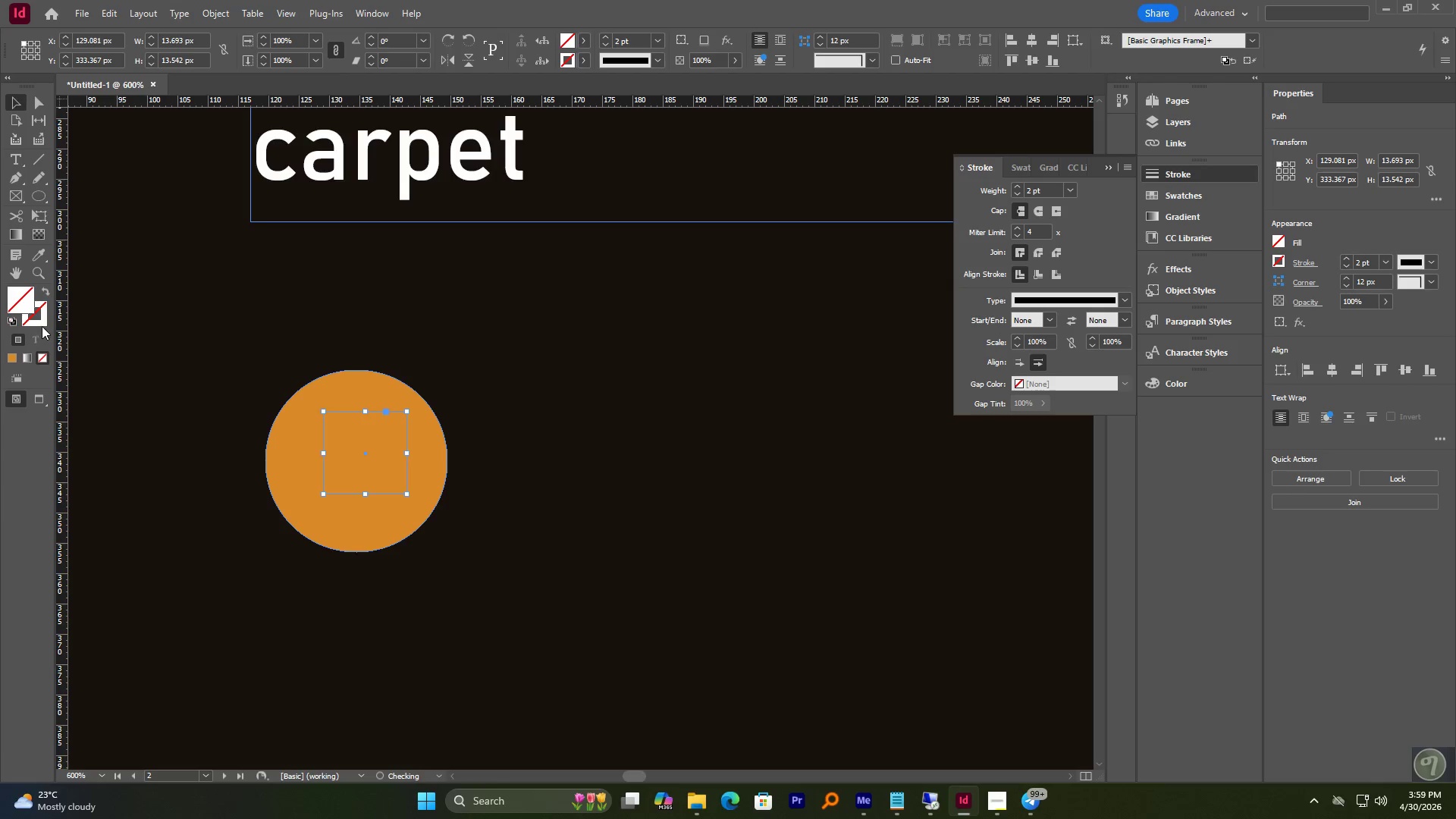 
double_click([42, 326])
 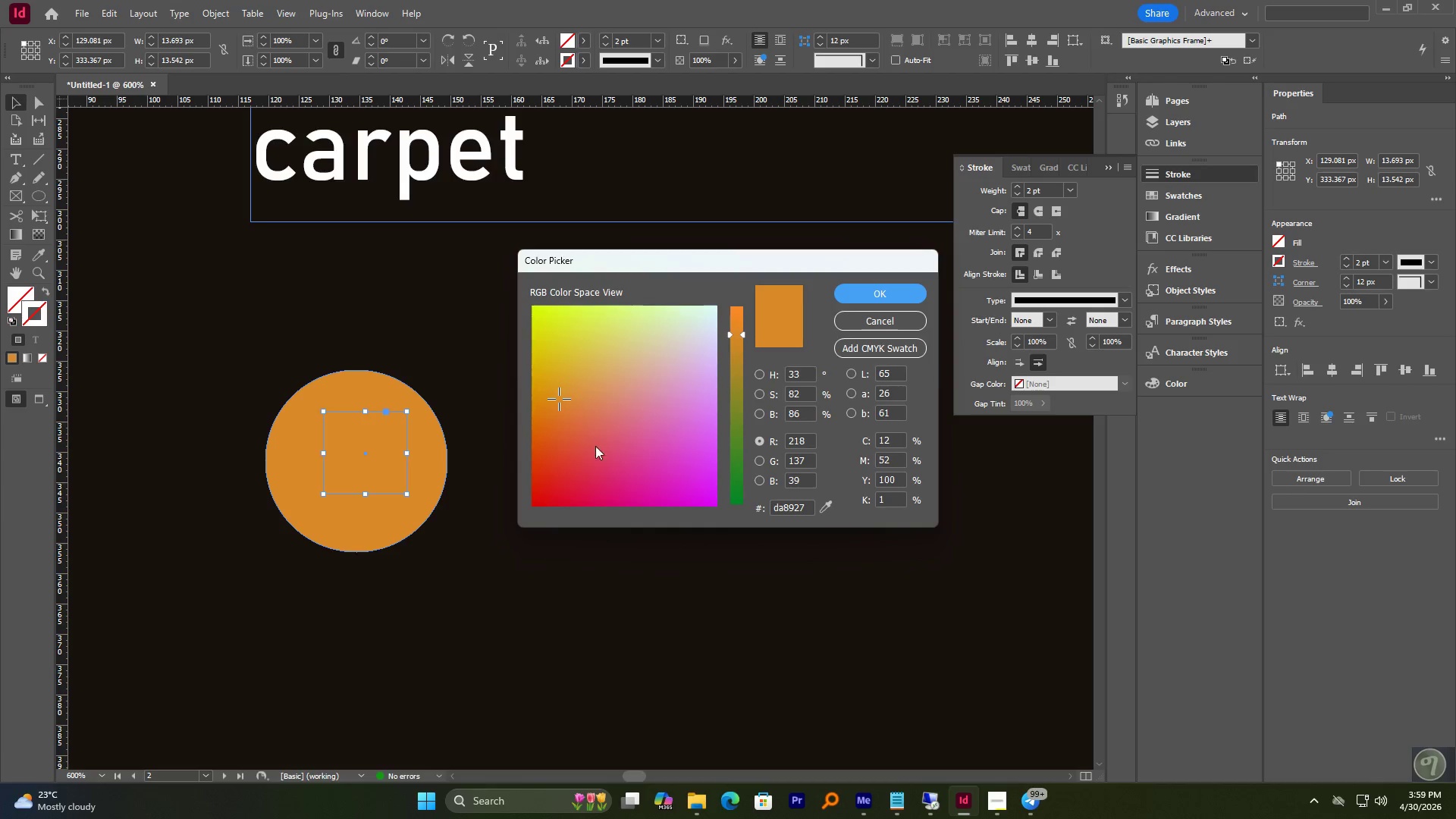 
left_click_drag(start_coordinate=[554, 482], to_coordinate=[504, 518])
 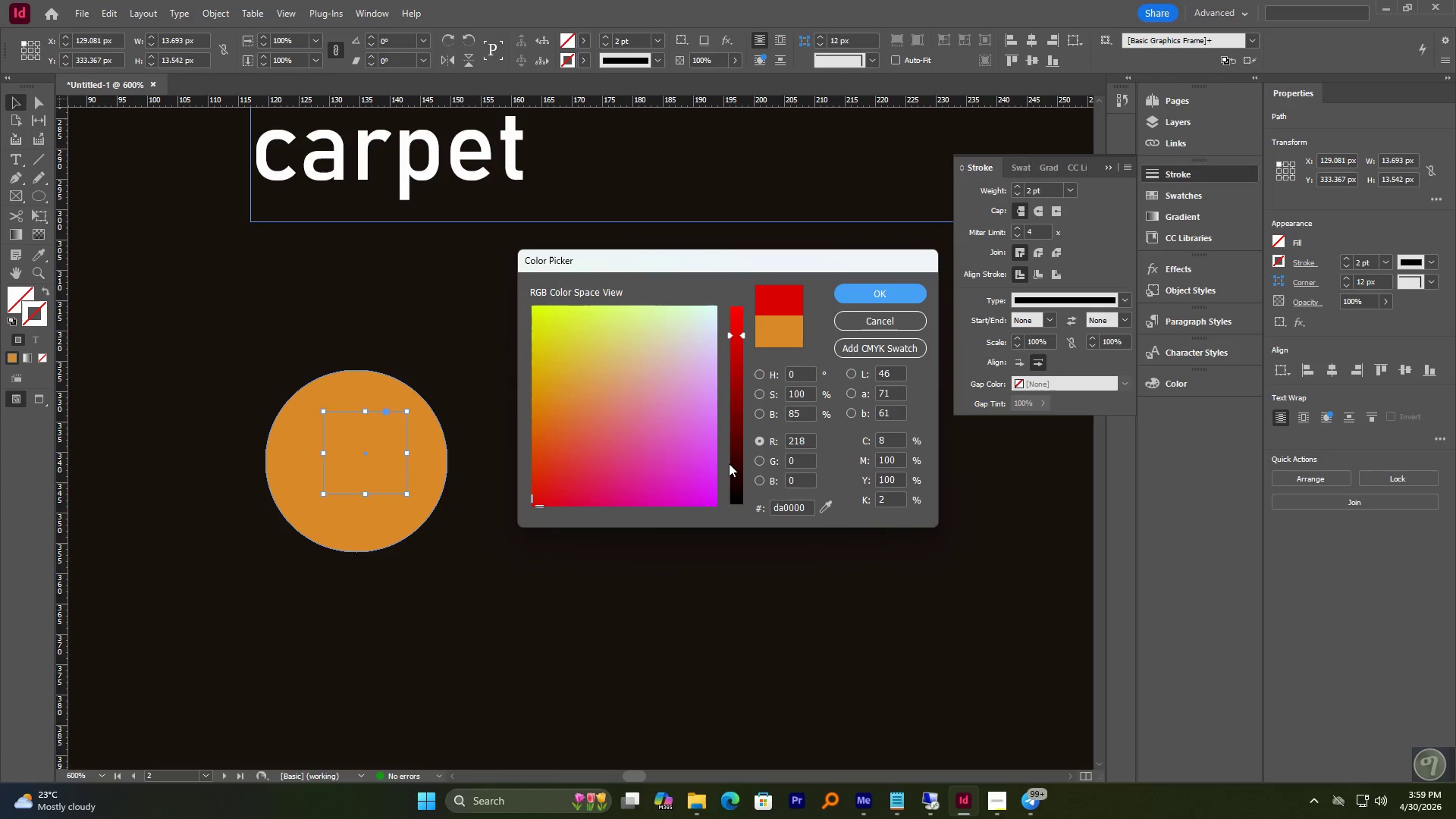 
left_click_drag(start_coordinate=[731, 467], to_coordinate=[740, 500])
 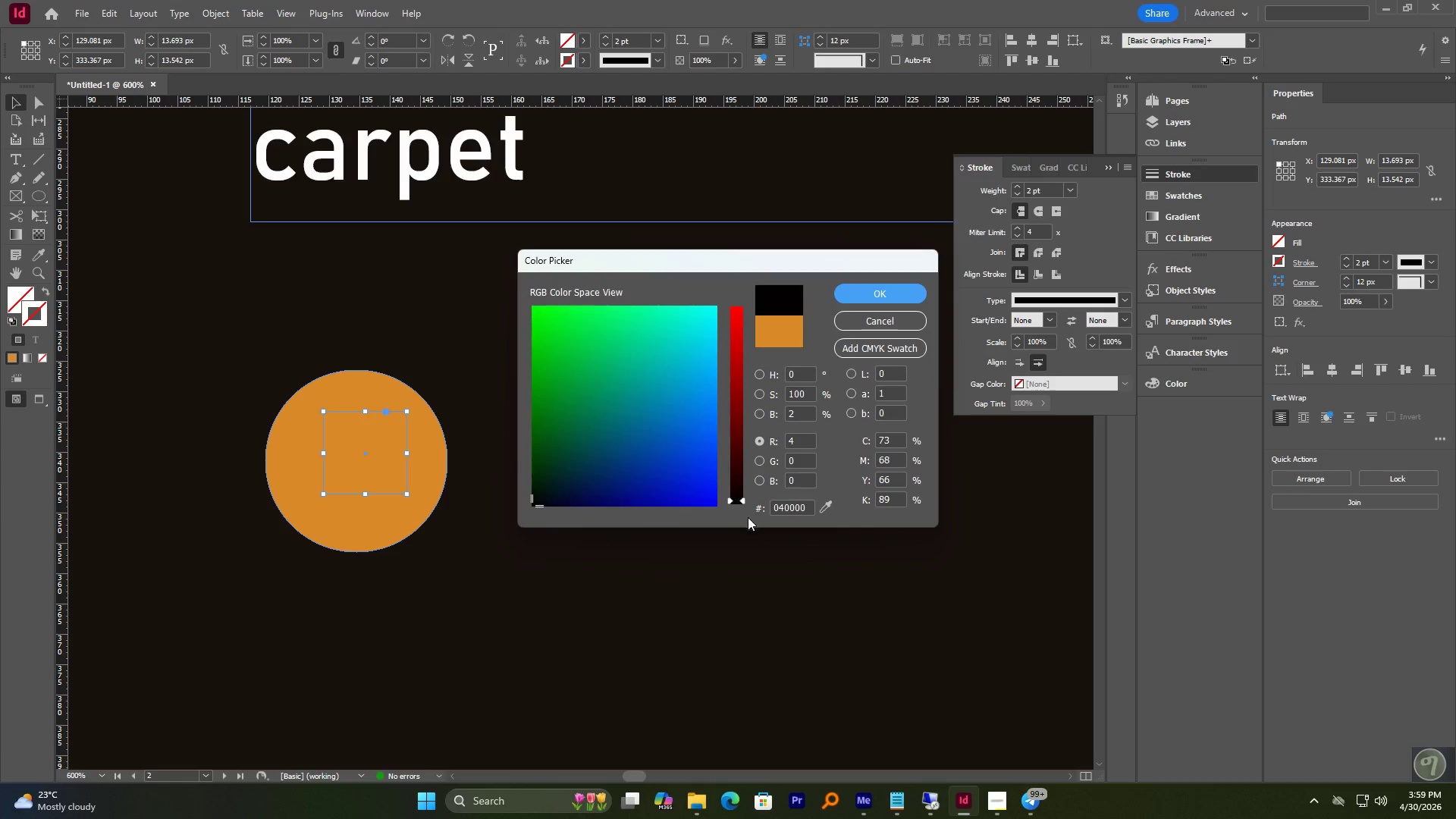 
left_click_drag(start_coordinate=[737, 489], to_coordinate=[736, 485])
 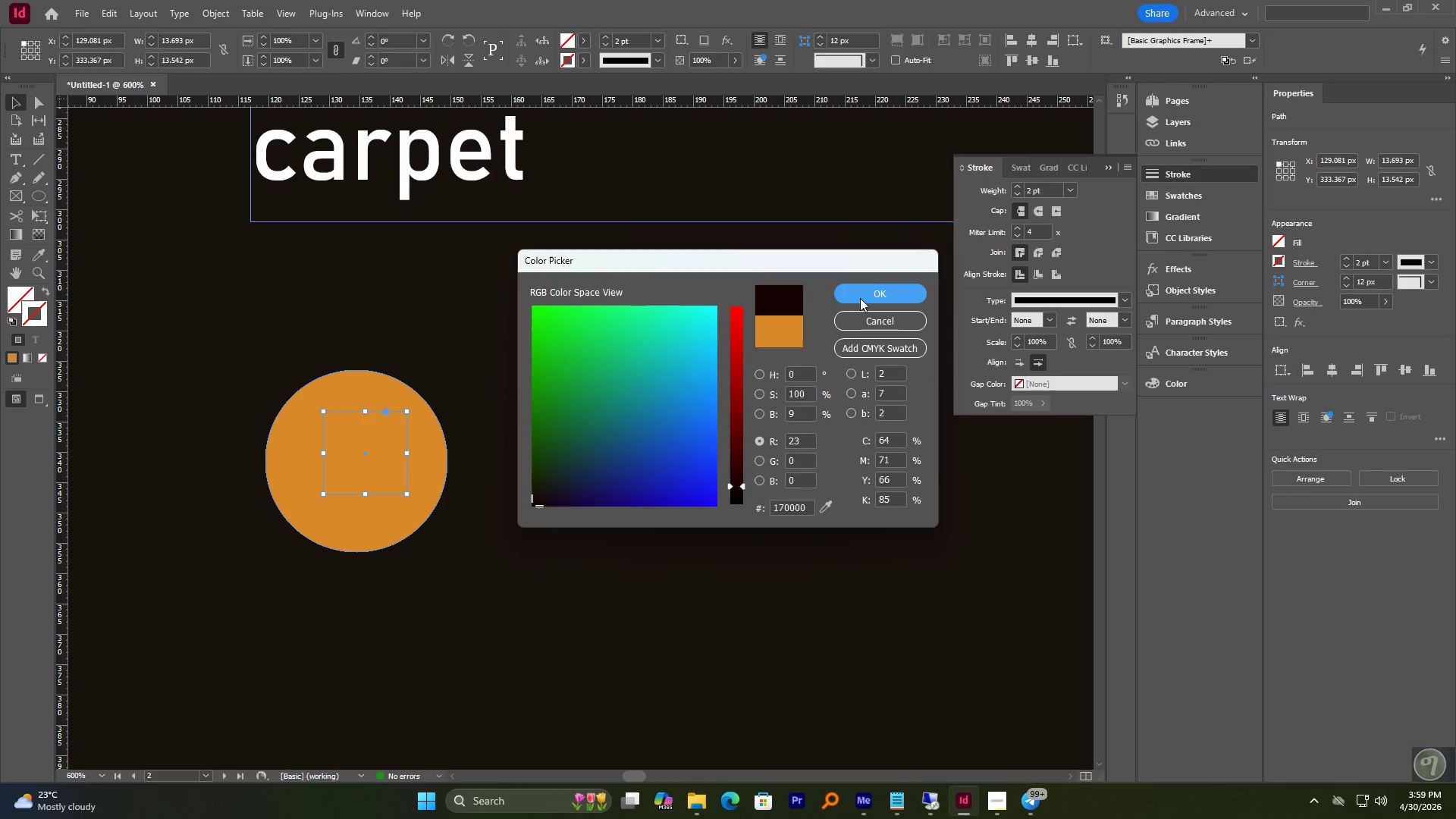 
left_click([861, 296])
 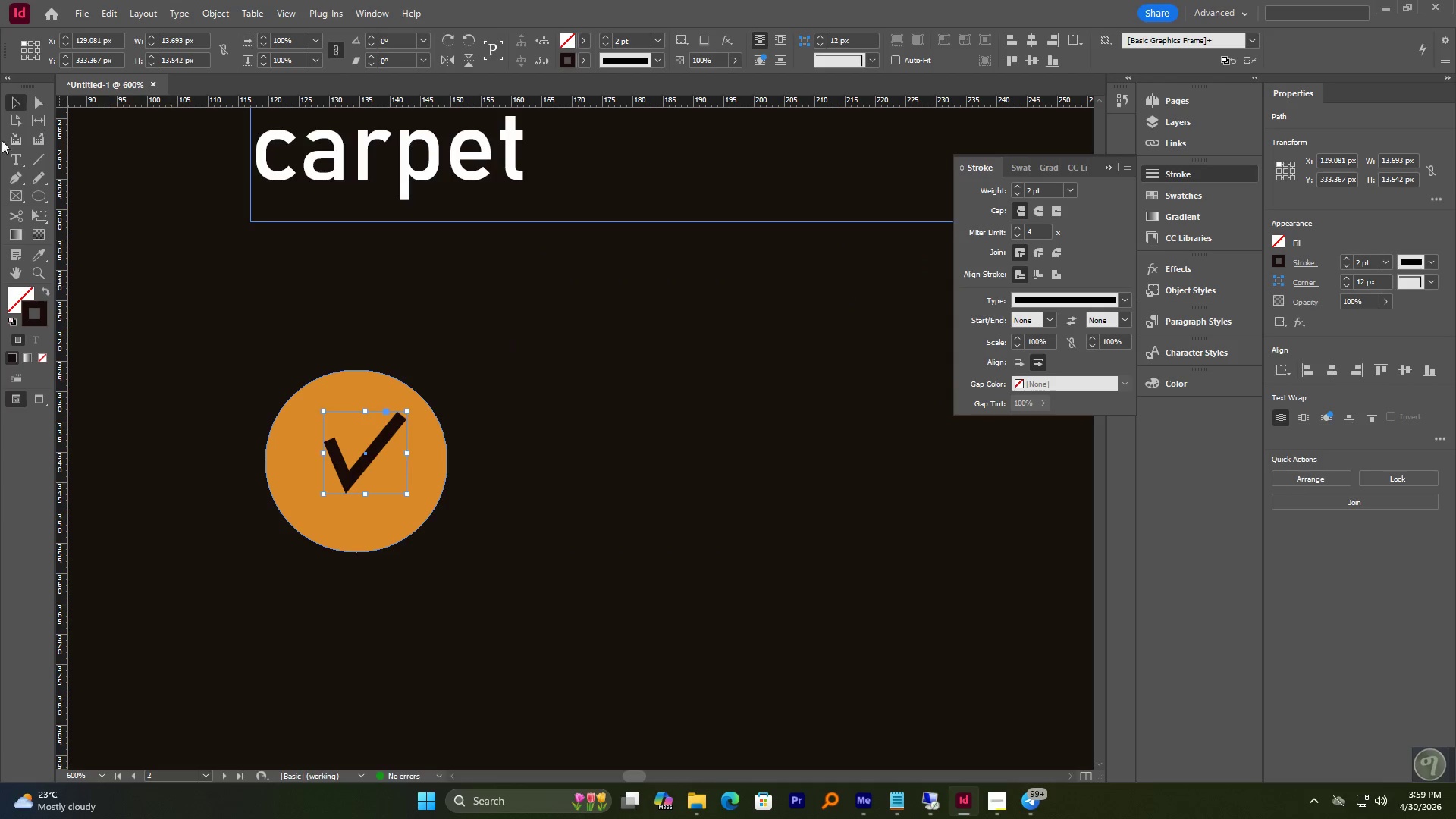 
left_click([15, 104])
 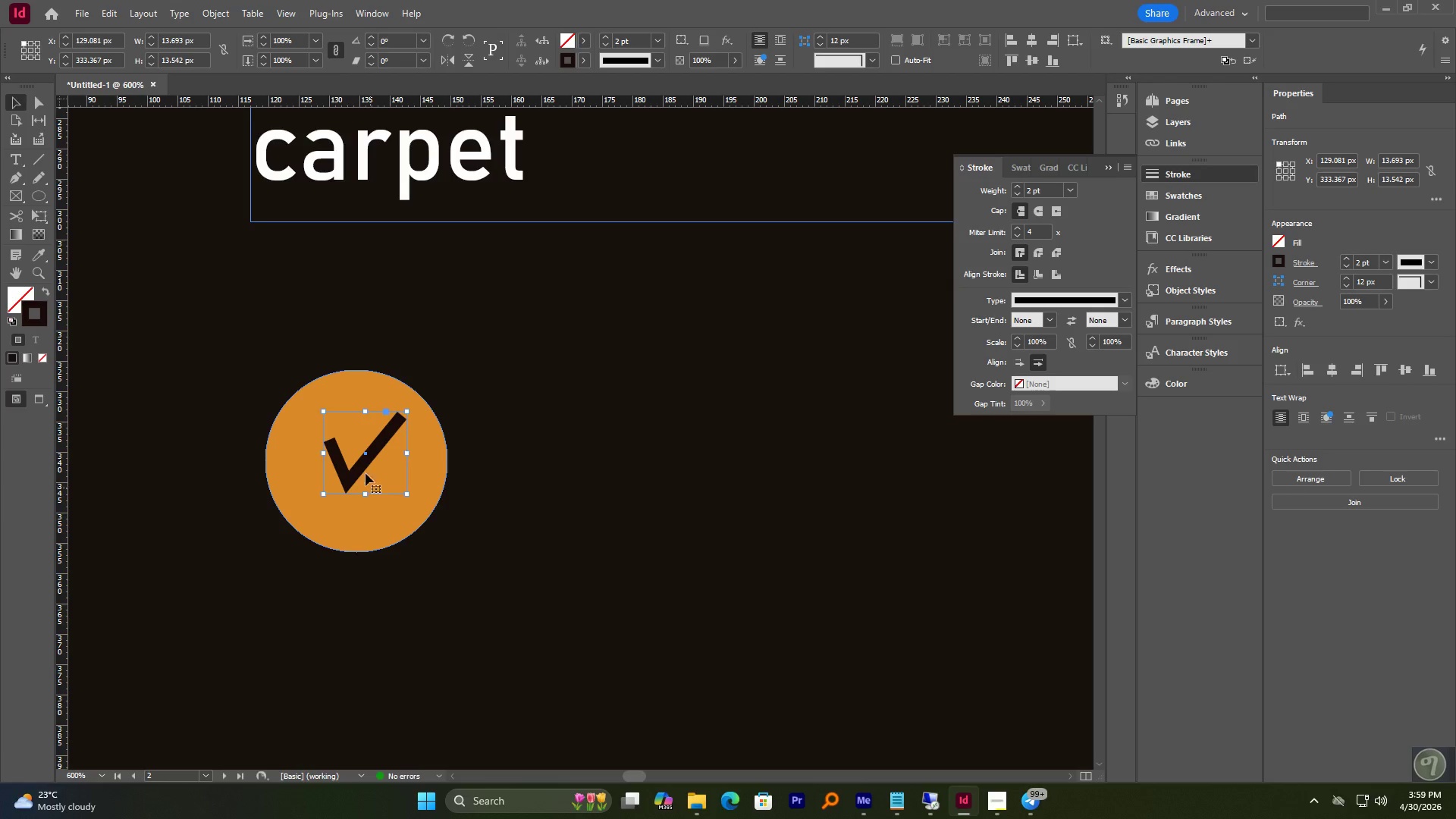 
hold_key(key=AltLeft, duration=0.73)
scroll: coordinate [358, 466], scroll_direction: up, amount: 2.0
 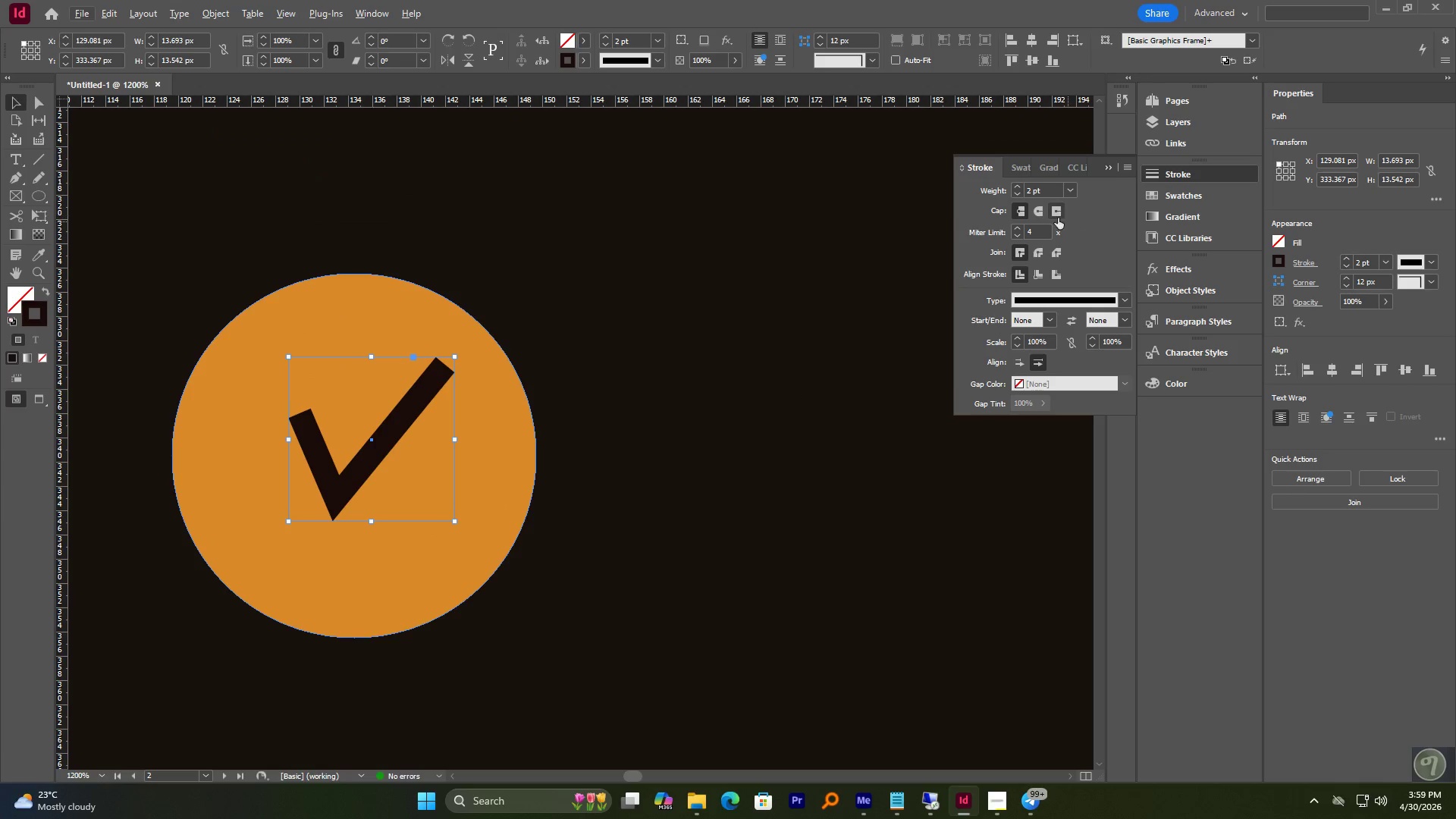 
left_click([1041, 212])
 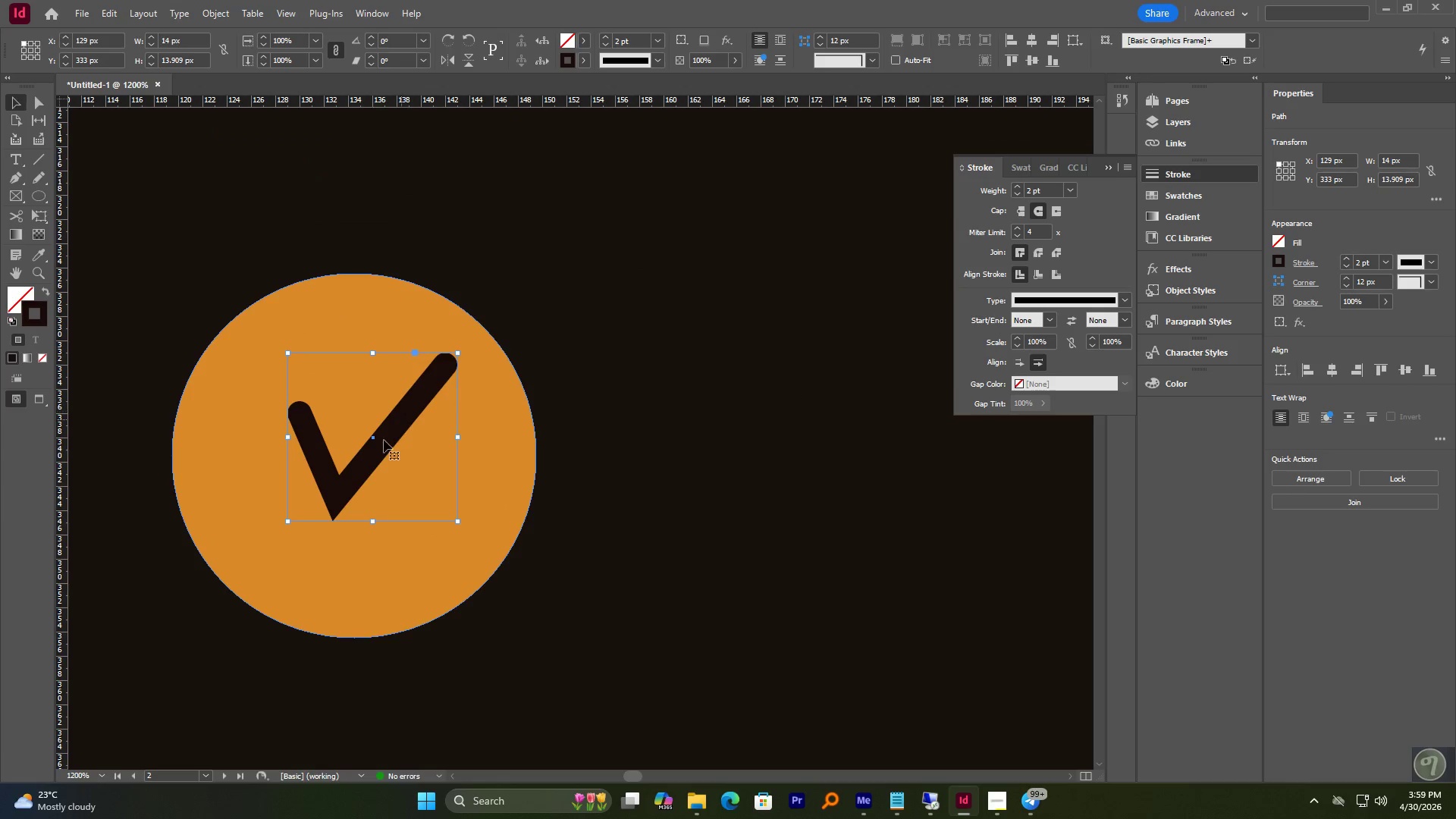 
left_click_drag(start_coordinate=[396, 430], to_coordinate=[388, 447])
 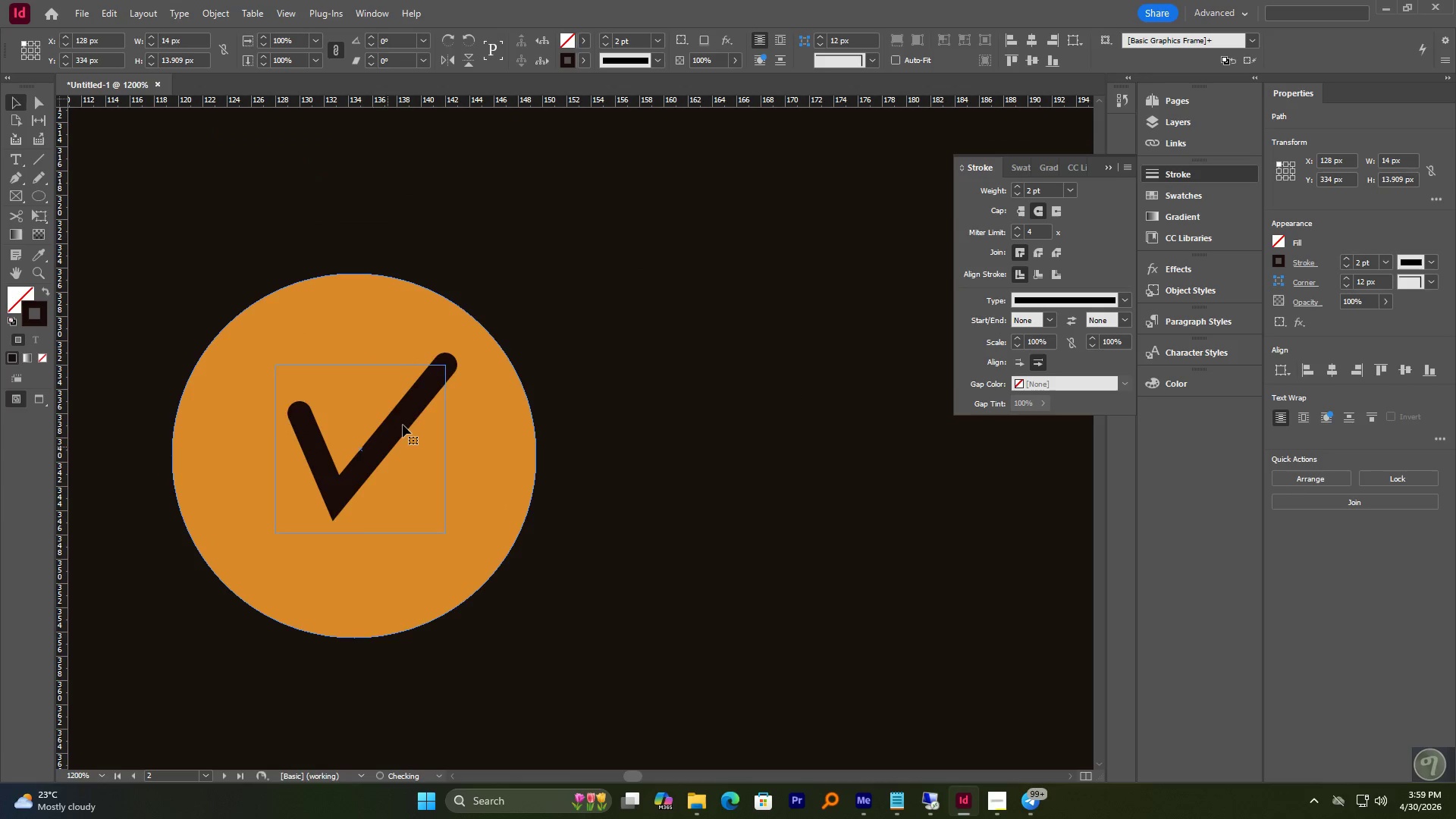 
left_click([403, 421])
 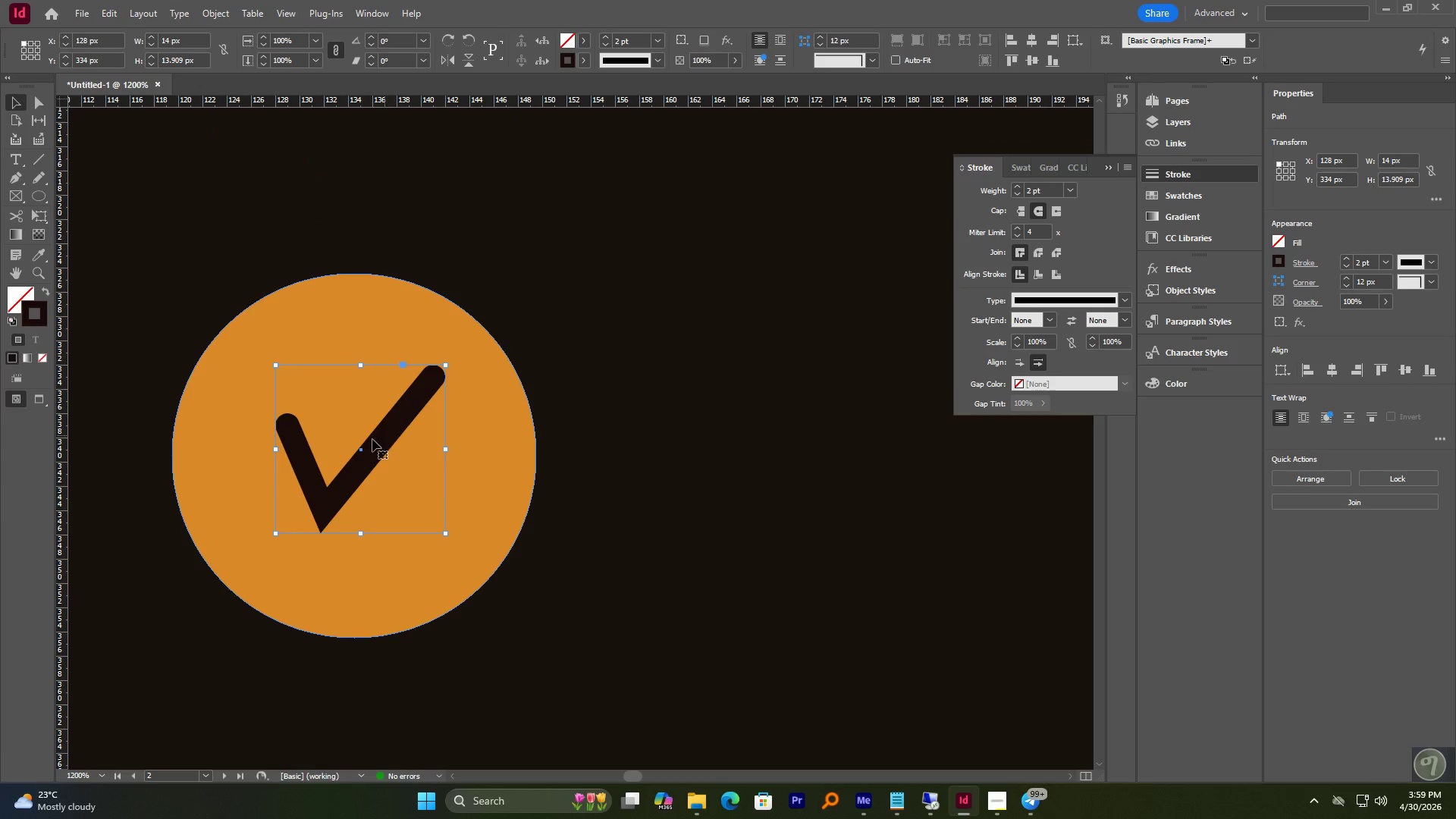 
left_click_drag(start_coordinate=[372, 440], to_coordinate=[388, 438])
 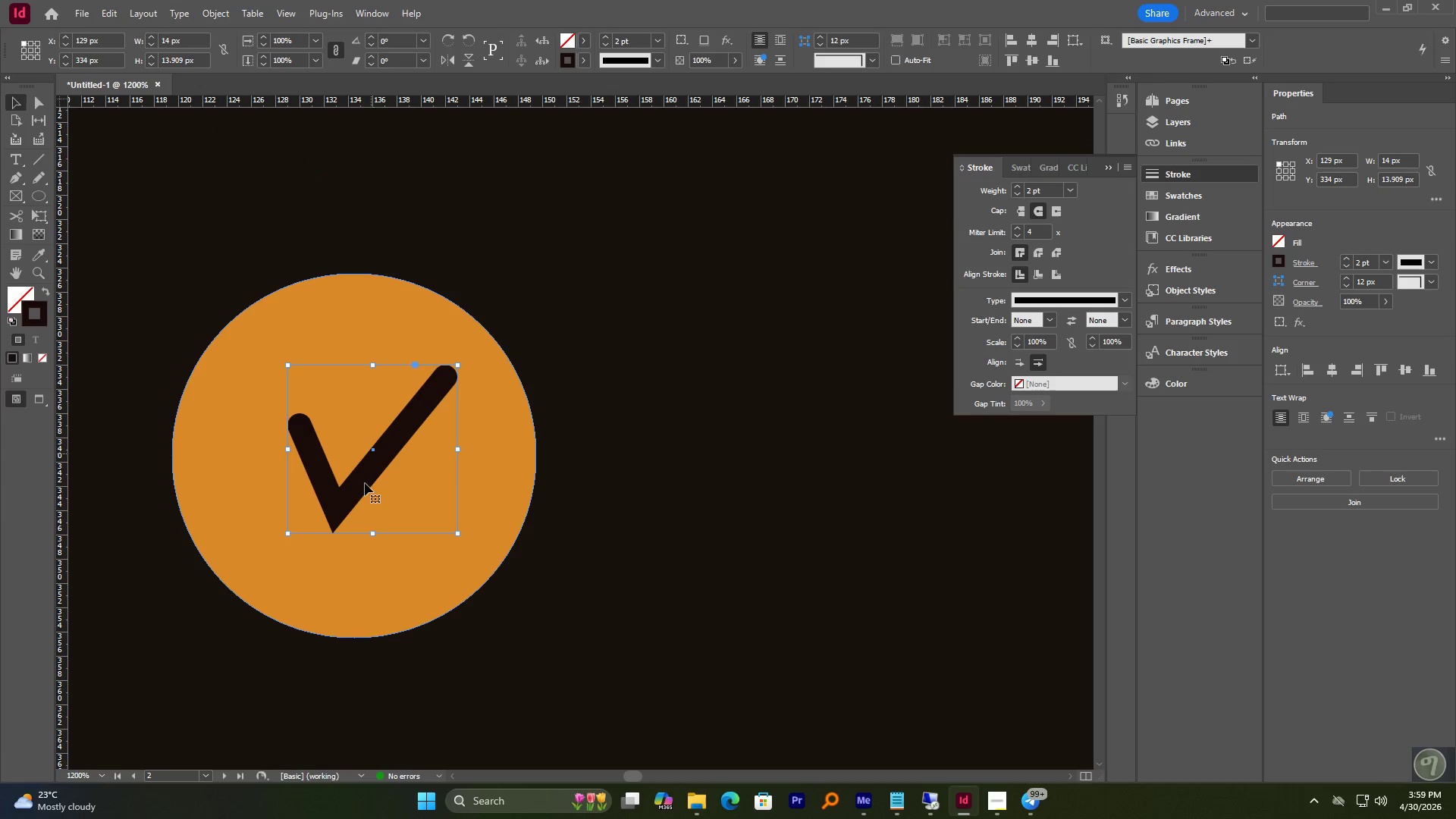 
left_click([359, 494])
 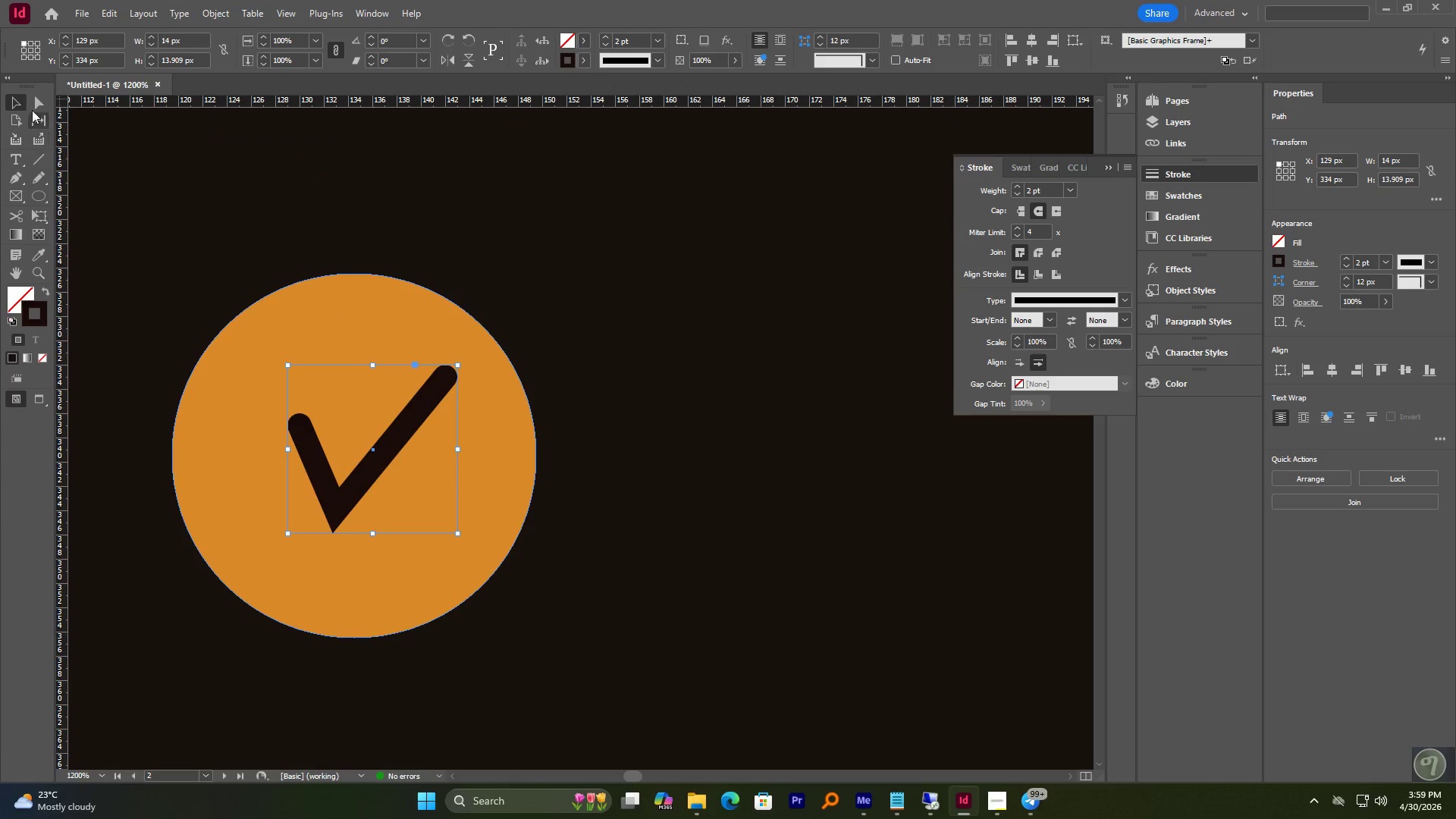 
left_click([35, 107])
 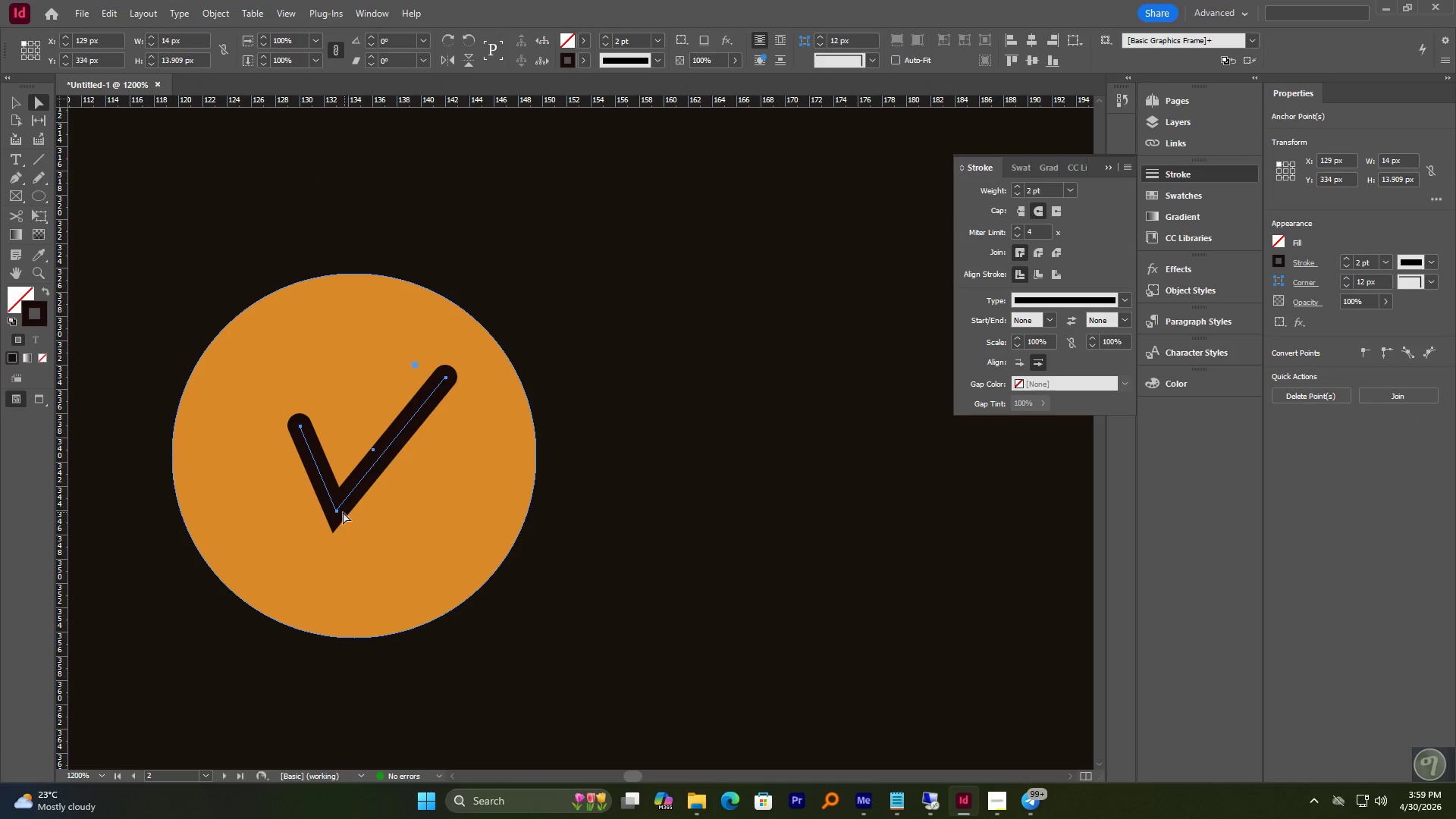 
left_click([337, 511])
 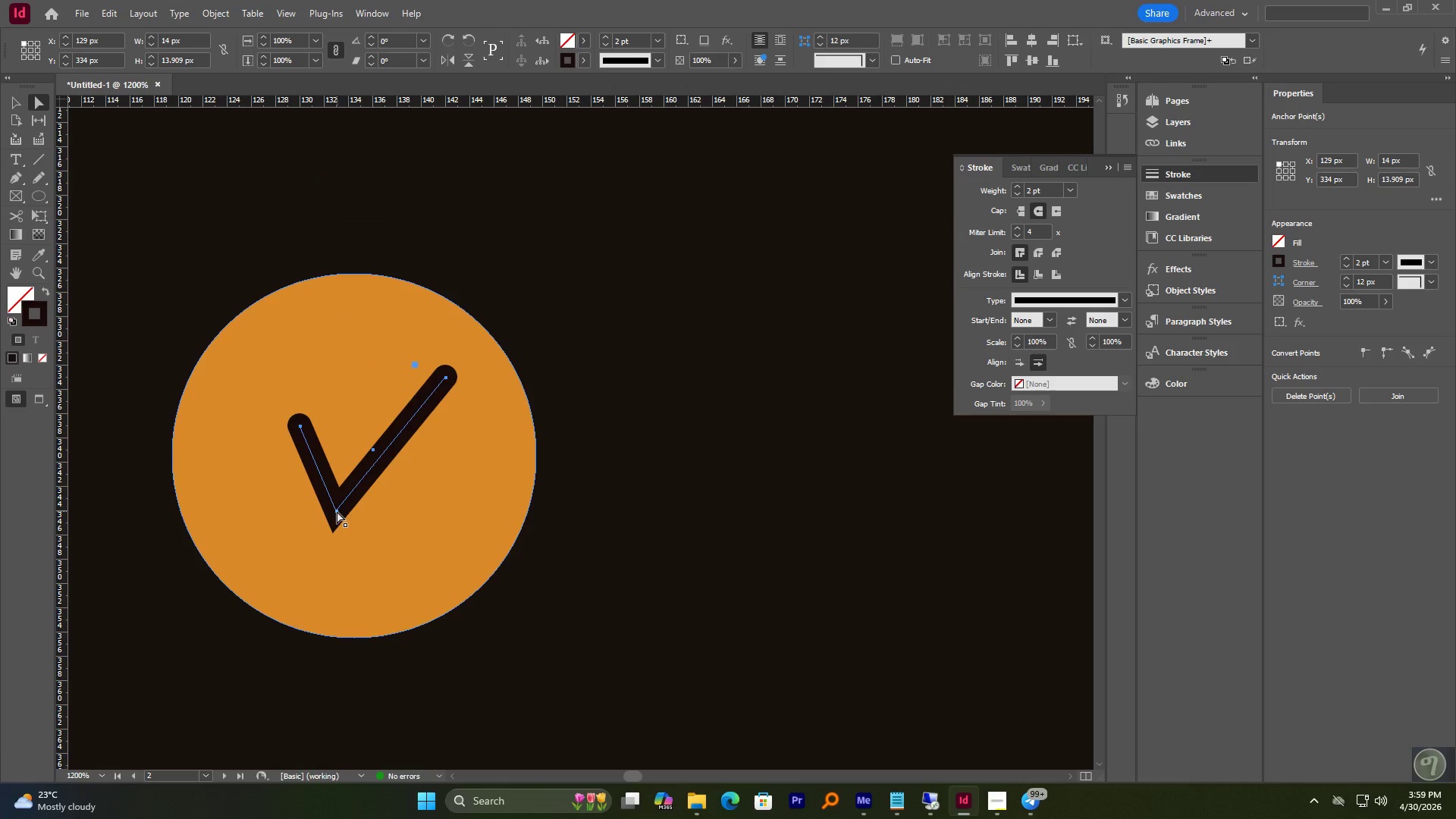 
left_click([339, 504])
 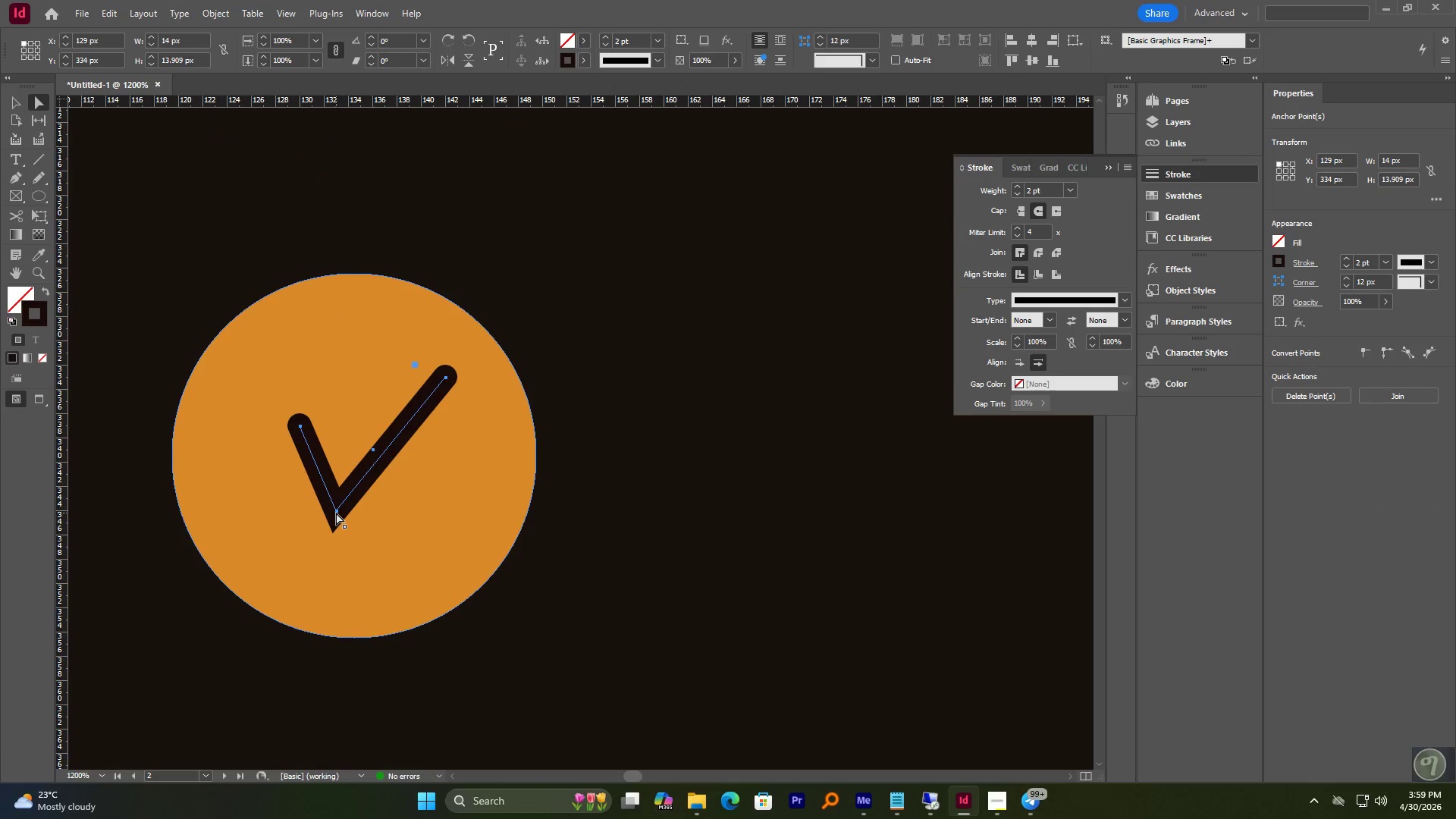 
left_click([336, 513])
 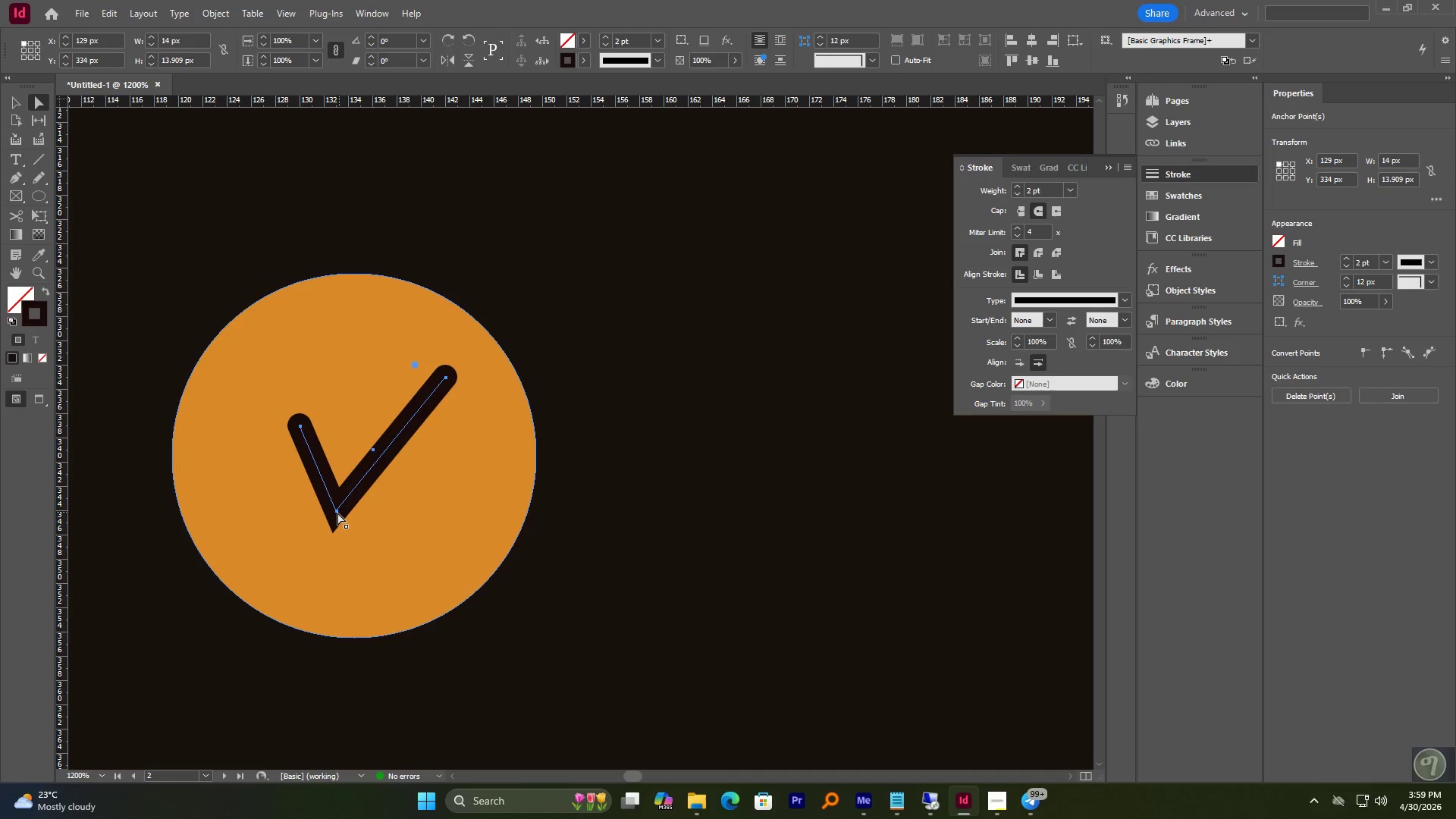 
left_click_drag(start_coordinate=[337, 513], to_coordinate=[344, 509])
 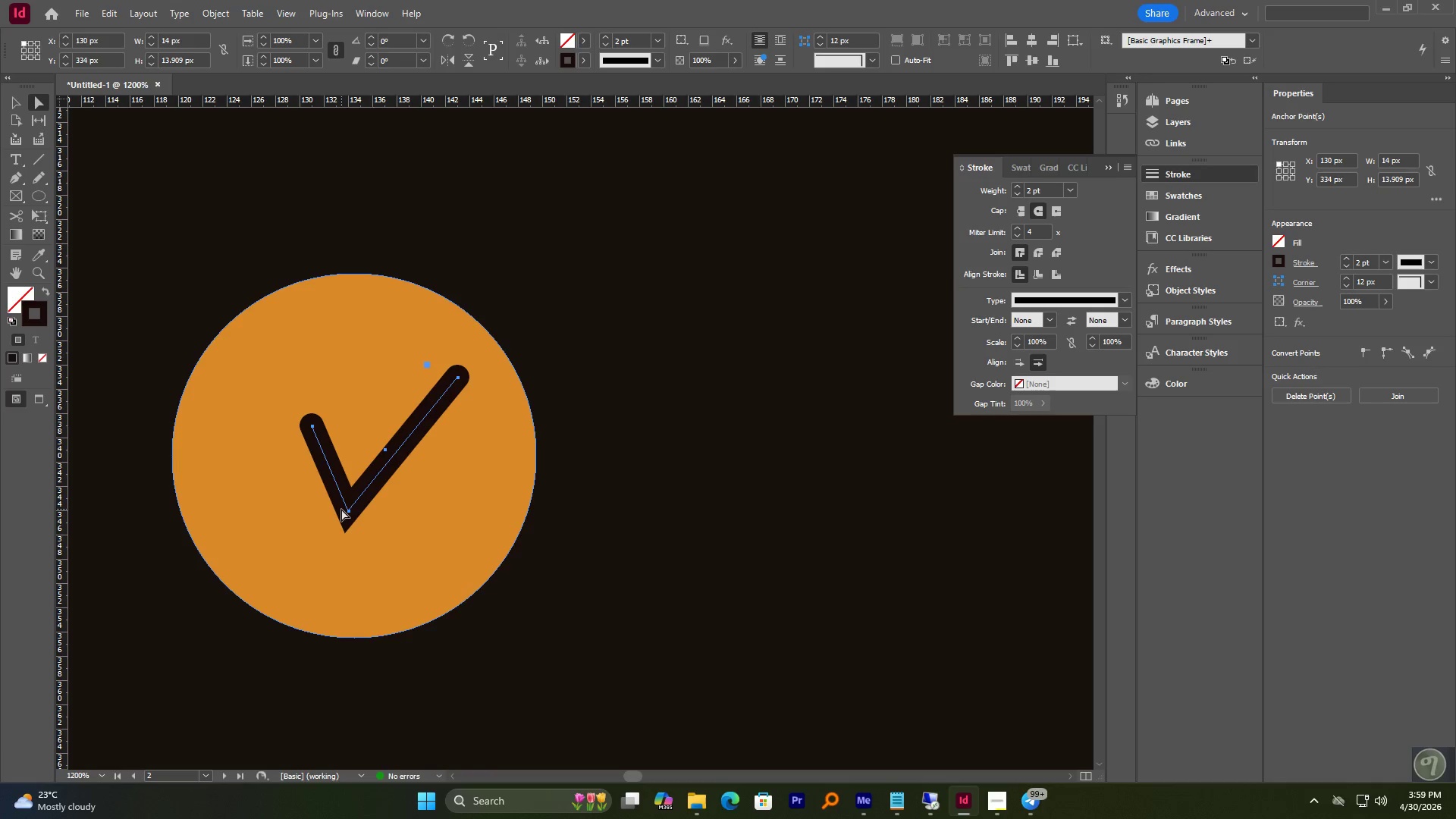 
key(Control+Z)
 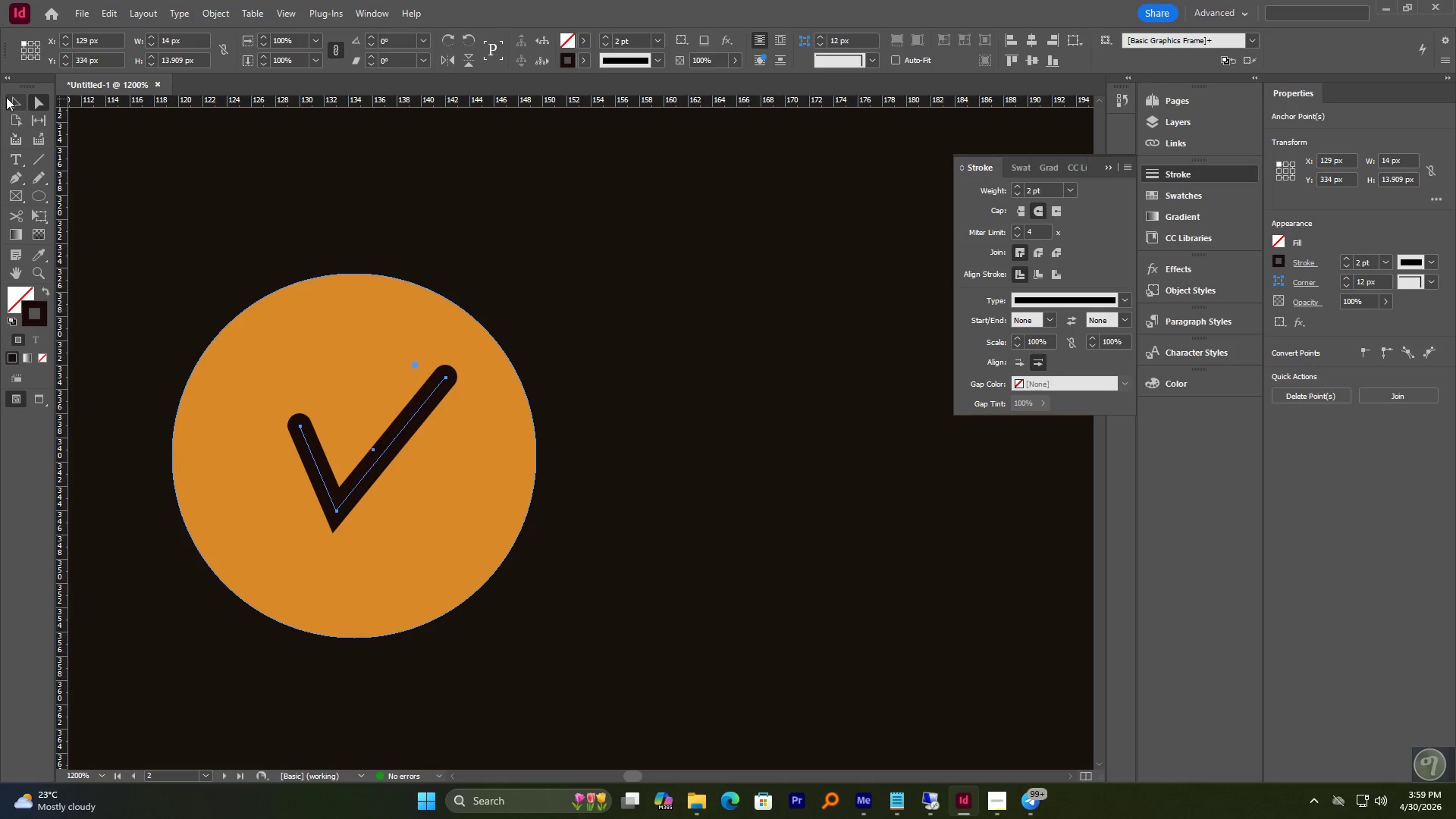 
double_click([190, 211])
 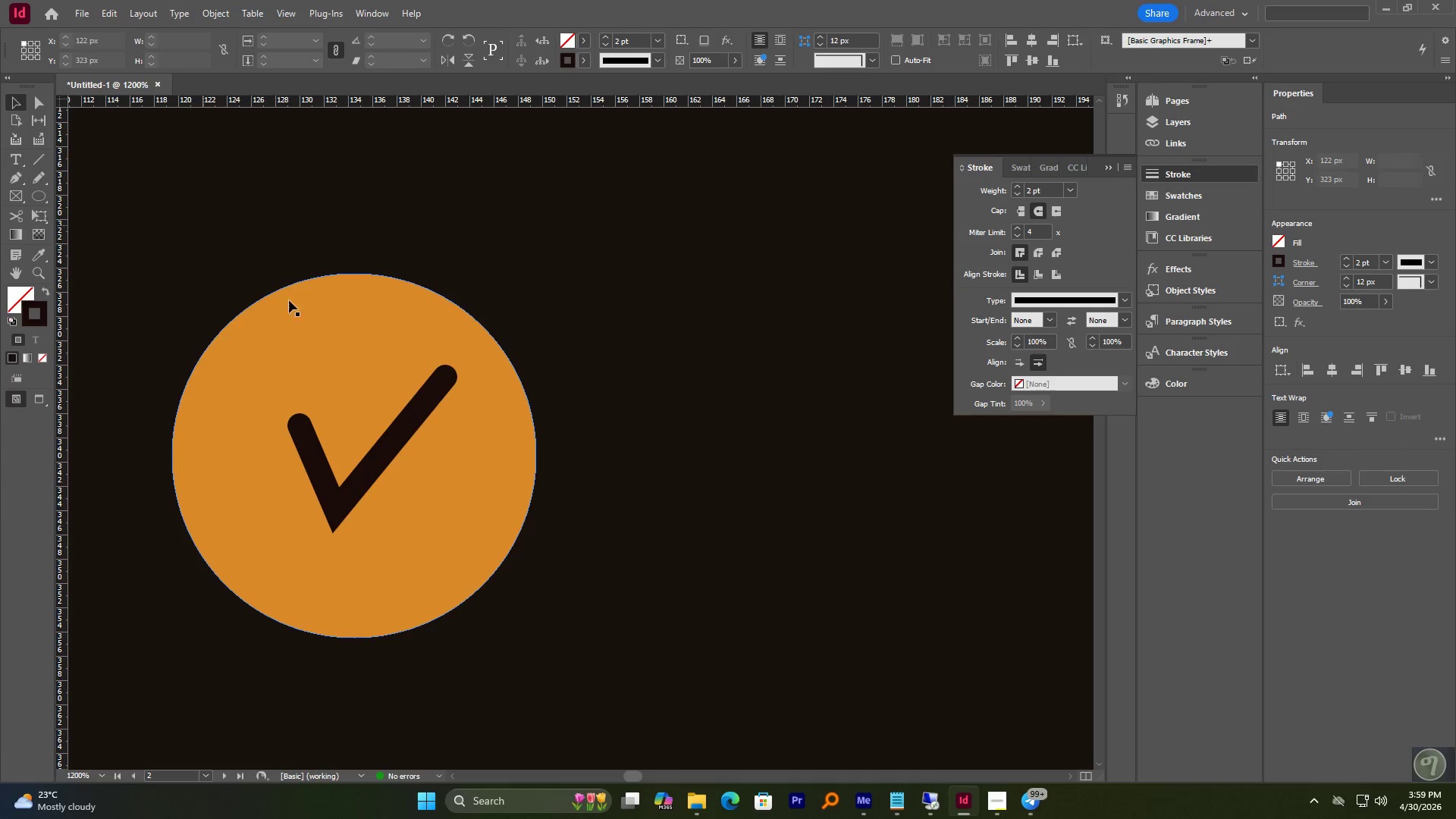 
hold_key(key=AltLeft, duration=2.06)
scroll: coordinate [487, 488], scroll_direction: down, amount: 6.0
 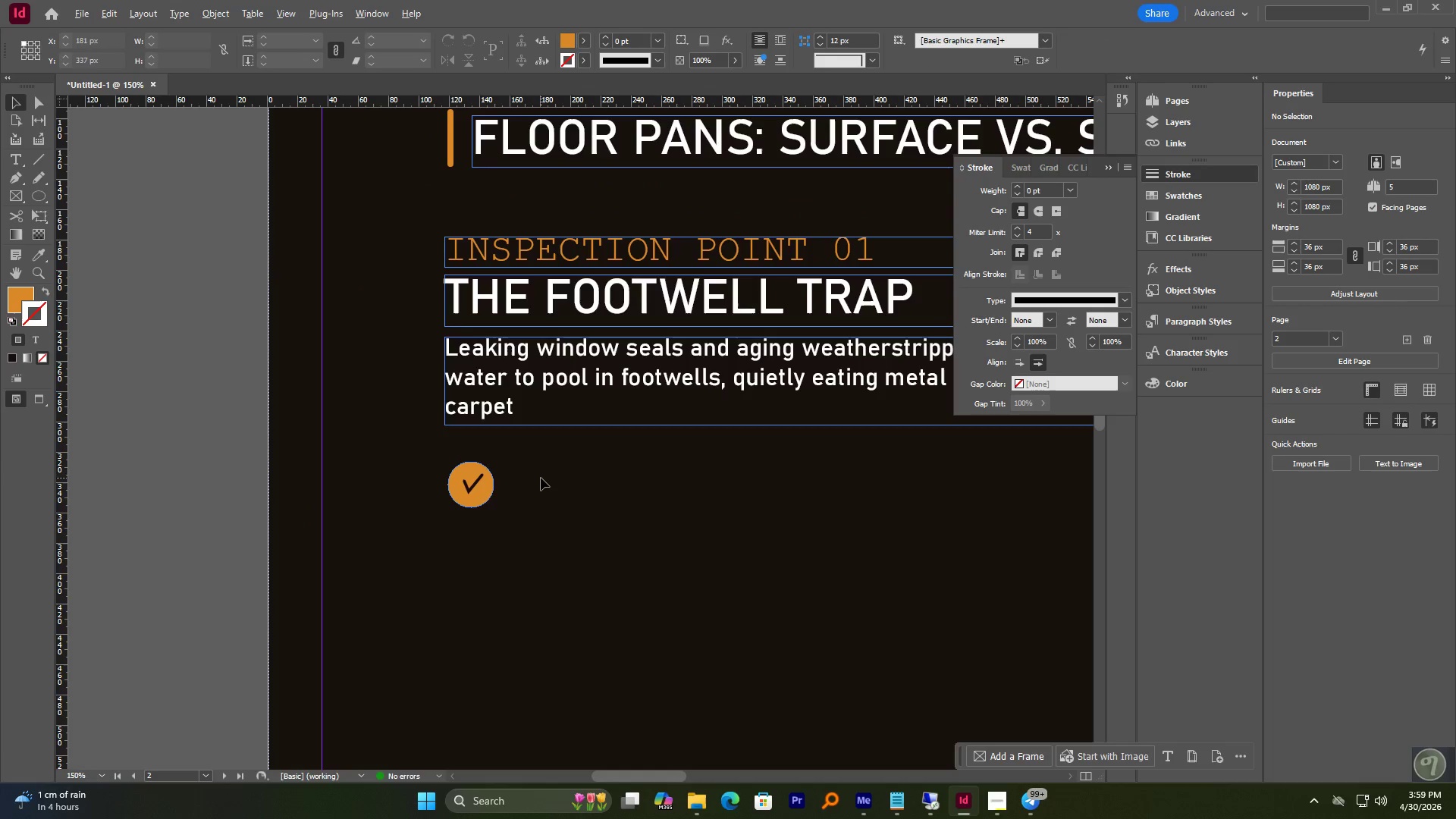 
hold_key(key=AltLeft, duration=2.3)
 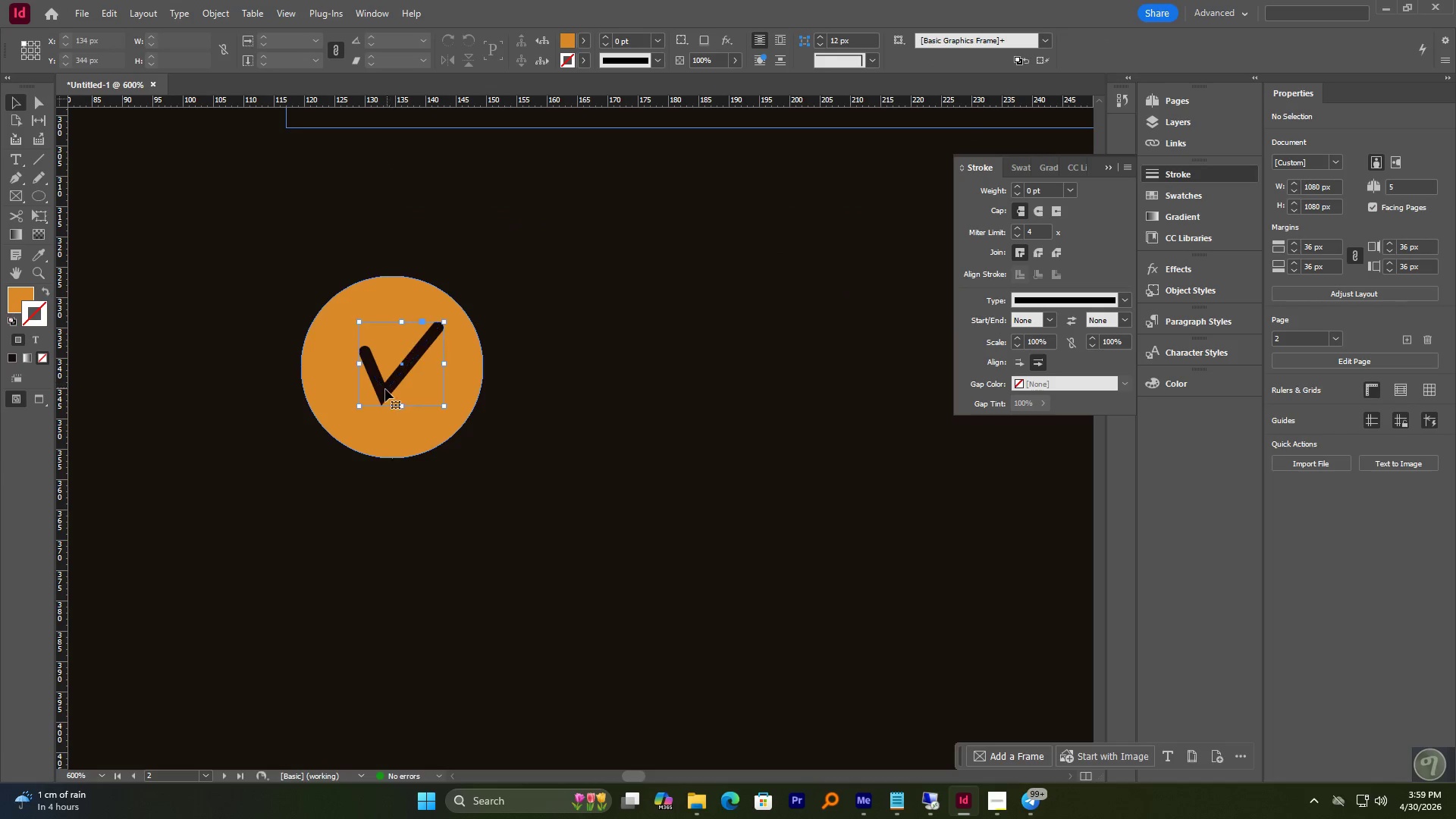 
scroll: coordinate [541, 478], scroll_direction: down, amount: 2.0
 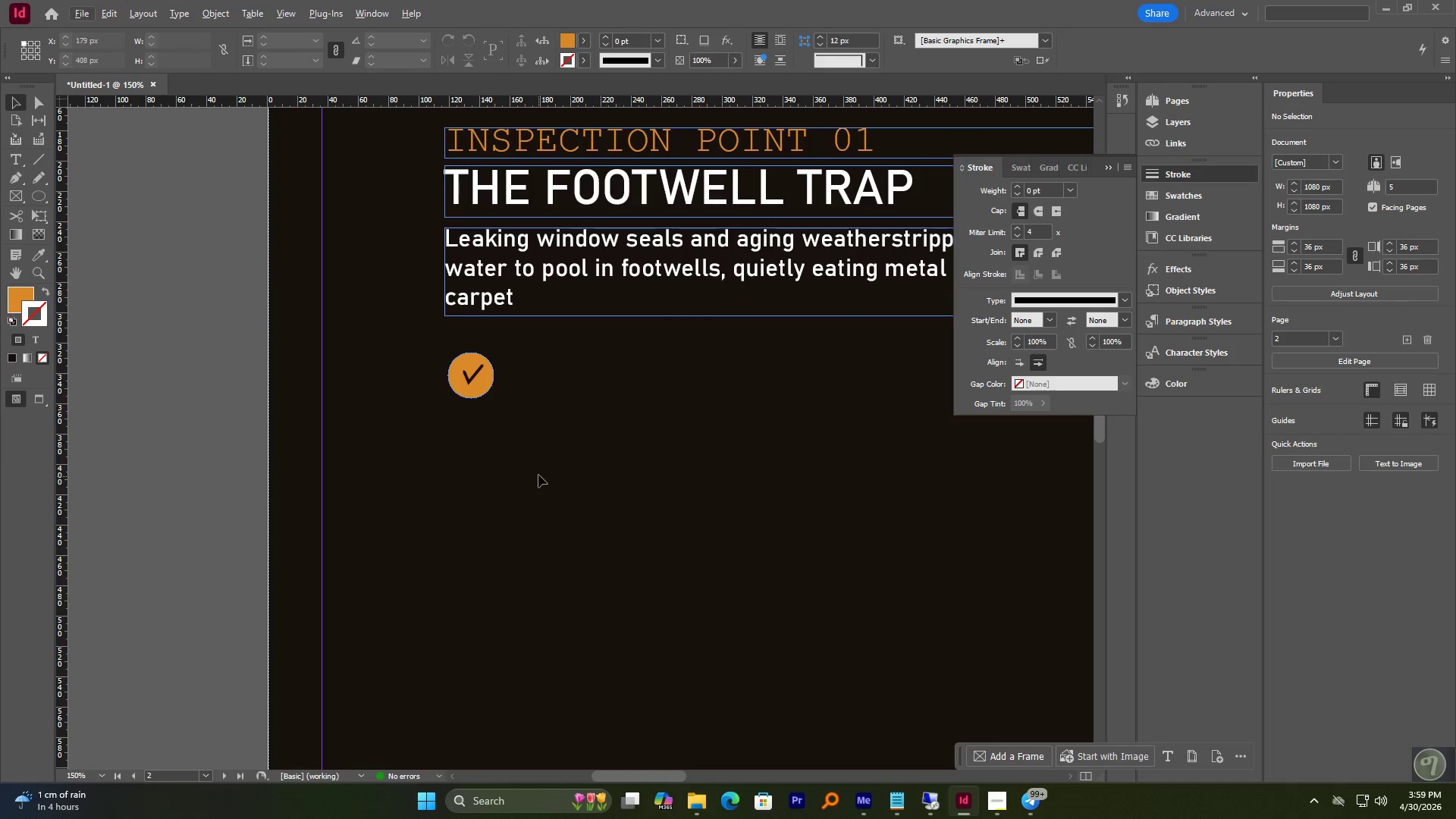 
scroll: coordinate [392, 368], scroll_direction: up, amount: 4.0
 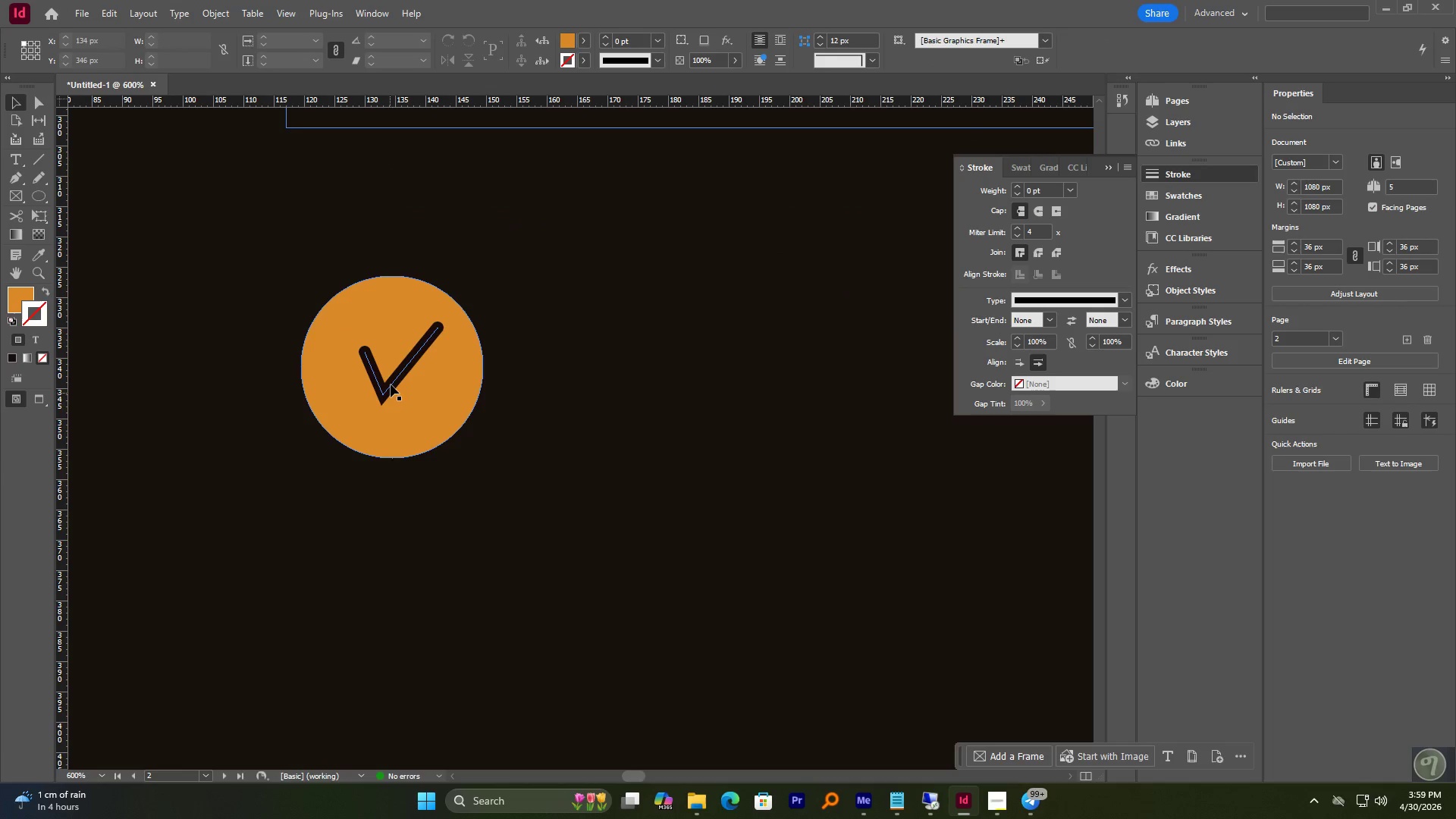 
left_click([391, 384])
 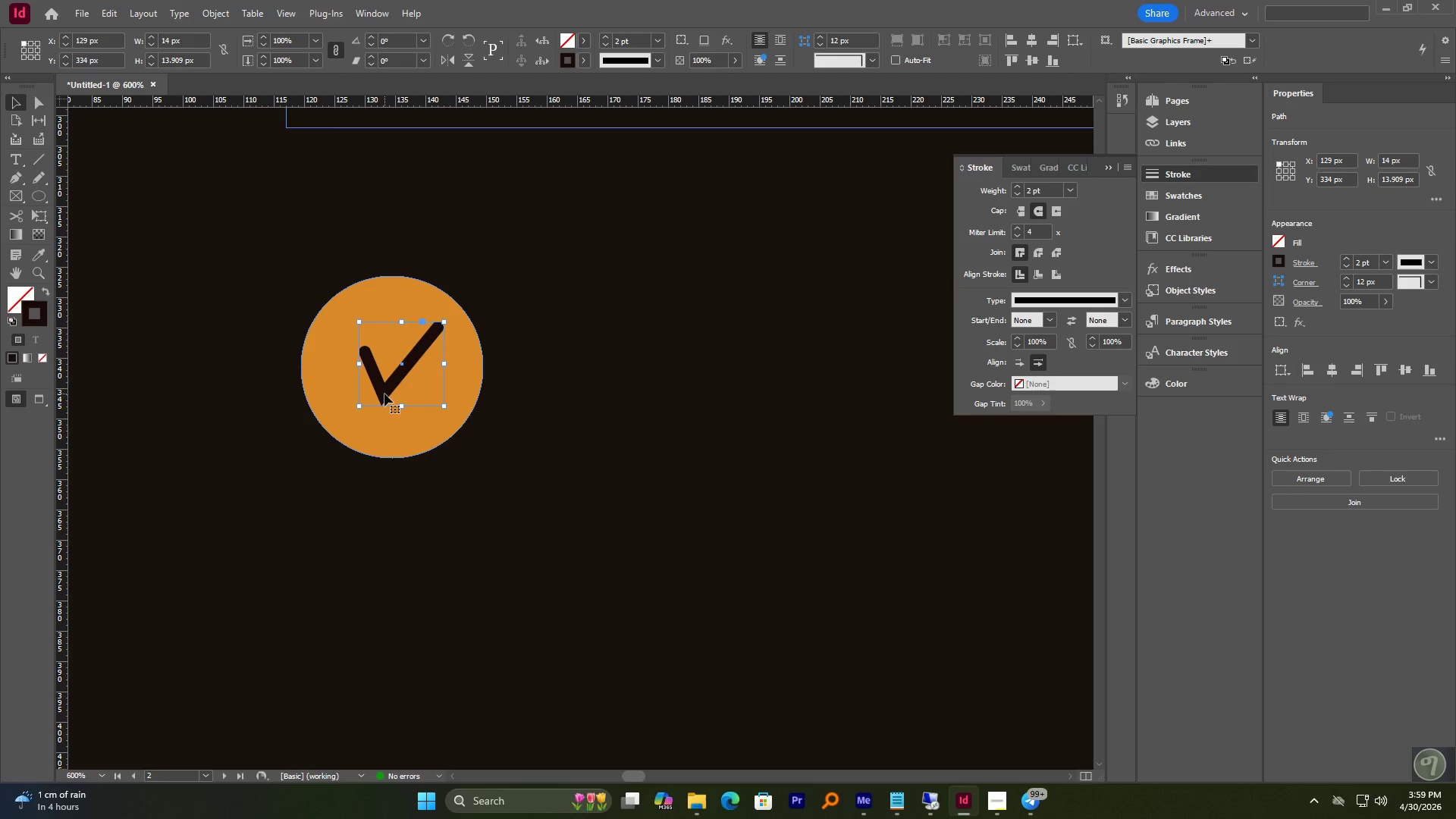 
left_click([384, 394])
 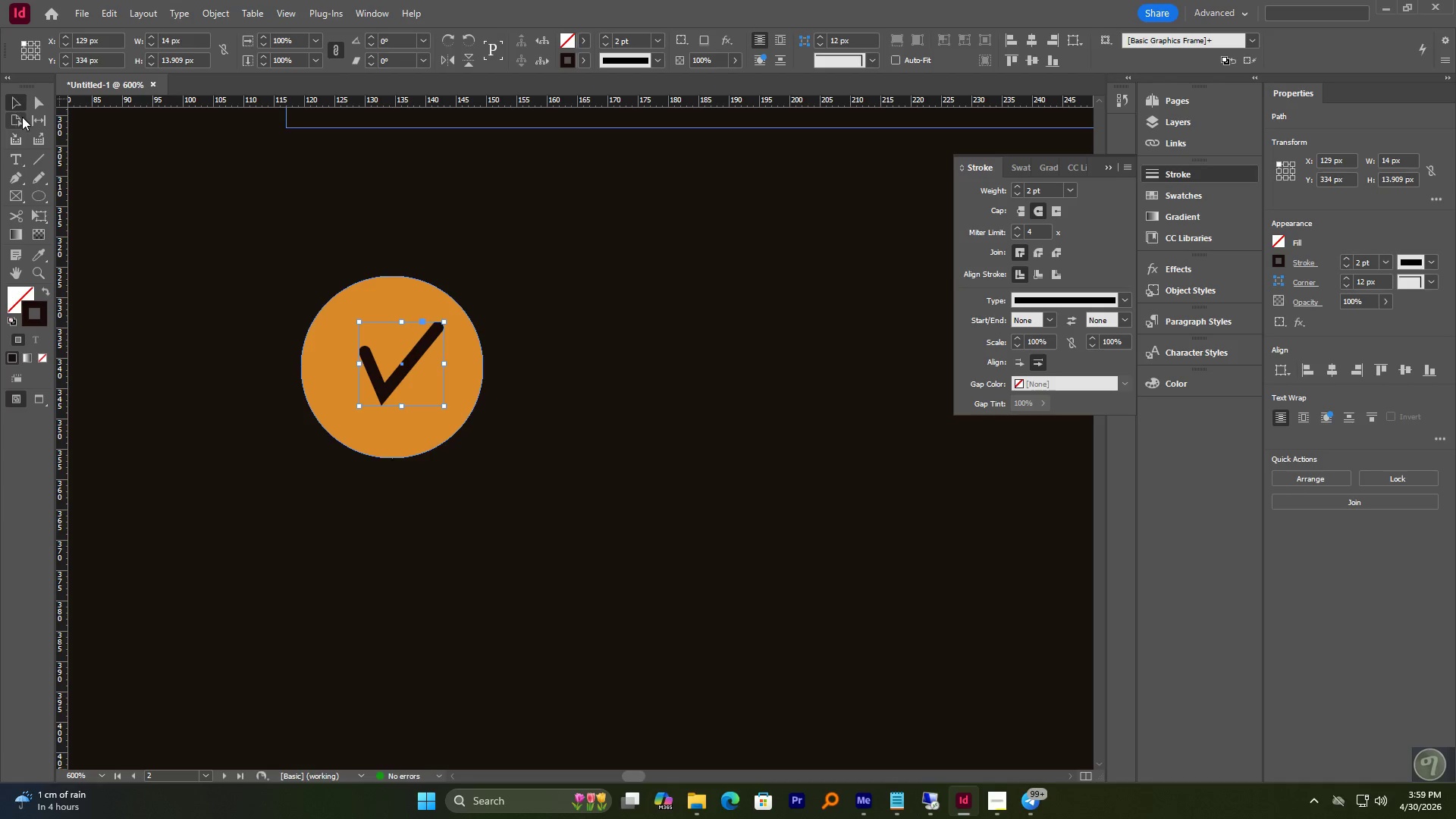 
left_click([39, 107])
 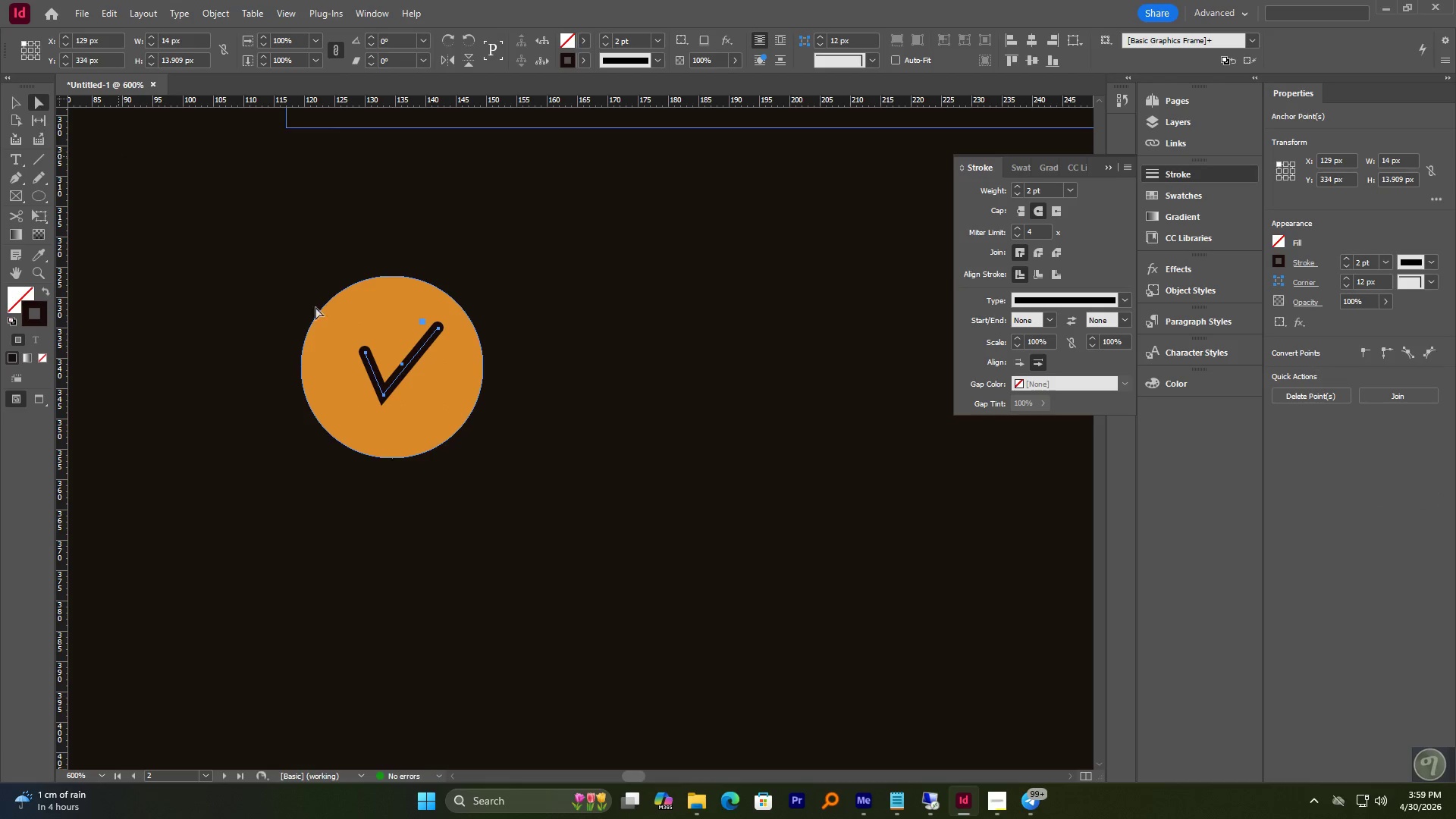 
hold_key(key=AltLeft, duration=0.58)
scroll: coordinate [381, 388], scroll_direction: up, amount: 2.0
 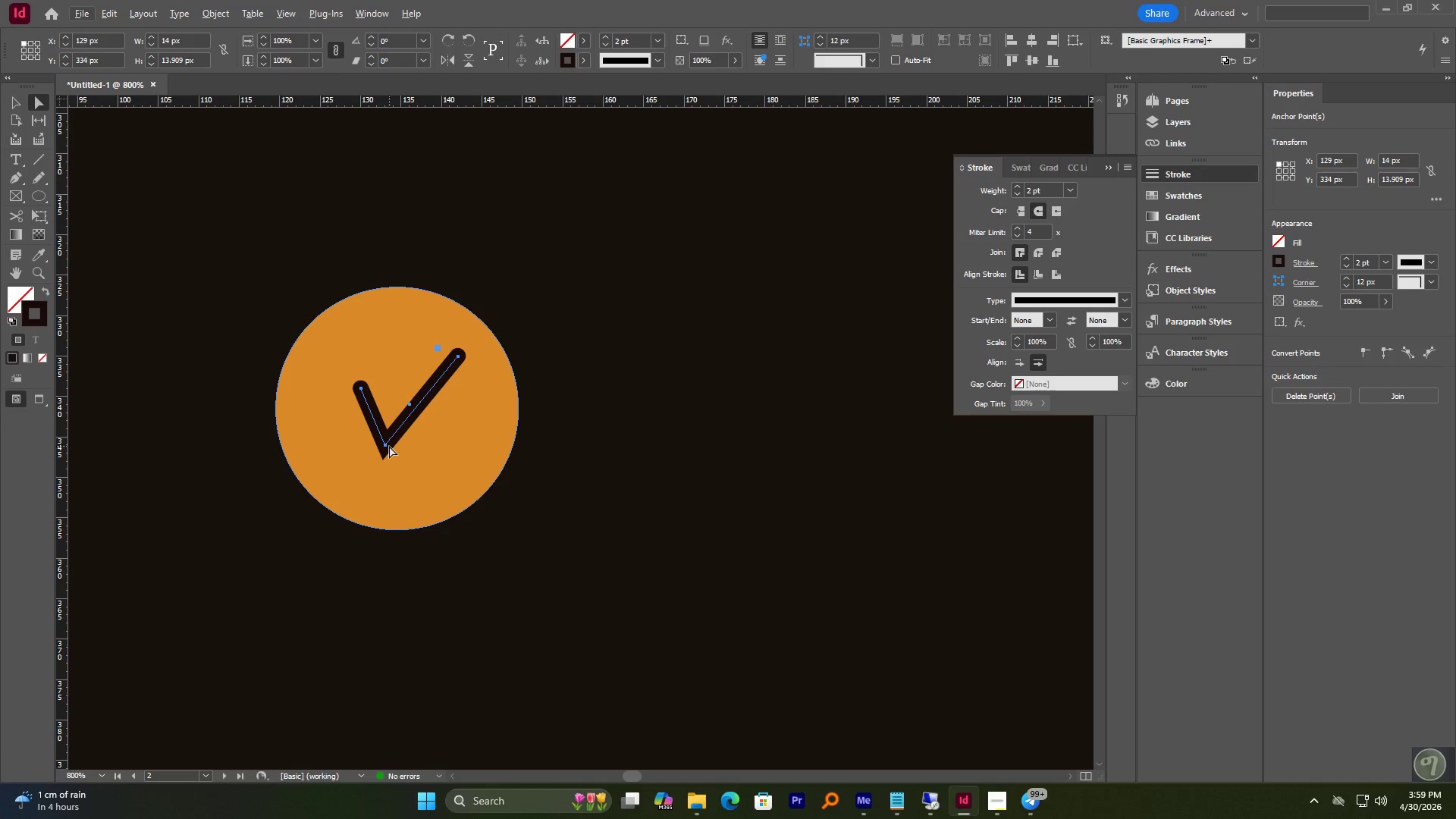 
left_click([387, 447])
 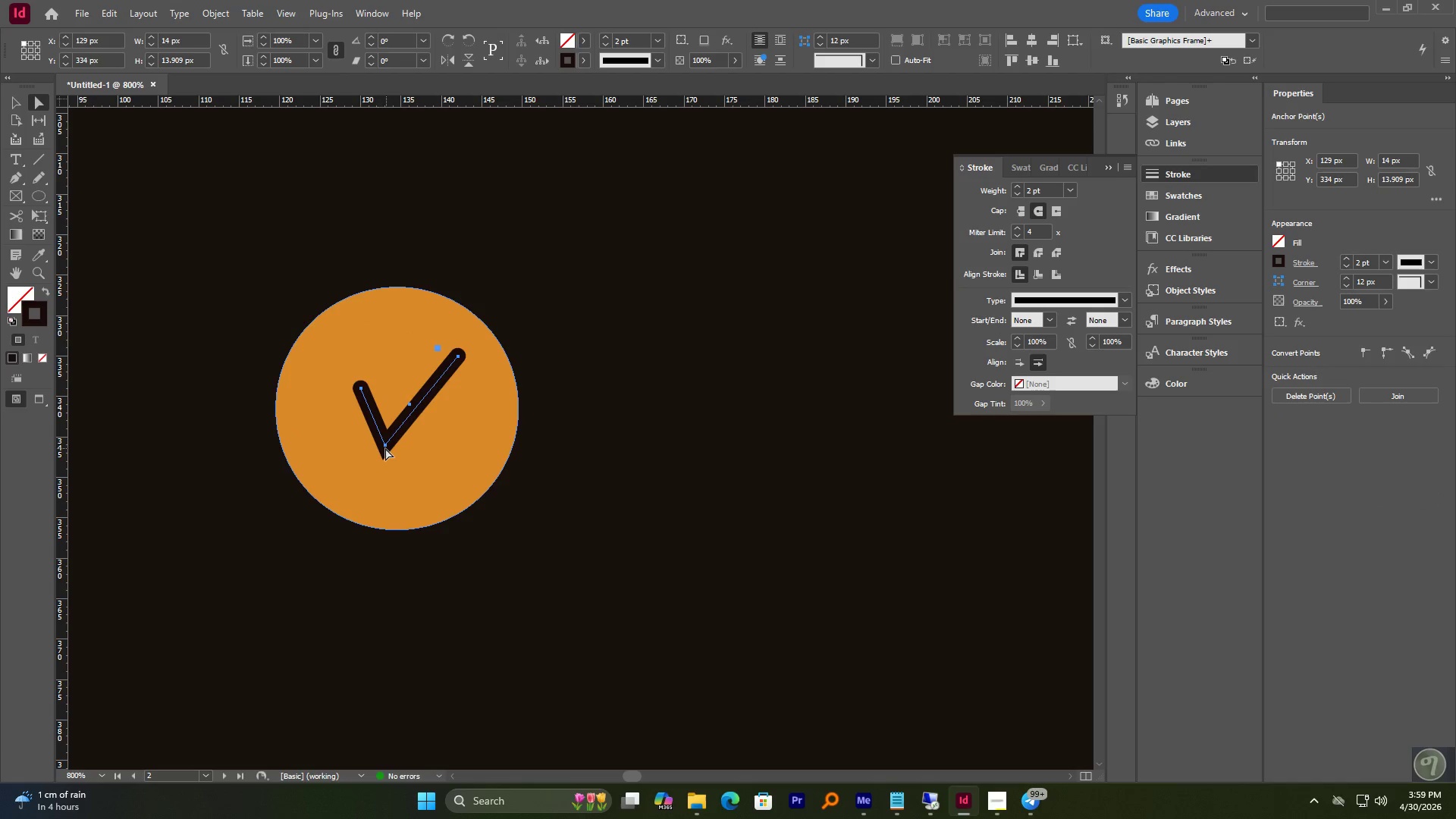 
left_click([385, 448])
 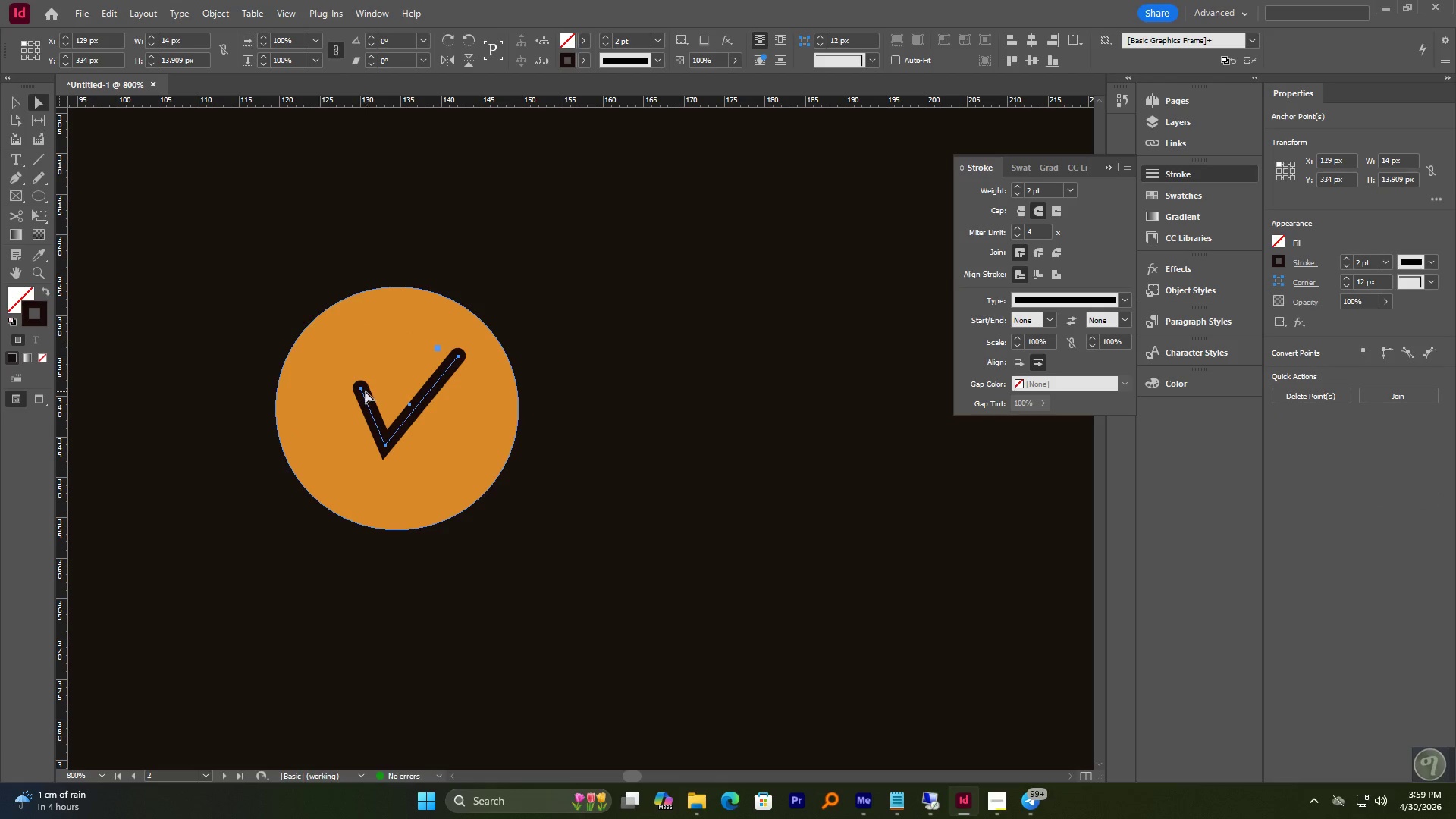 
left_click([364, 391])
 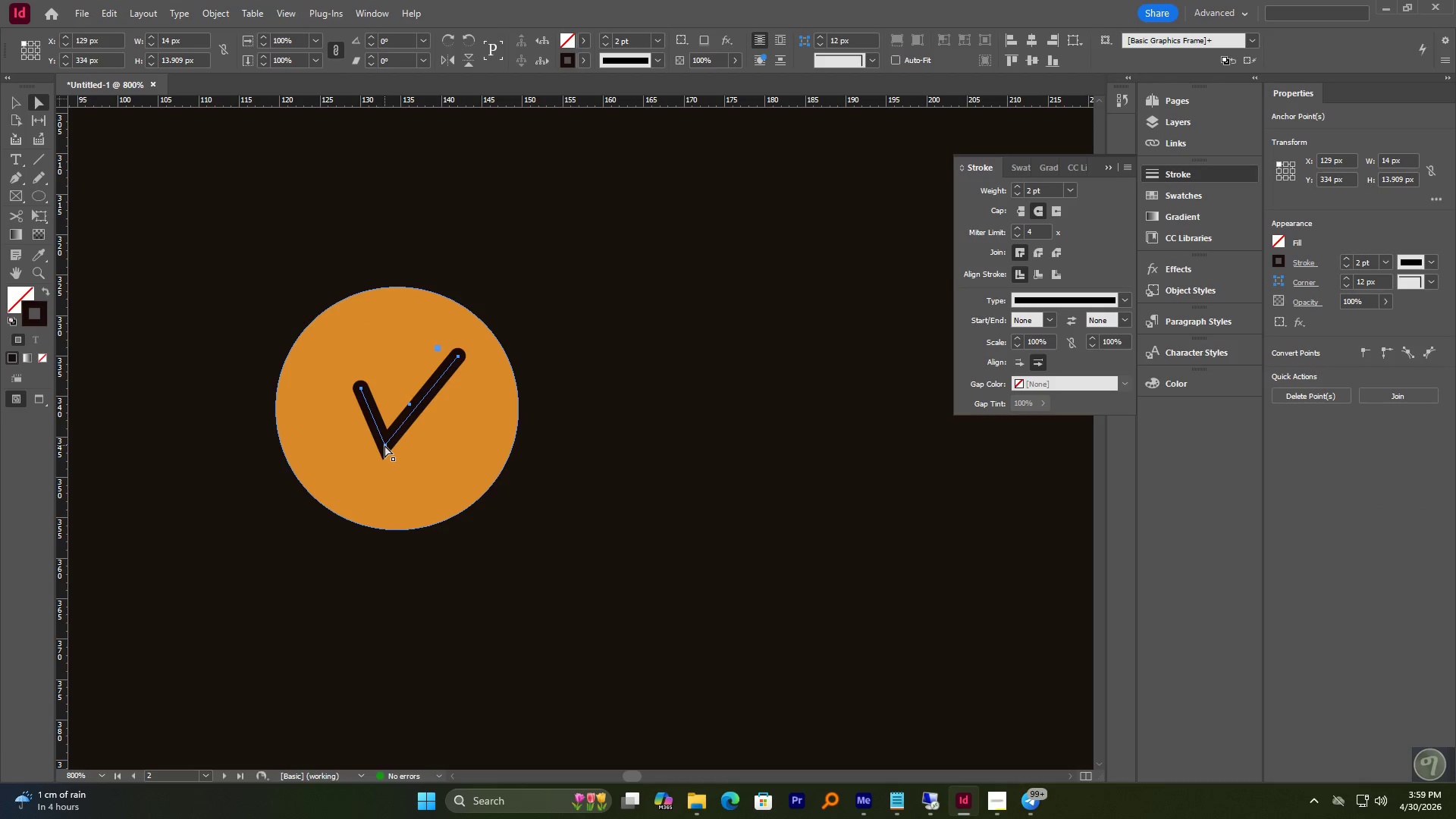 
left_click([385, 444])
 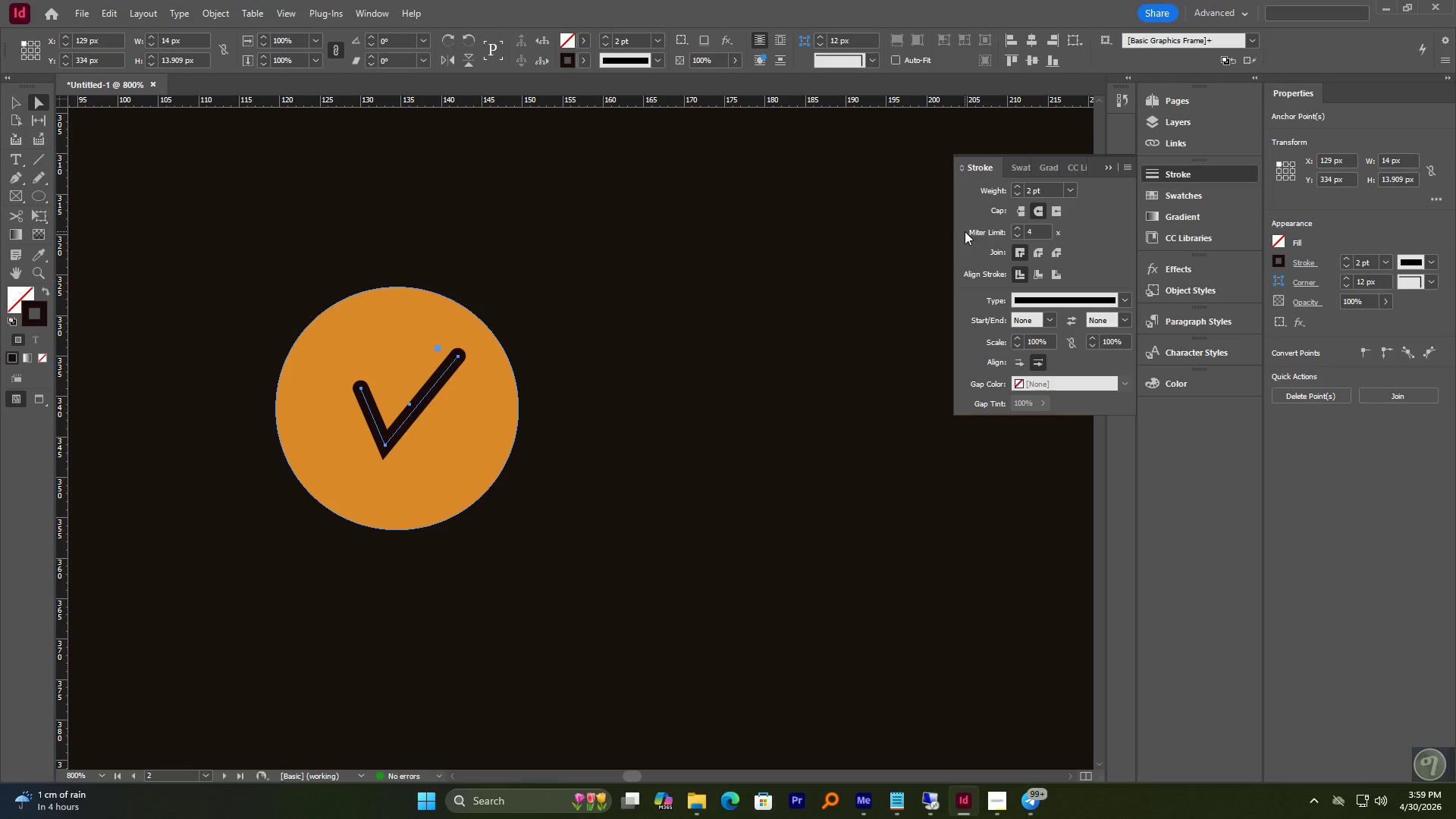 
left_click([1036, 255])
 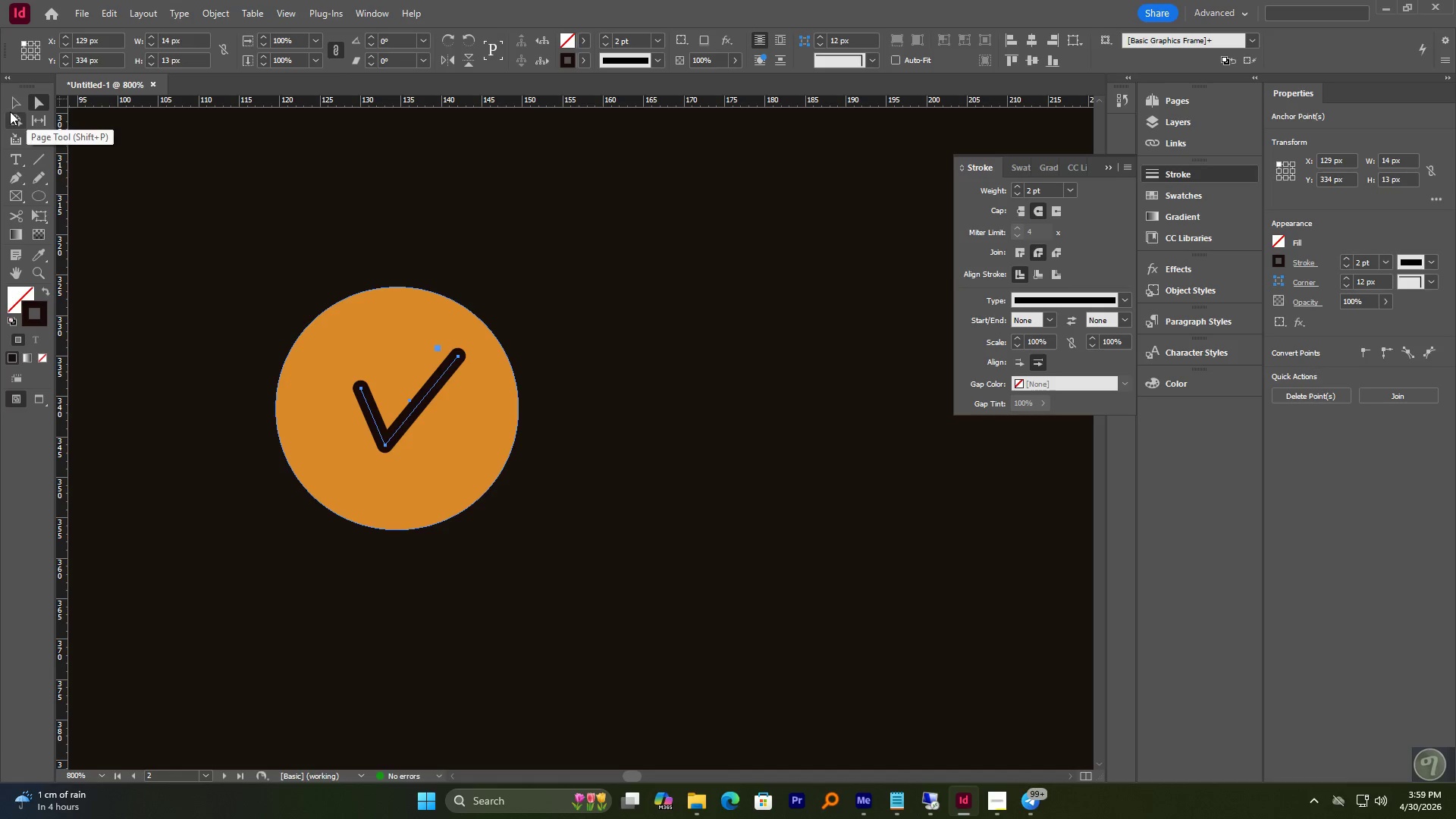 
left_click([11, 104])
 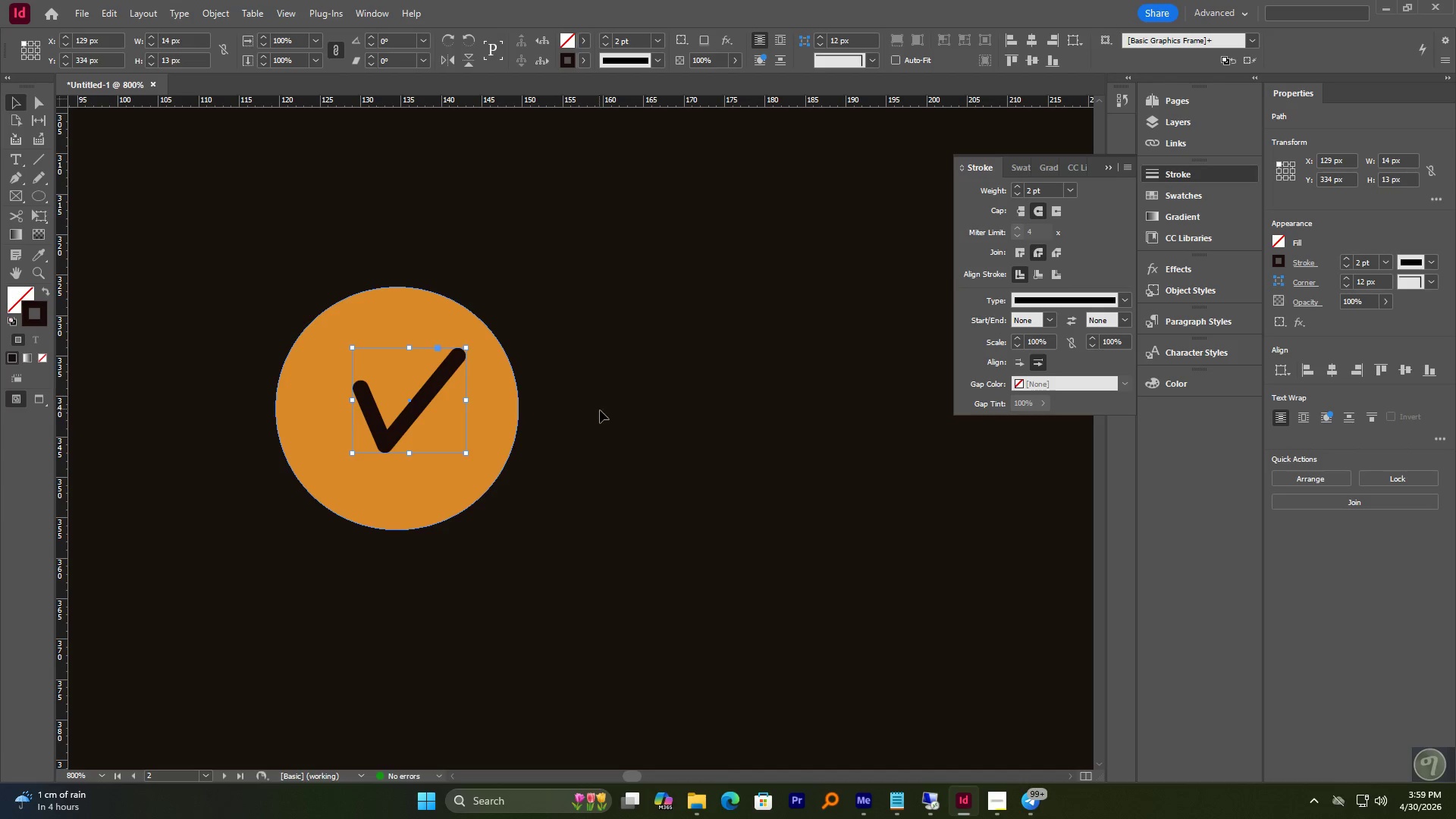 
hold_key(key=AltLeft, duration=4.02)
scroll: coordinate [453, 383], scroll_direction: down, amount: 5.0
 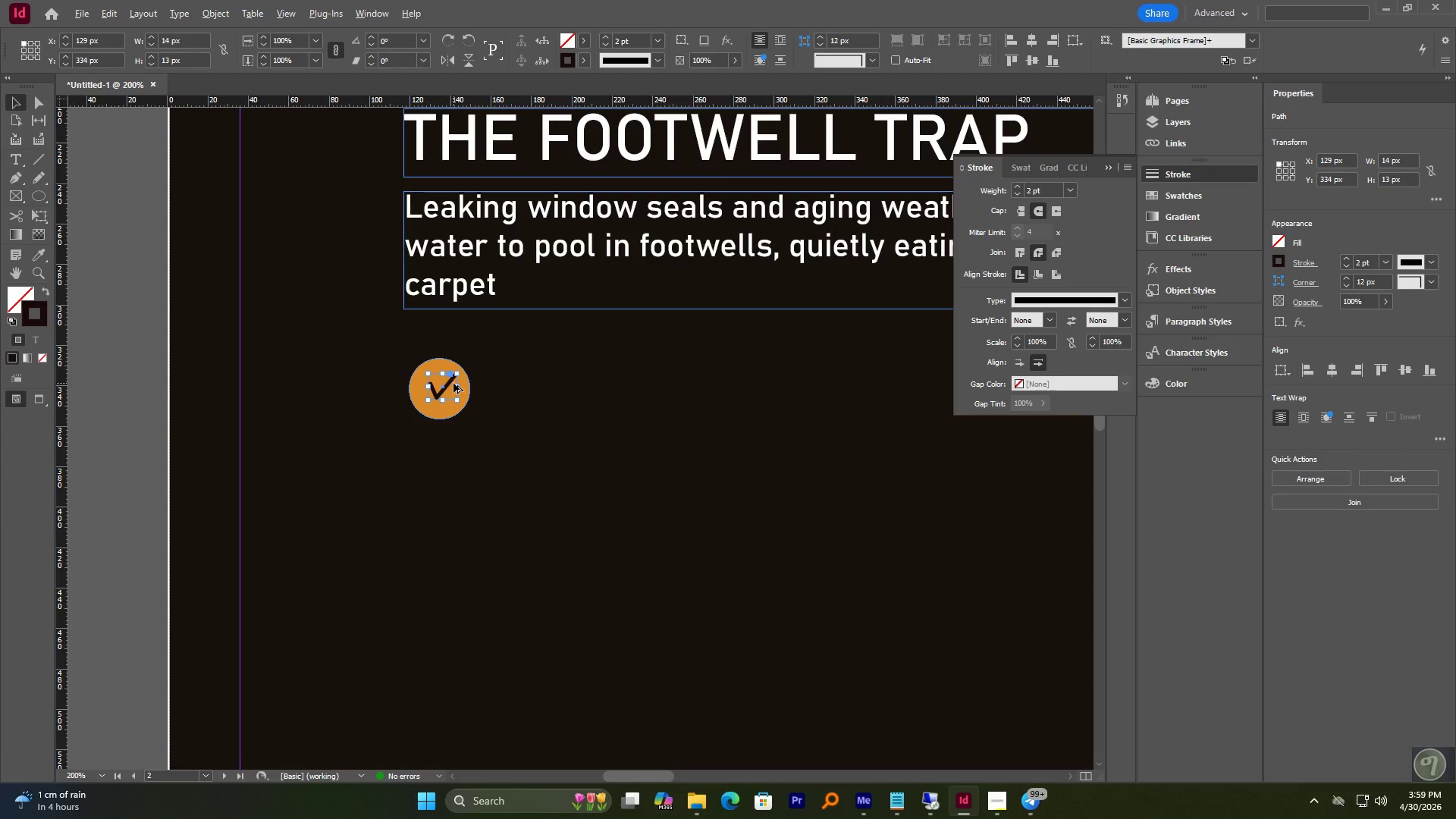 
scroll: coordinate [448, 384], scroll_direction: up, amount: 5.0
 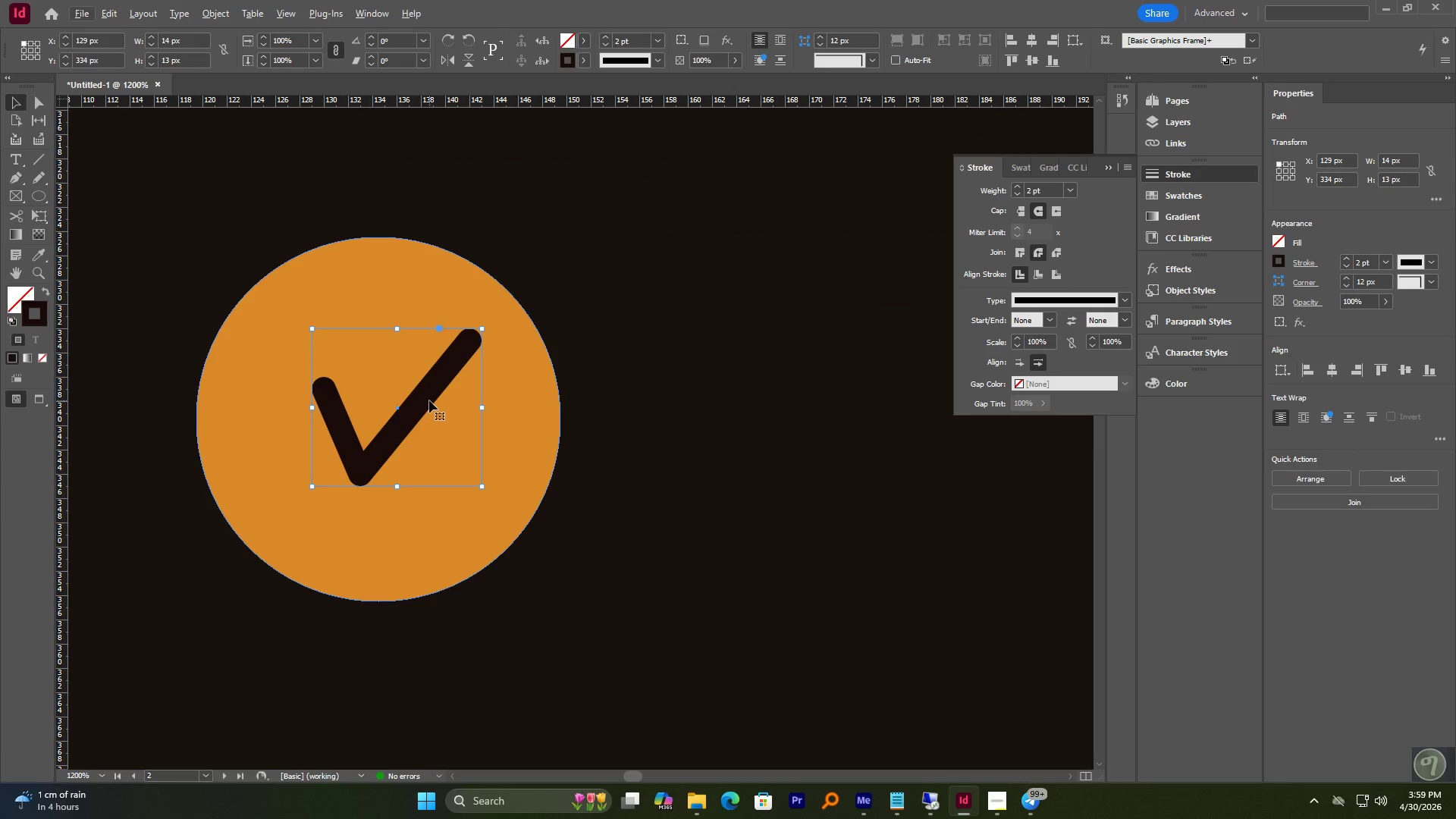 
left_click_drag(start_coordinate=[425, 398], to_coordinate=[415, 400])
 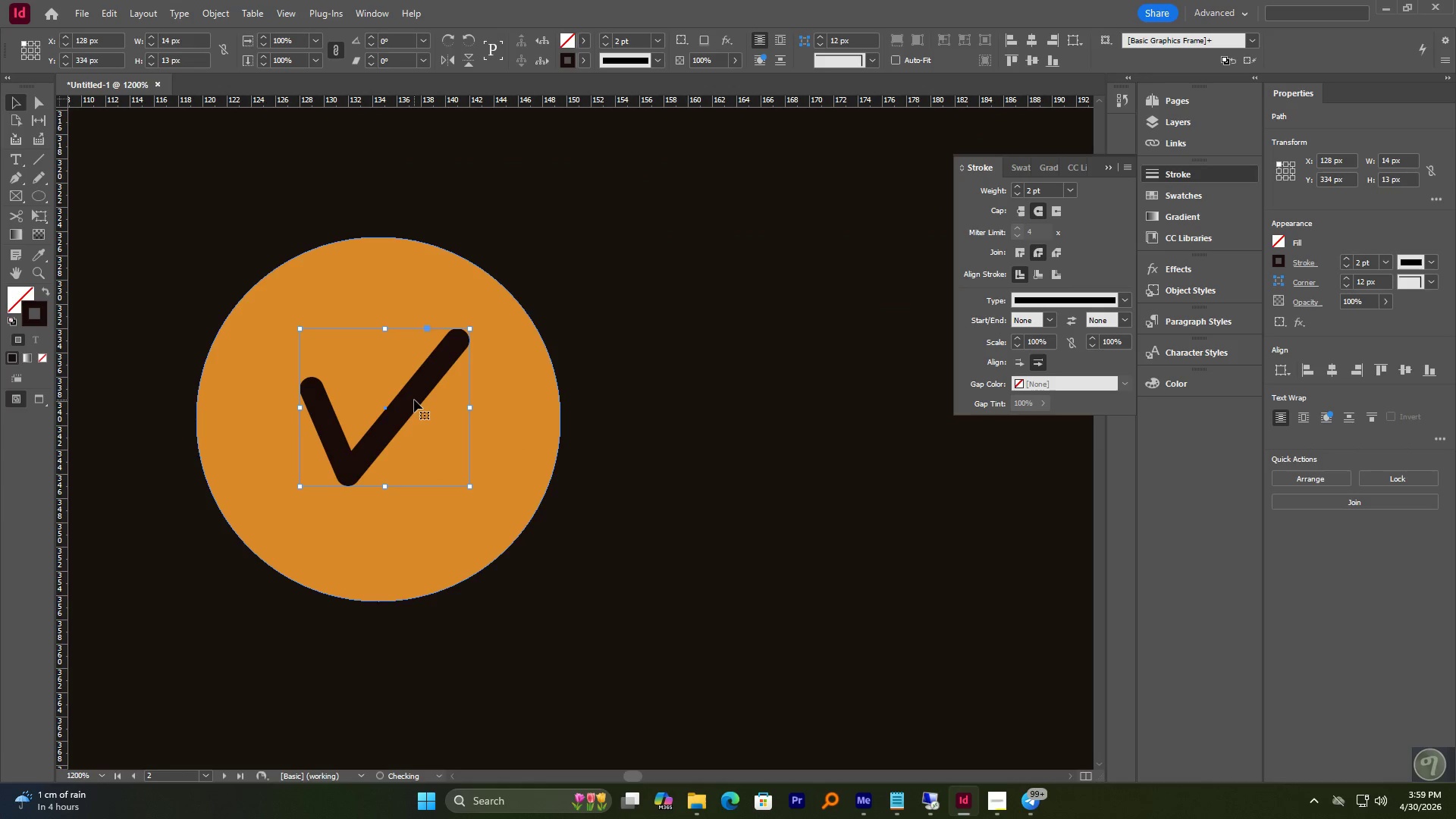 
left_click_drag(start_coordinate=[414, 400], to_coordinate=[418, 401])
 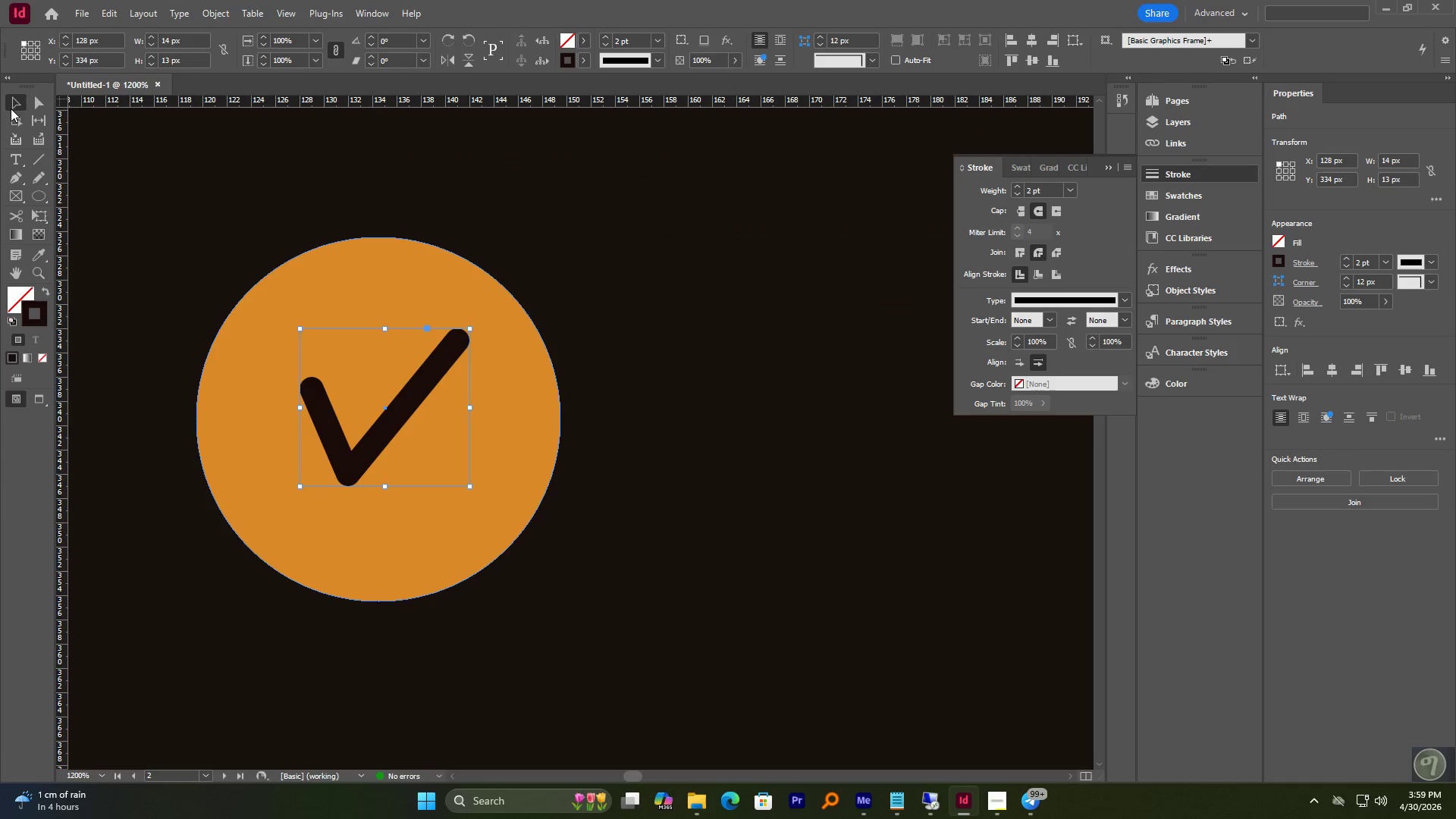 
double_click([184, 184])
 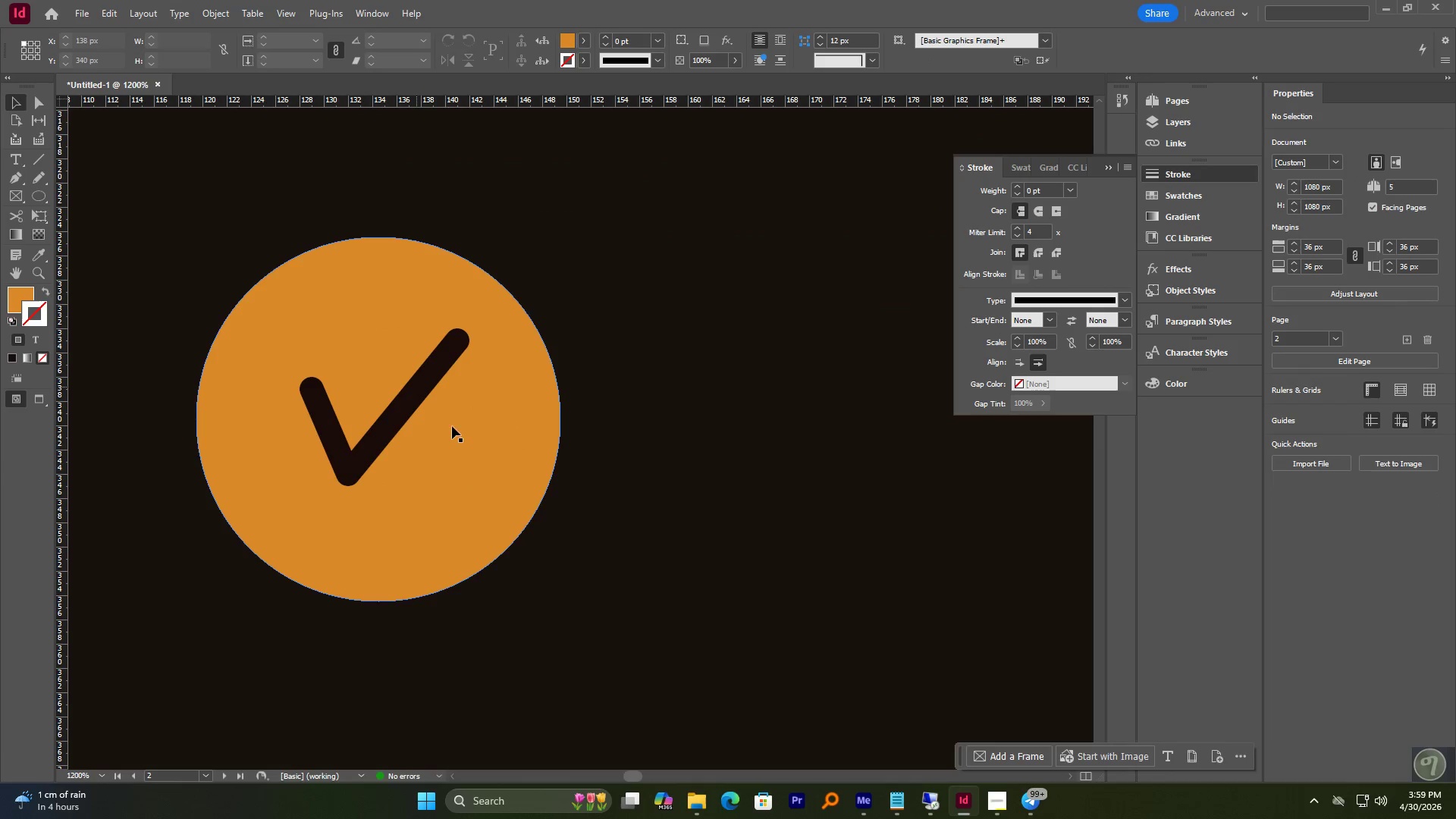 
hold_key(key=AltLeft, duration=1.88)
 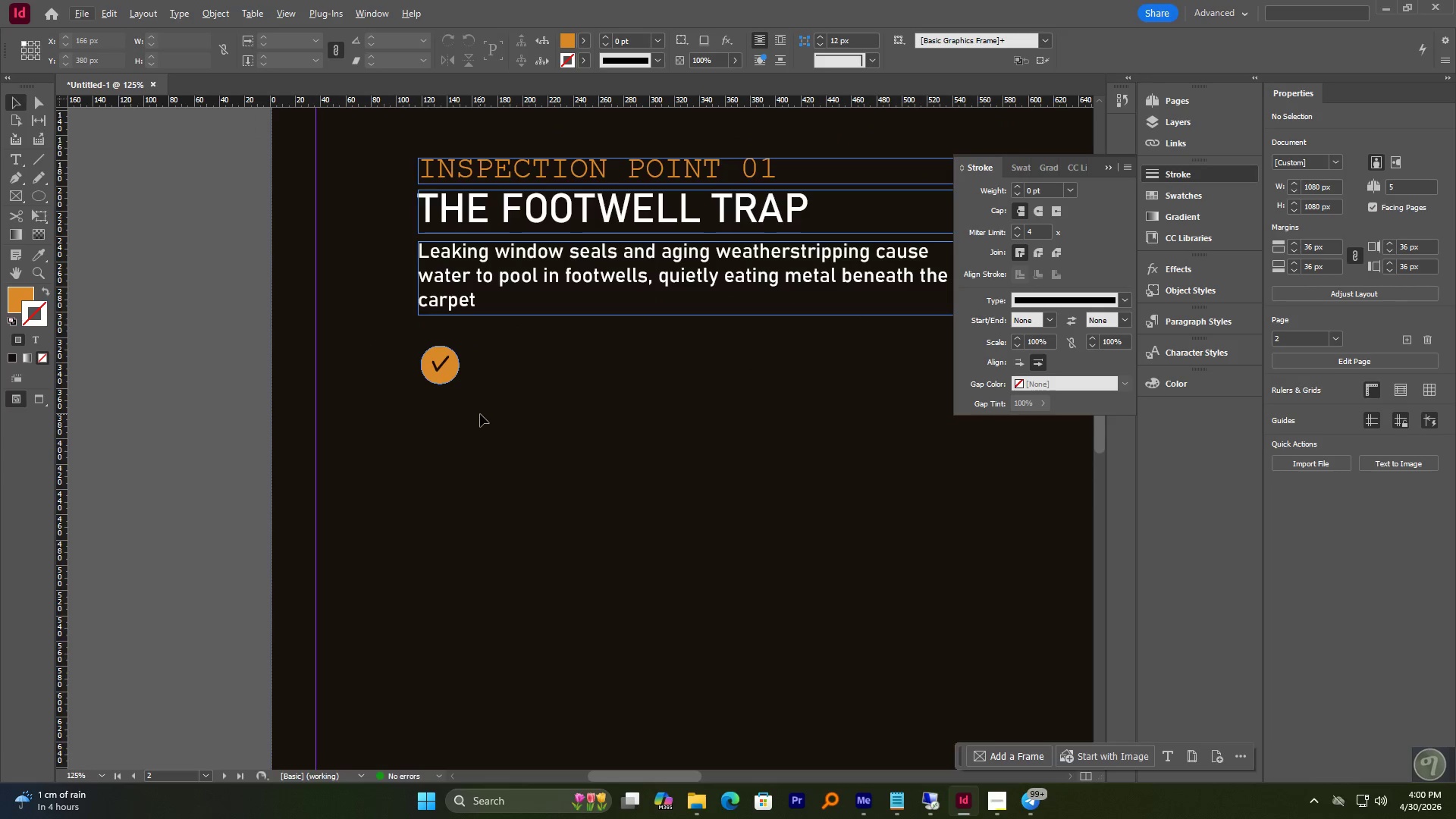 
hold_key(key=AltLeft, duration=0.62)
 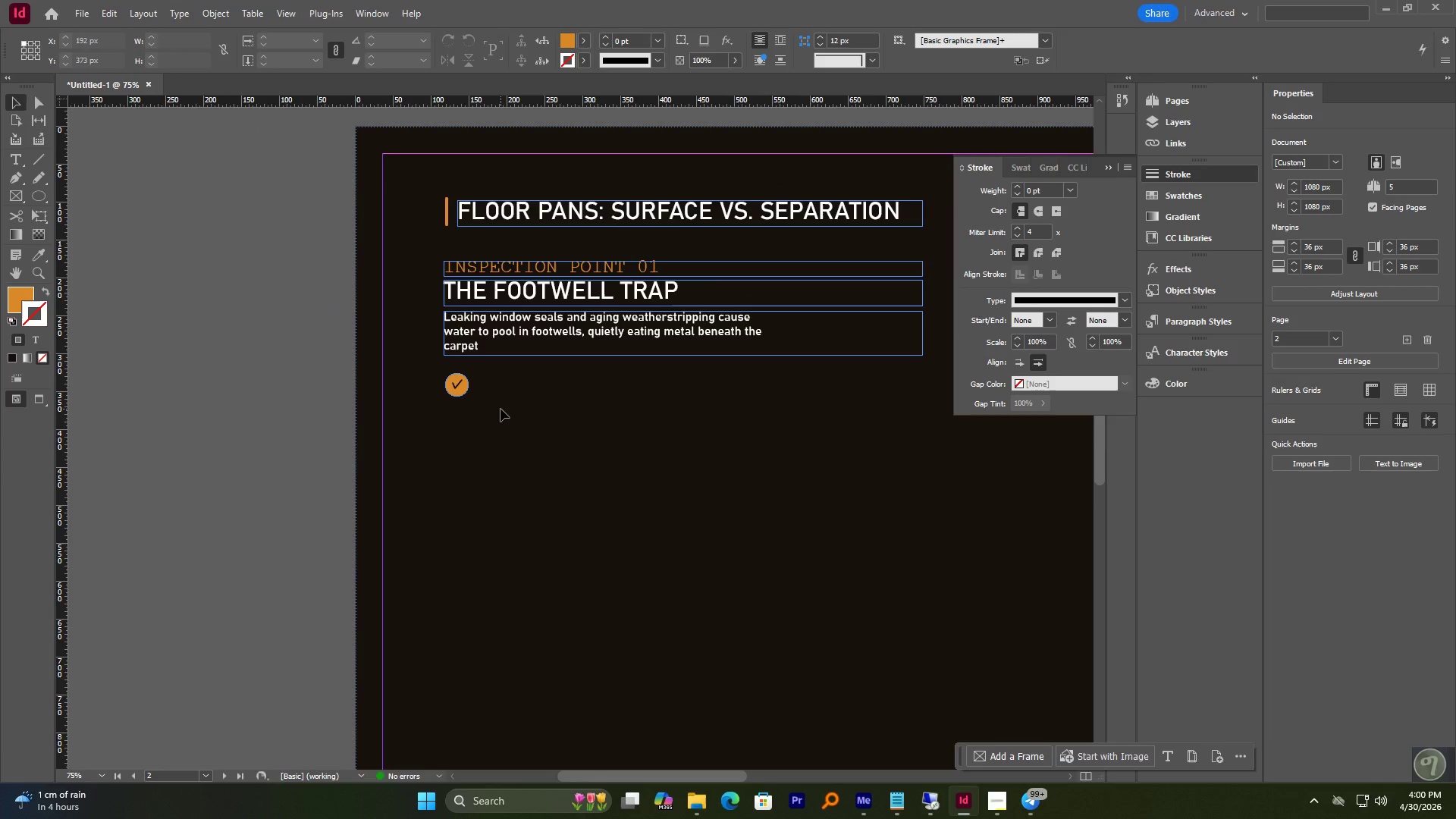 
scroll: coordinate [481, 413], scroll_direction: down, amount: 12.0
 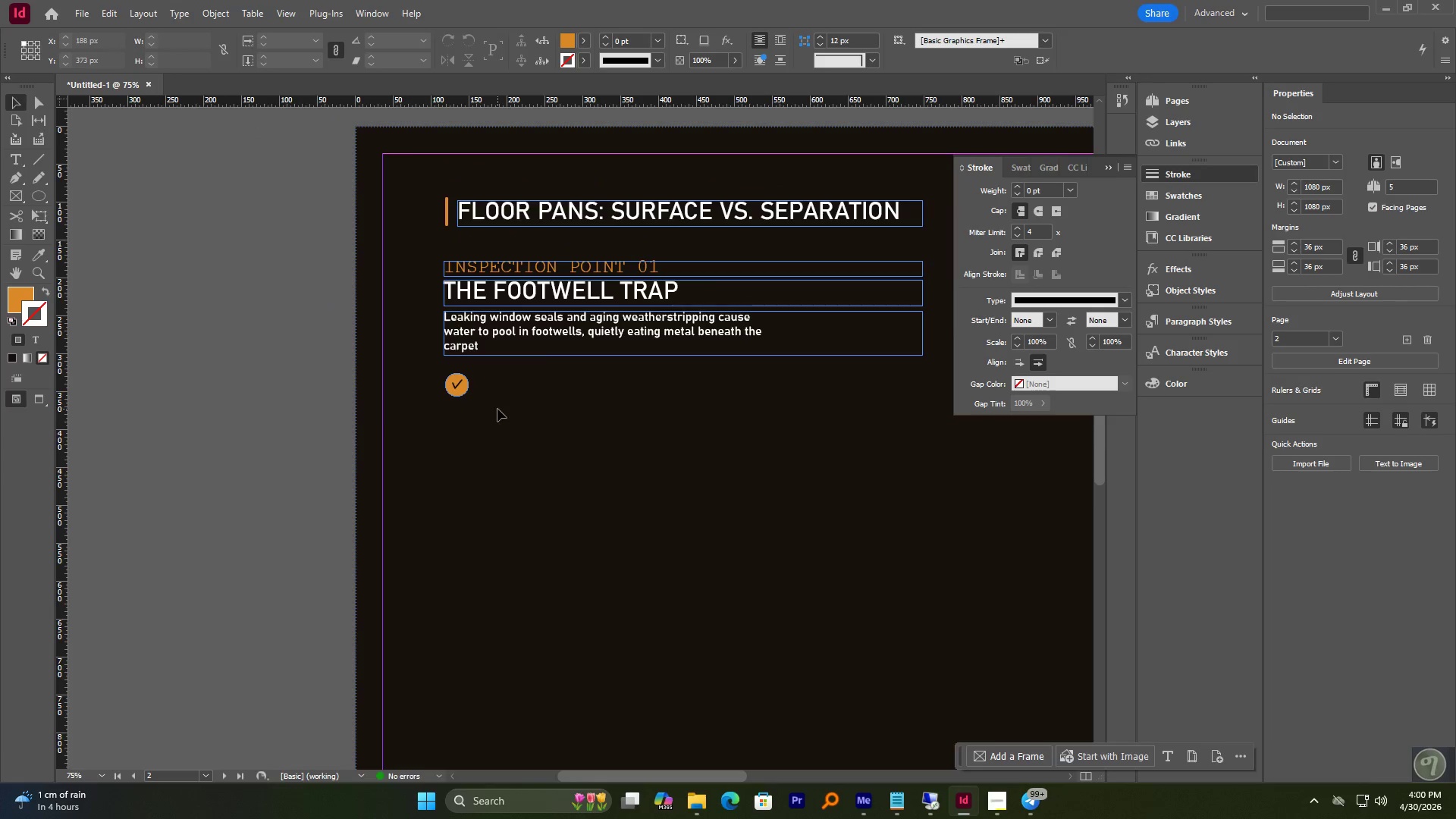 
hold_key(key=AltLeft, duration=2.12)
left_click_drag(start_coordinate=[565, 331], to_coordinate=[611, 388])
 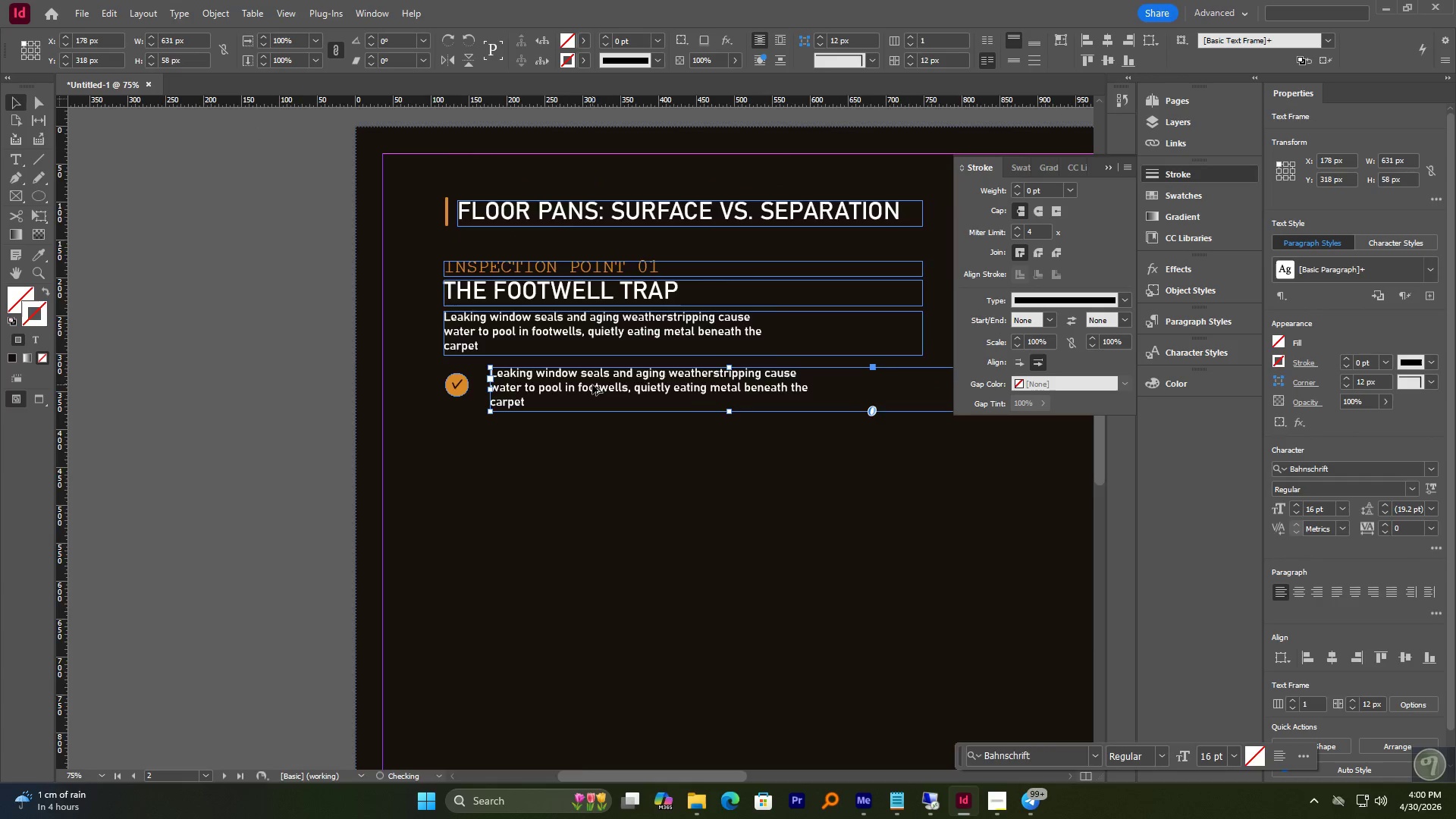 
scroll: coordinate [592, 384], scroll_direction: up, amount: 1.0
 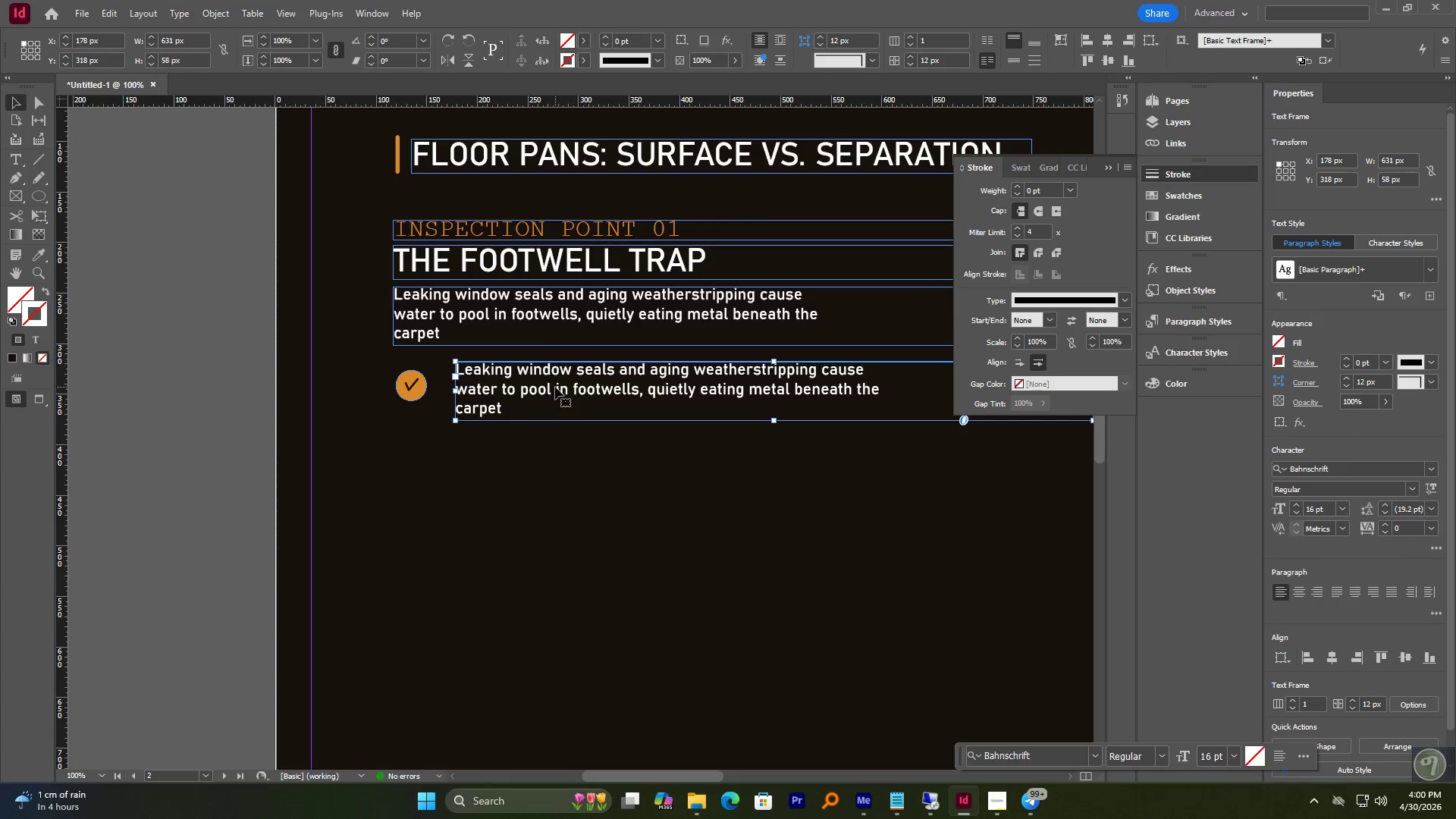 
double_click([555, 387])
 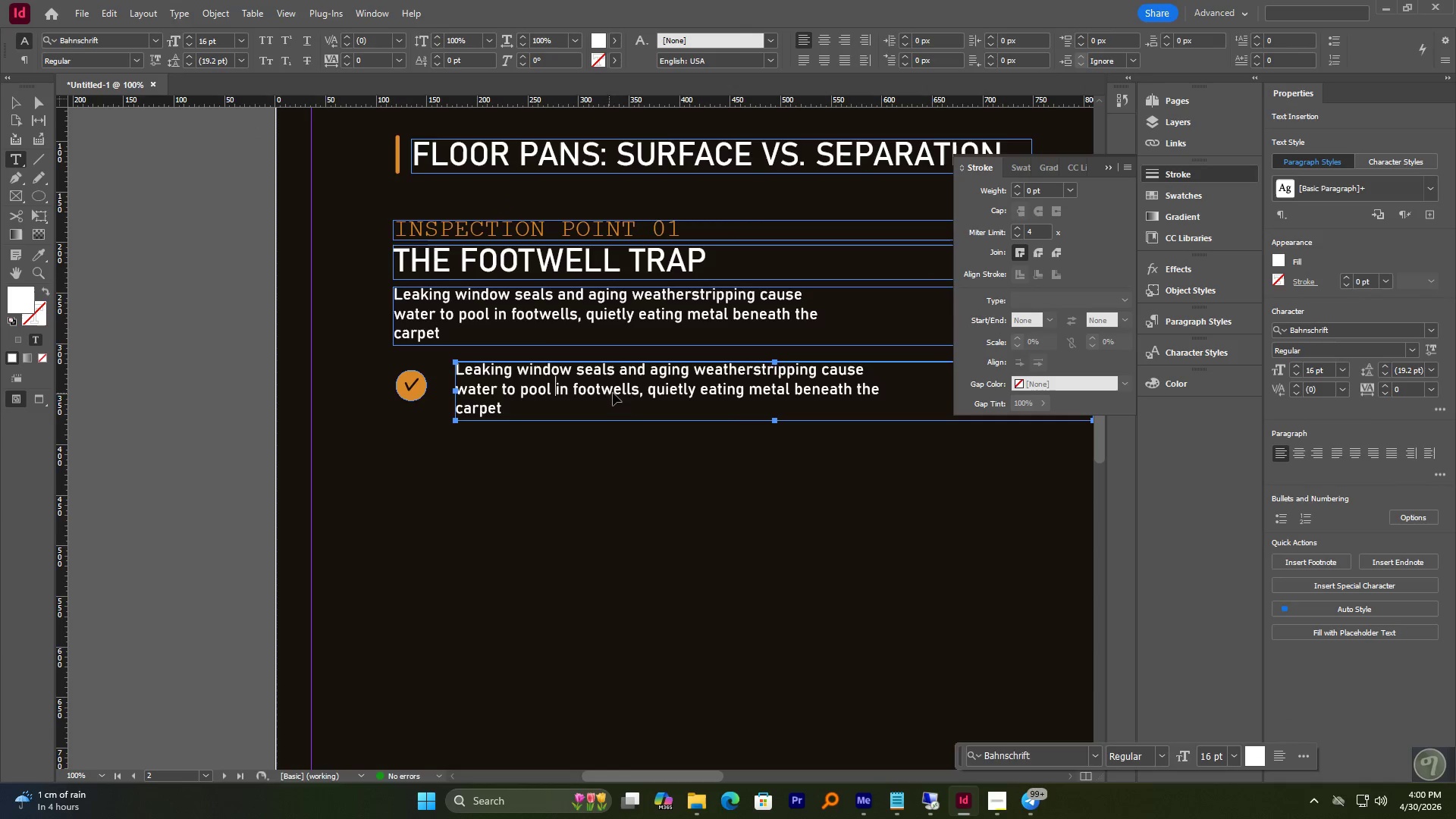 
key(Control+A)
 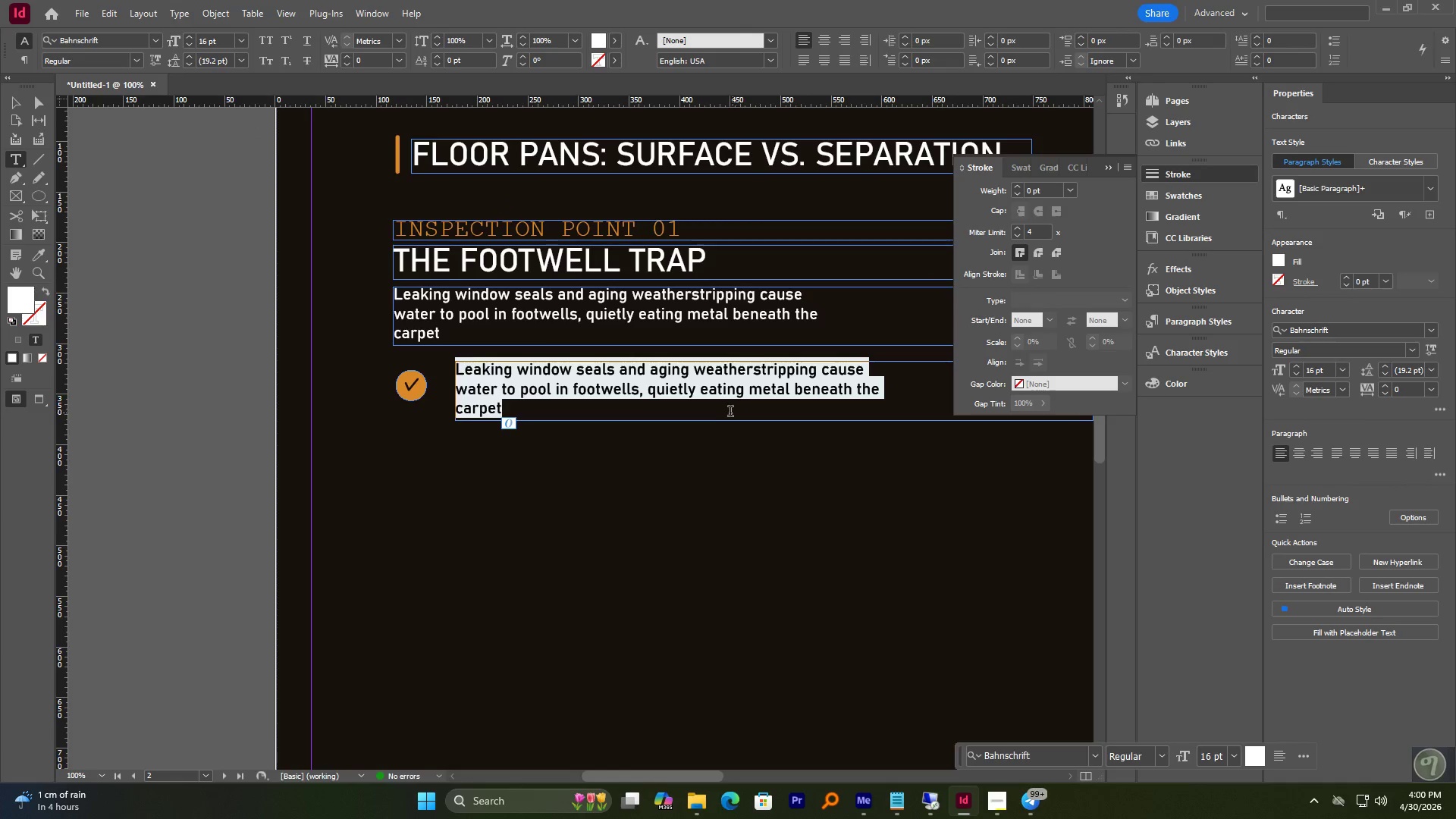 
type(Check for "pinholes")
 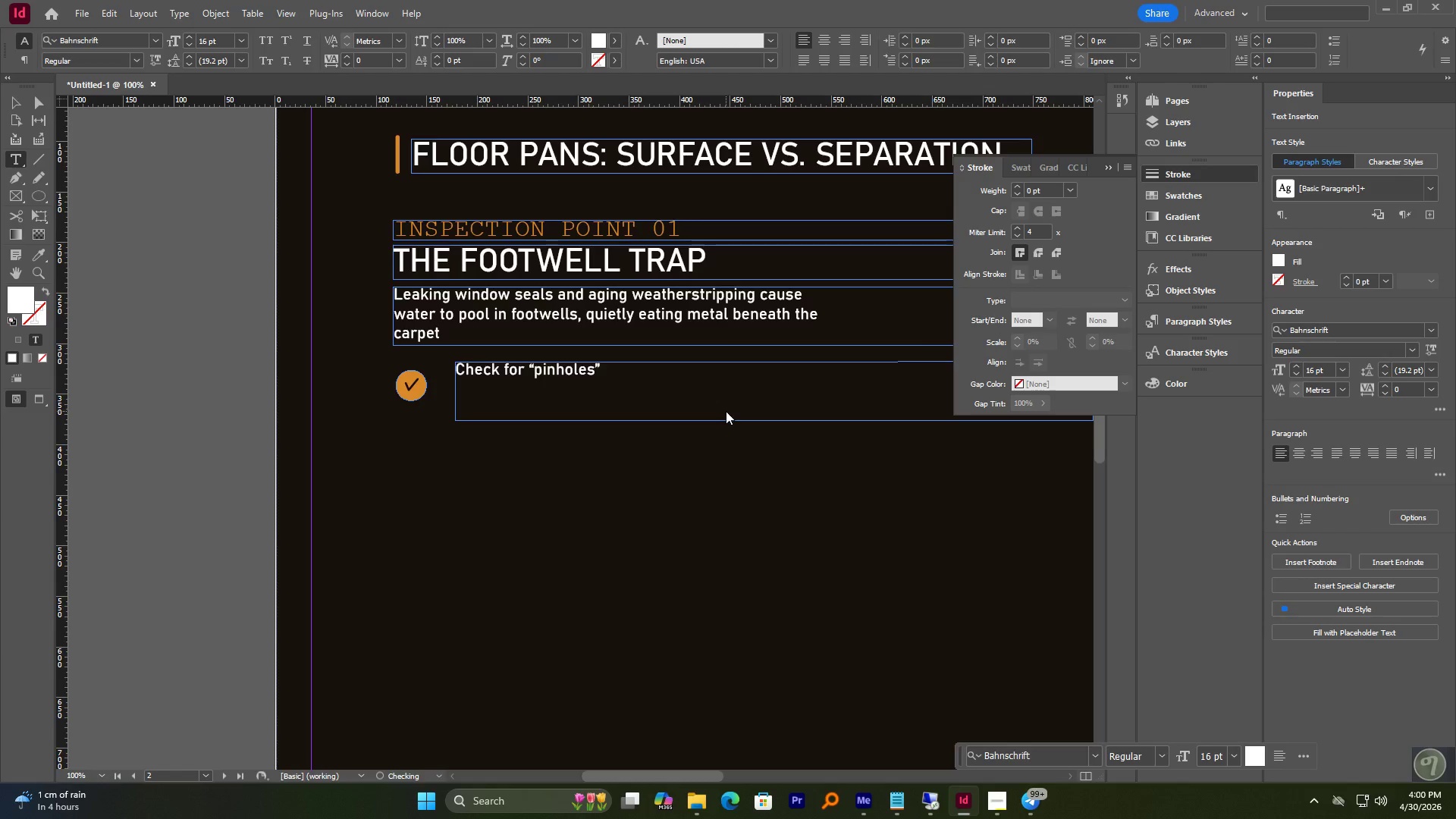 
key(Minus)
 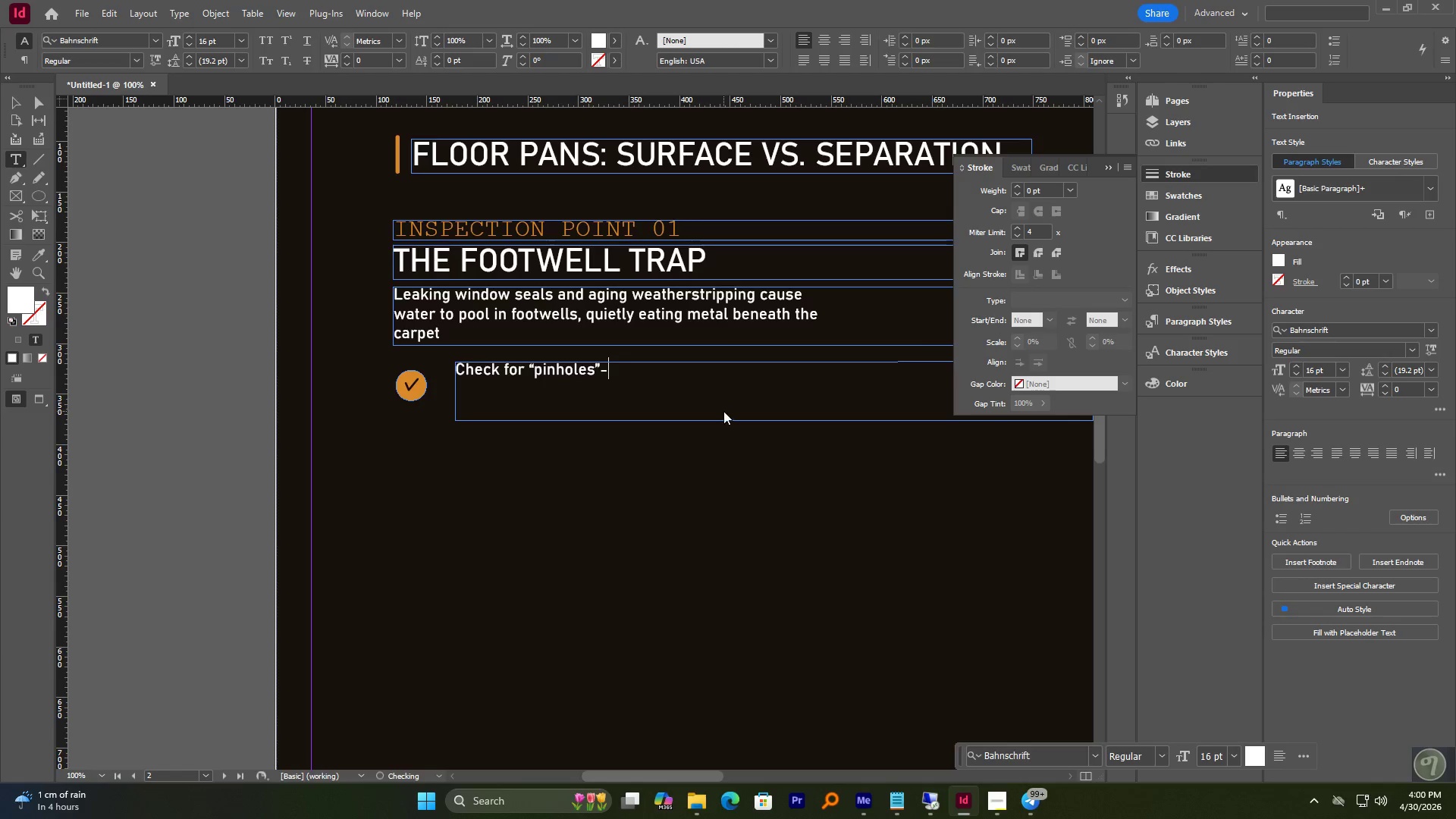 
key(Minus)
 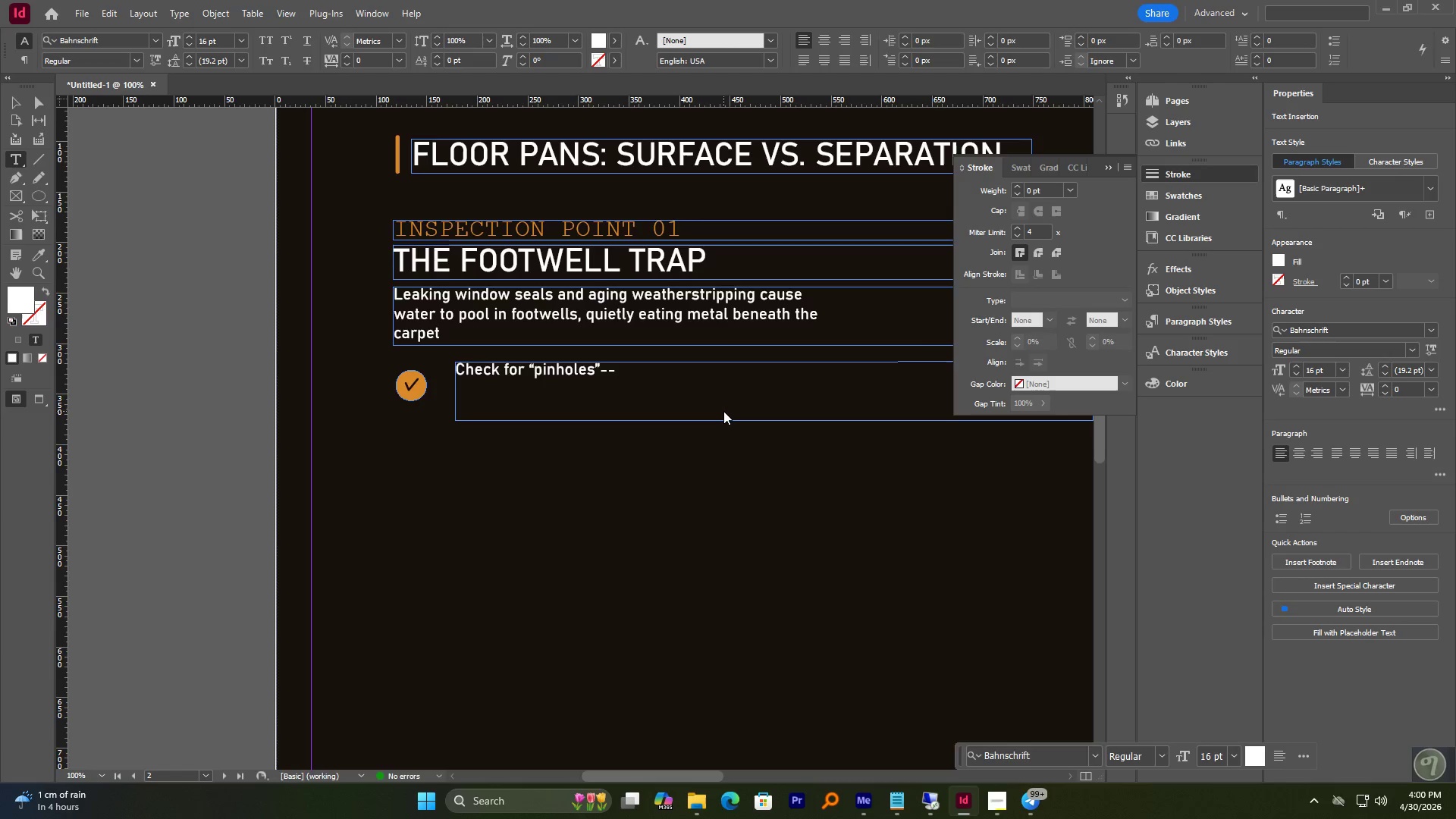 
wait(5.06)
 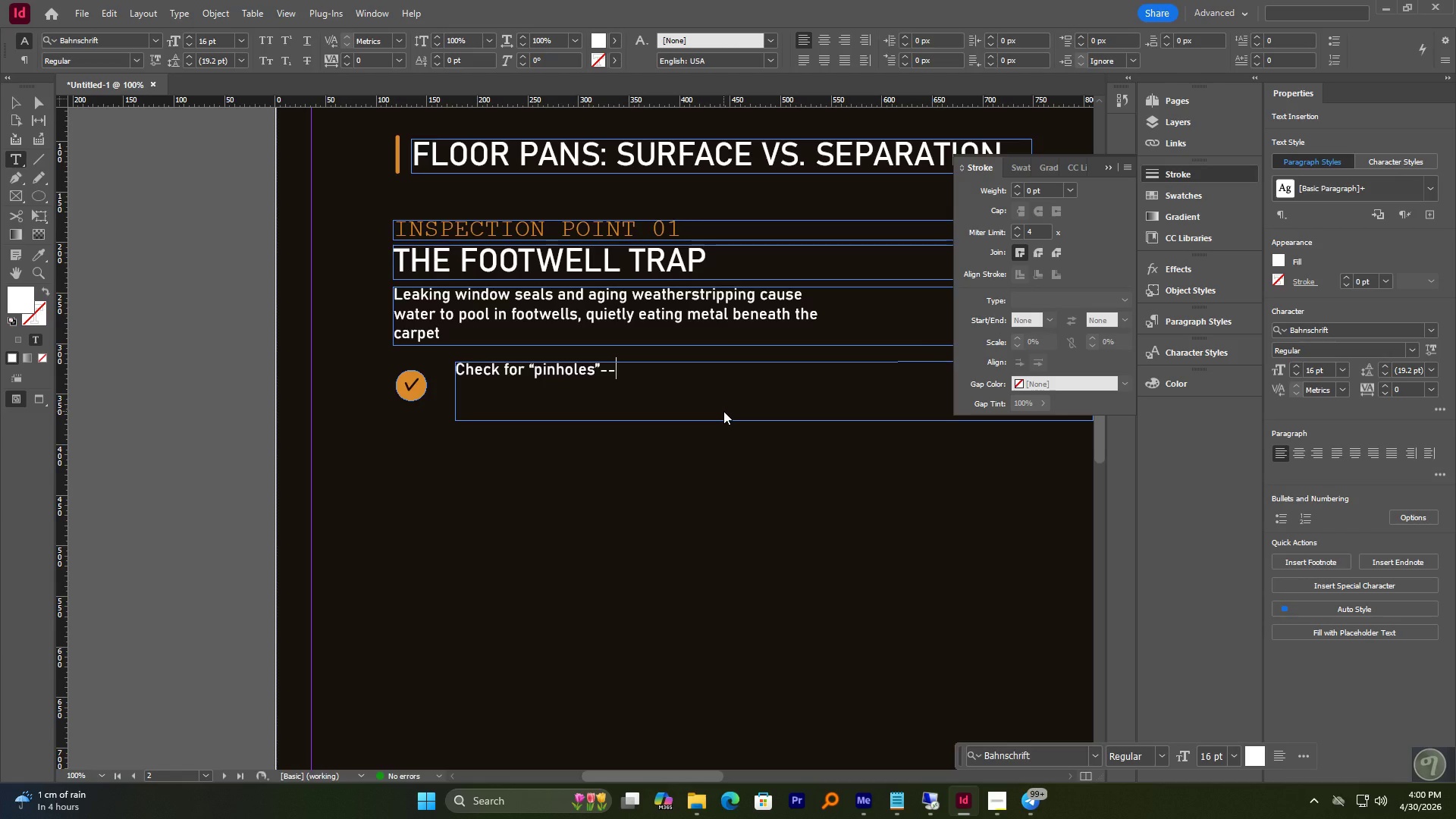 
type( light comin throuhg)
key(Backspace)
key(Backspace)
type(gh )
 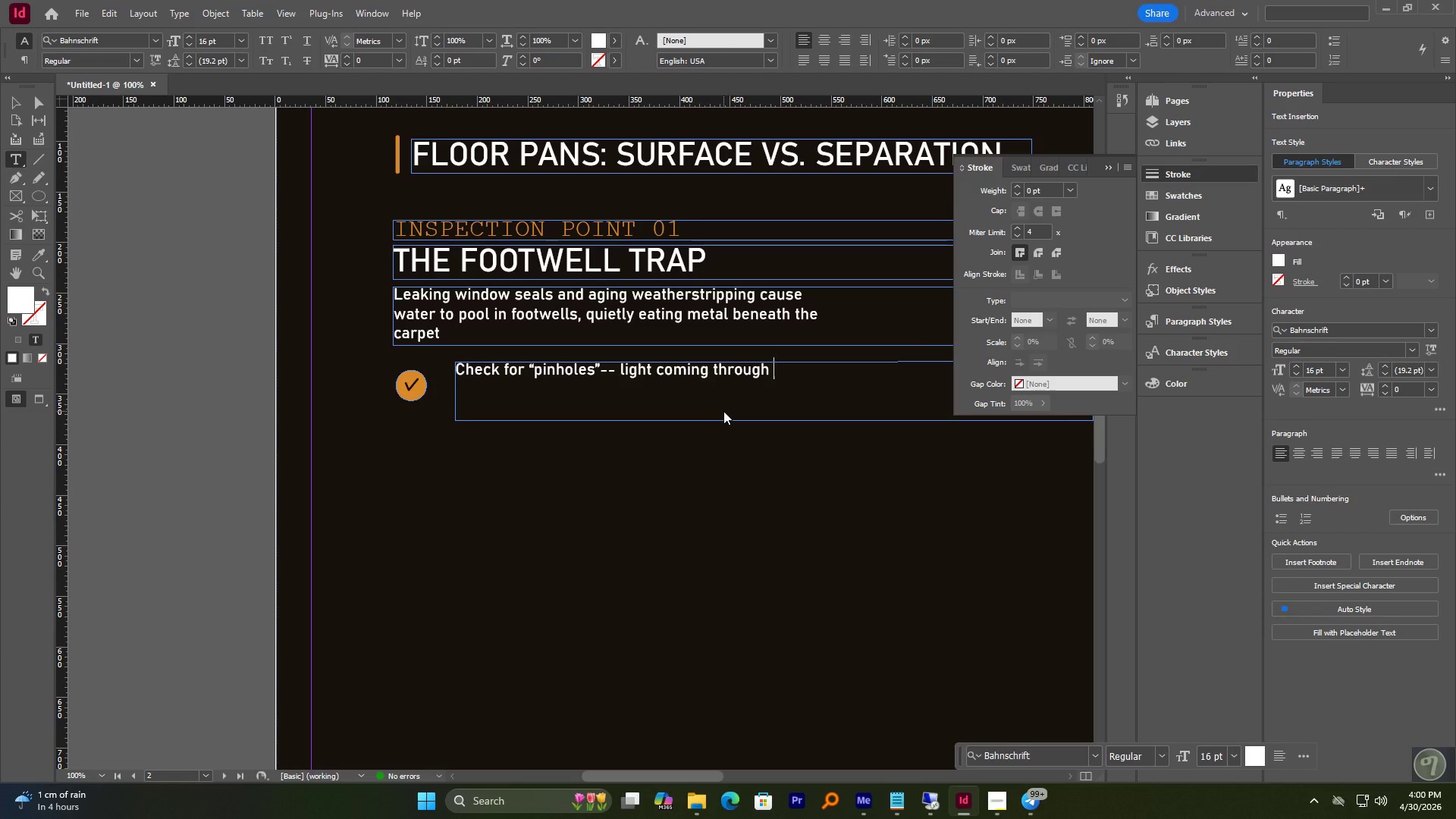 
type(from below.)
 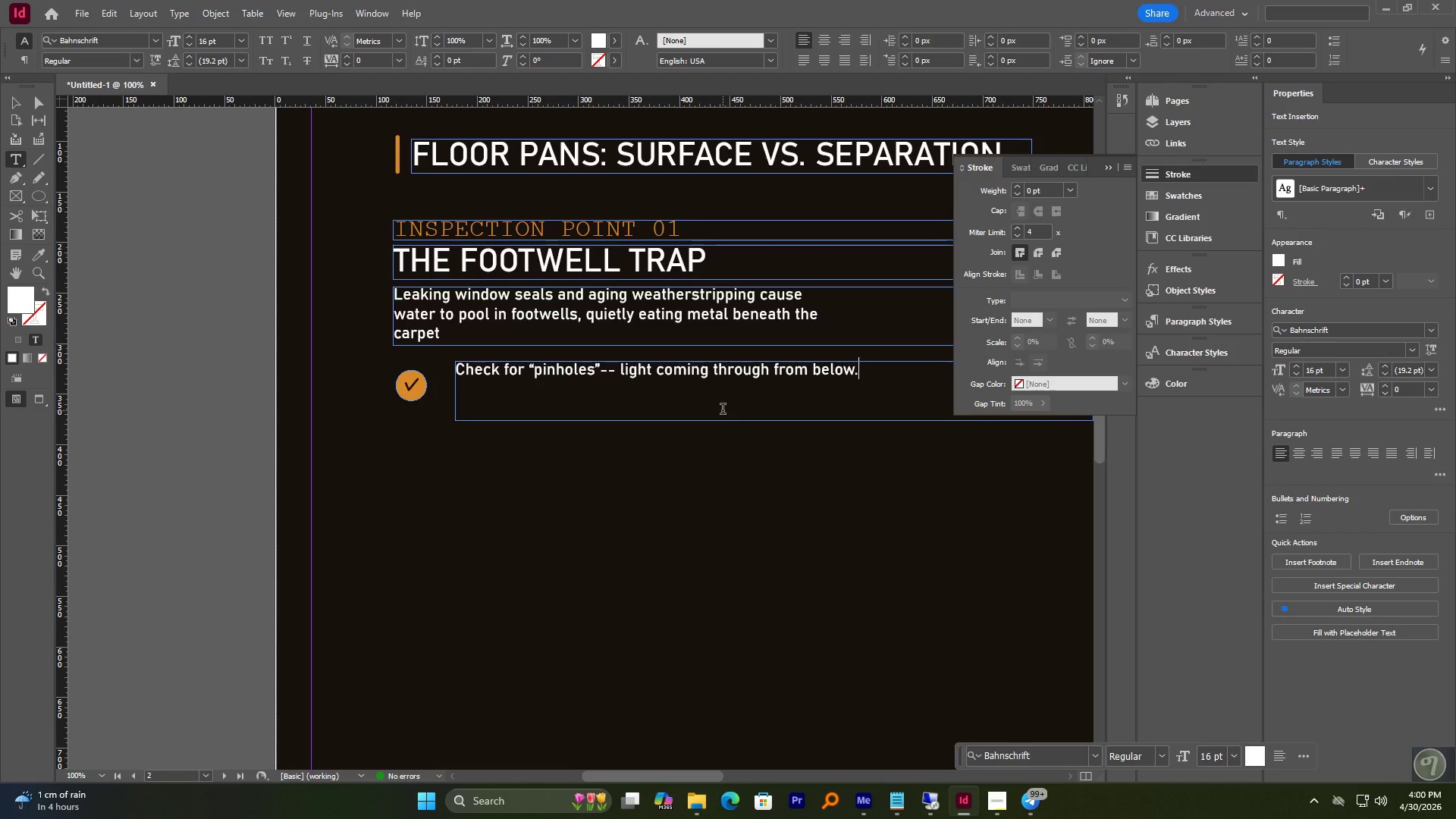 
hold_key(key=ControlLeft, duration=2.08)
left_click([773, 421])
 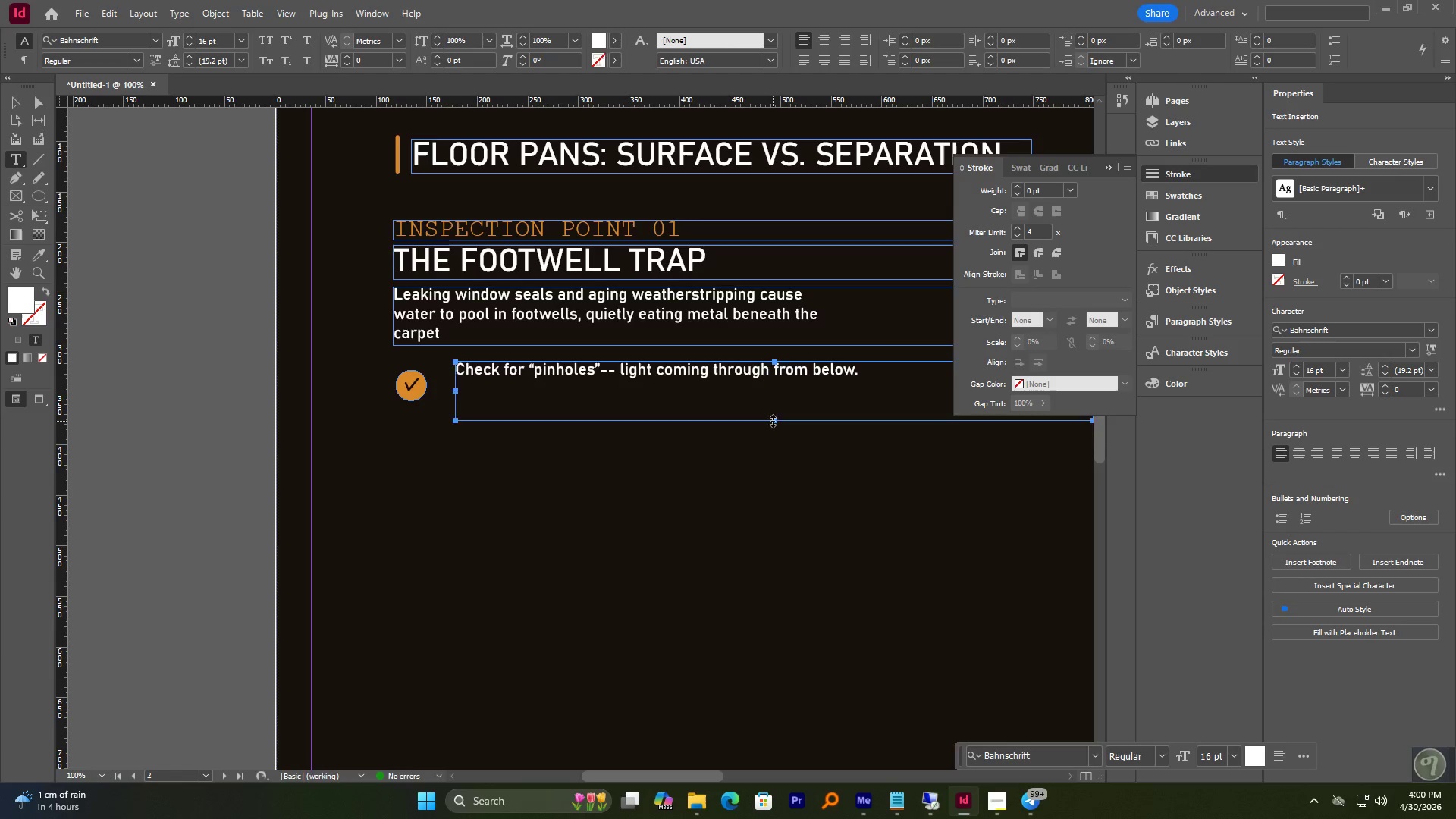 
left_click_drag(start_coordinate=[773, 421], to_coordinate=[773, 410])
 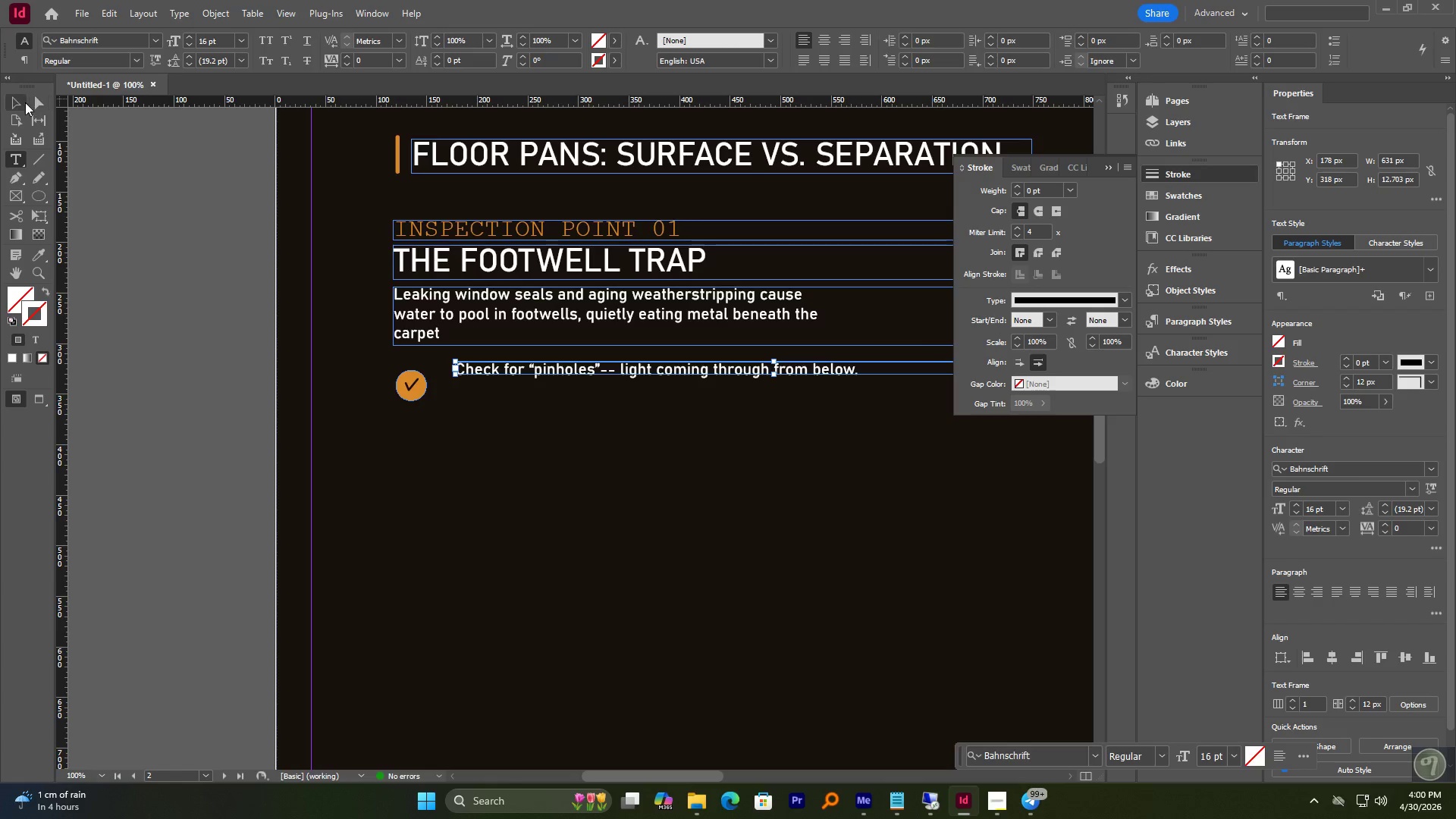 
double_click([68, 165])
 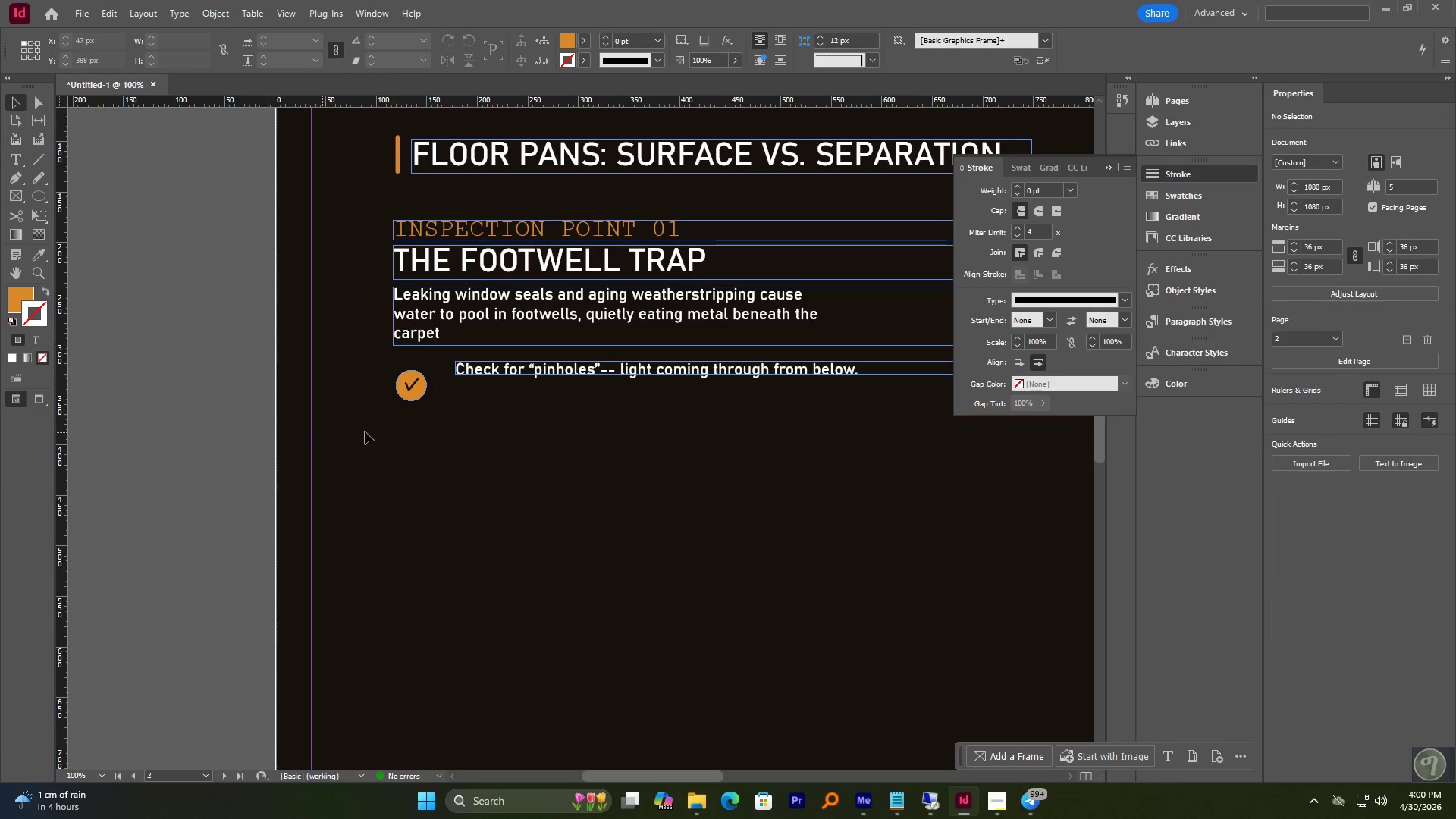 
hold_key(key=AltLeft, duration=1.42)
scroll: coordinate [351, 411], scroll_direction: down, amount: 1.0
 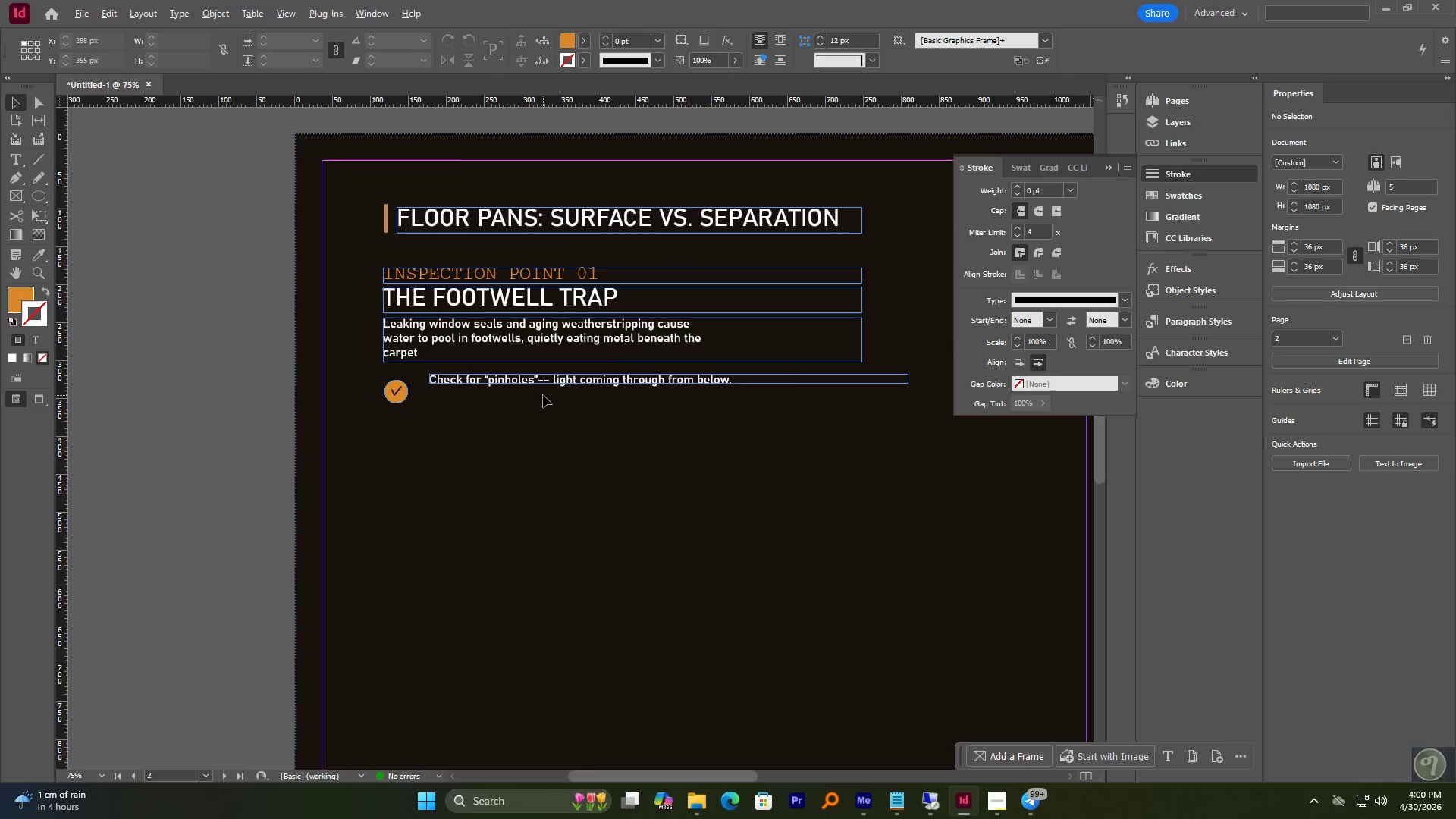 
scroll: coordinate [543, 395], scroll_direction: up, amount: 1.0
 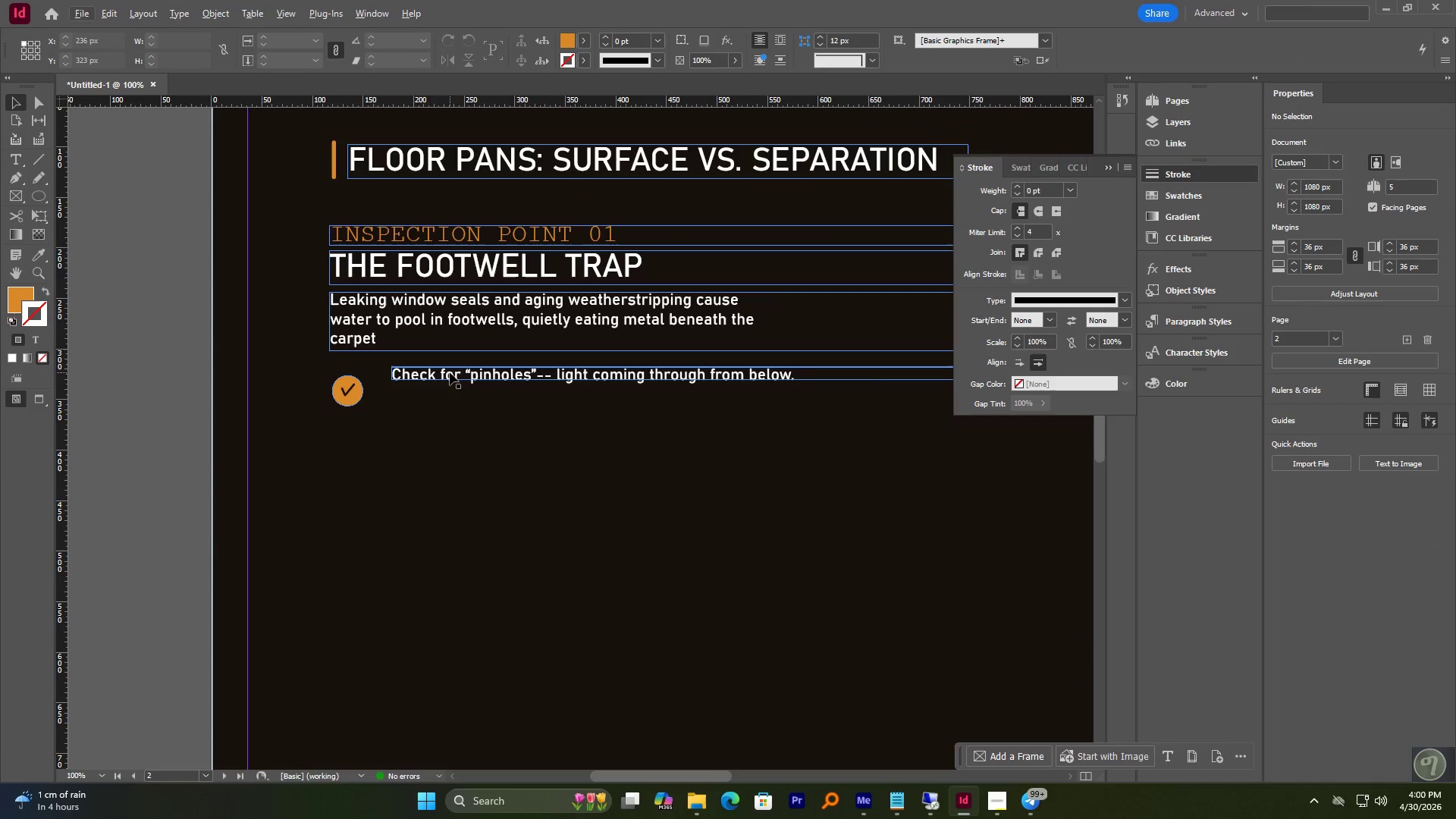 
left_click_drag(start_coordinate=[449, 372], to_coordinate=[444, 388])
 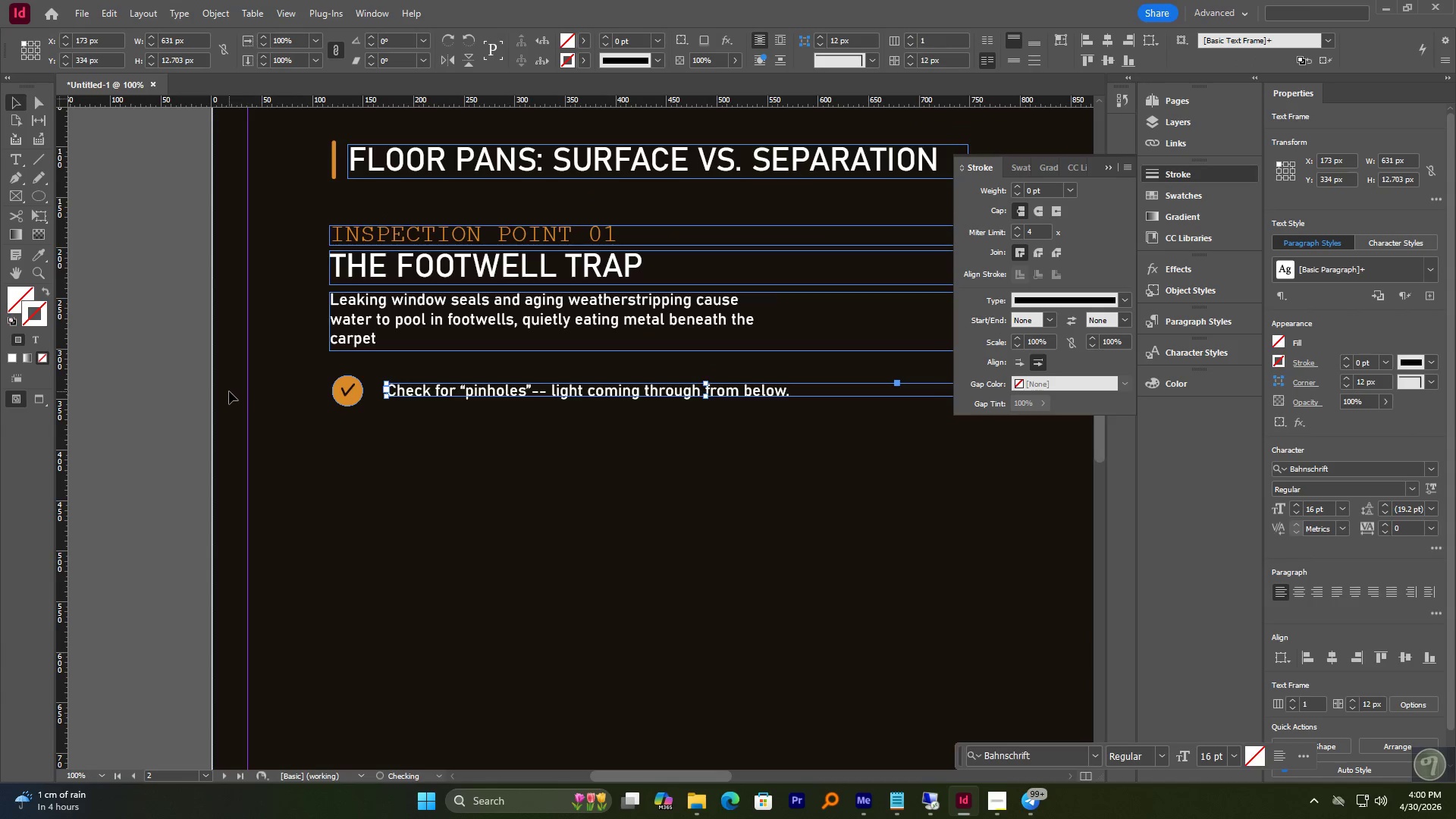 
left_click([228, 391])
 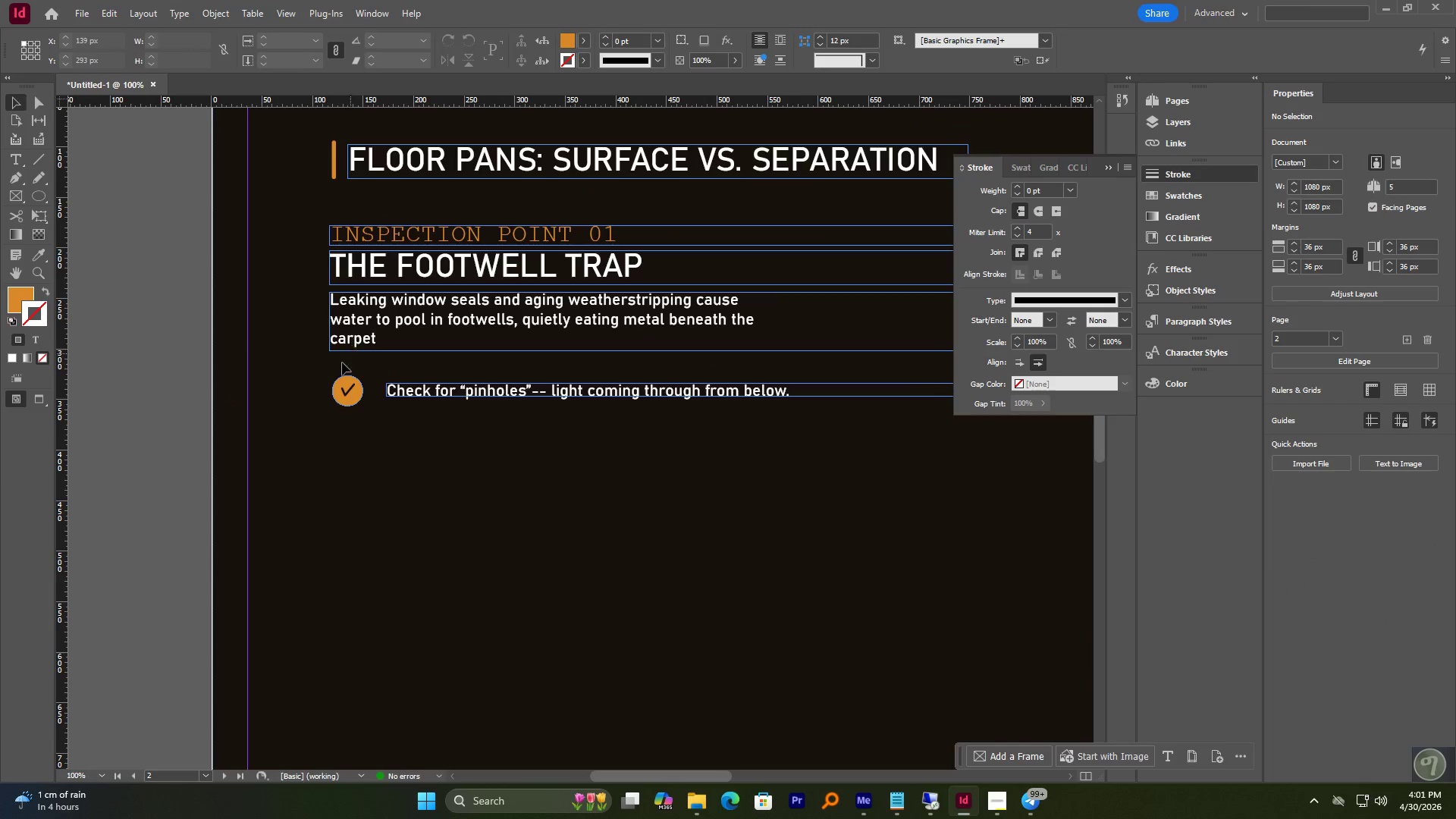 
wait(5.31)
 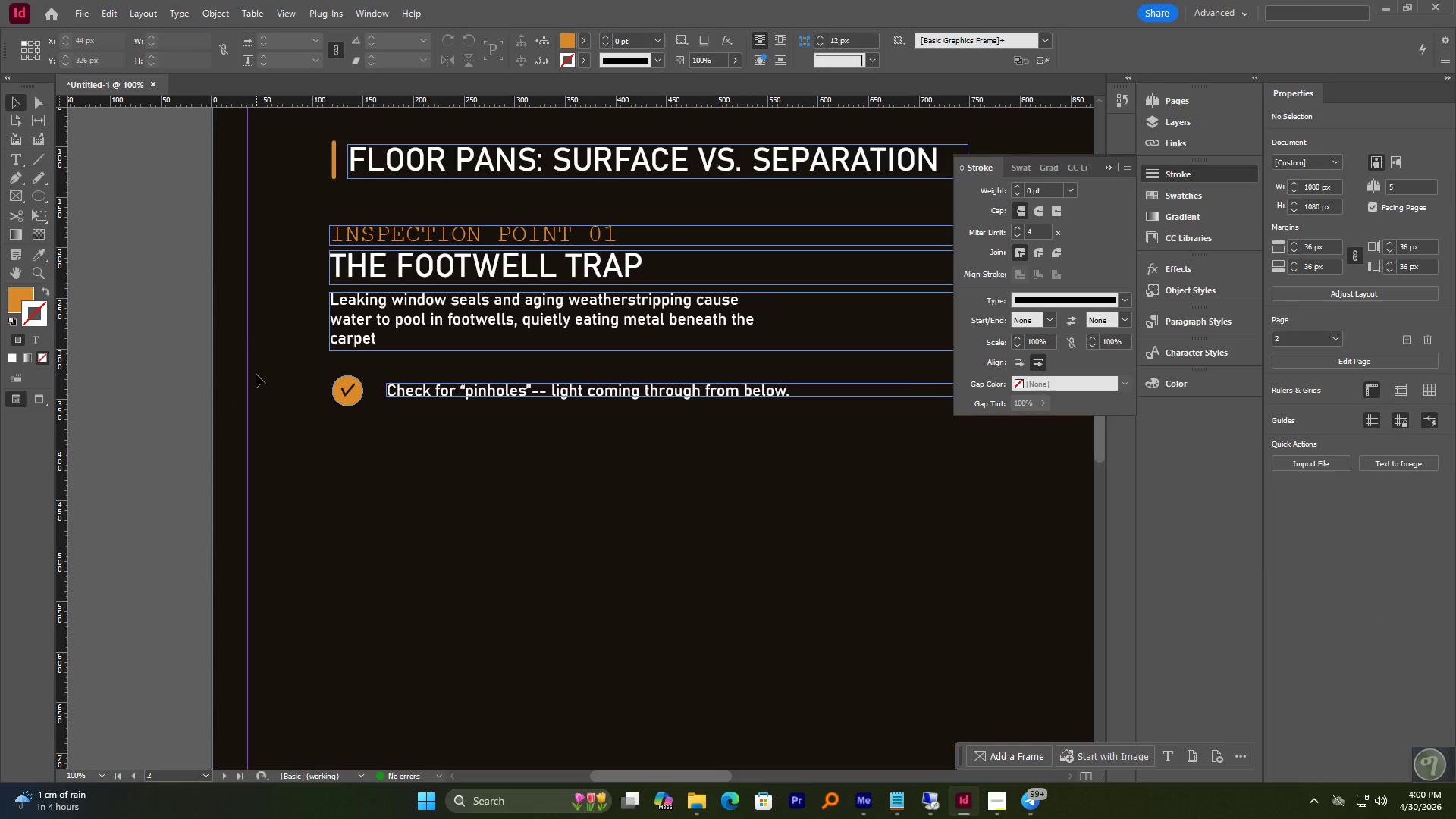 
left_click_drag(start_coordinate=[315, 386], to_coordinate=[466, 431])
 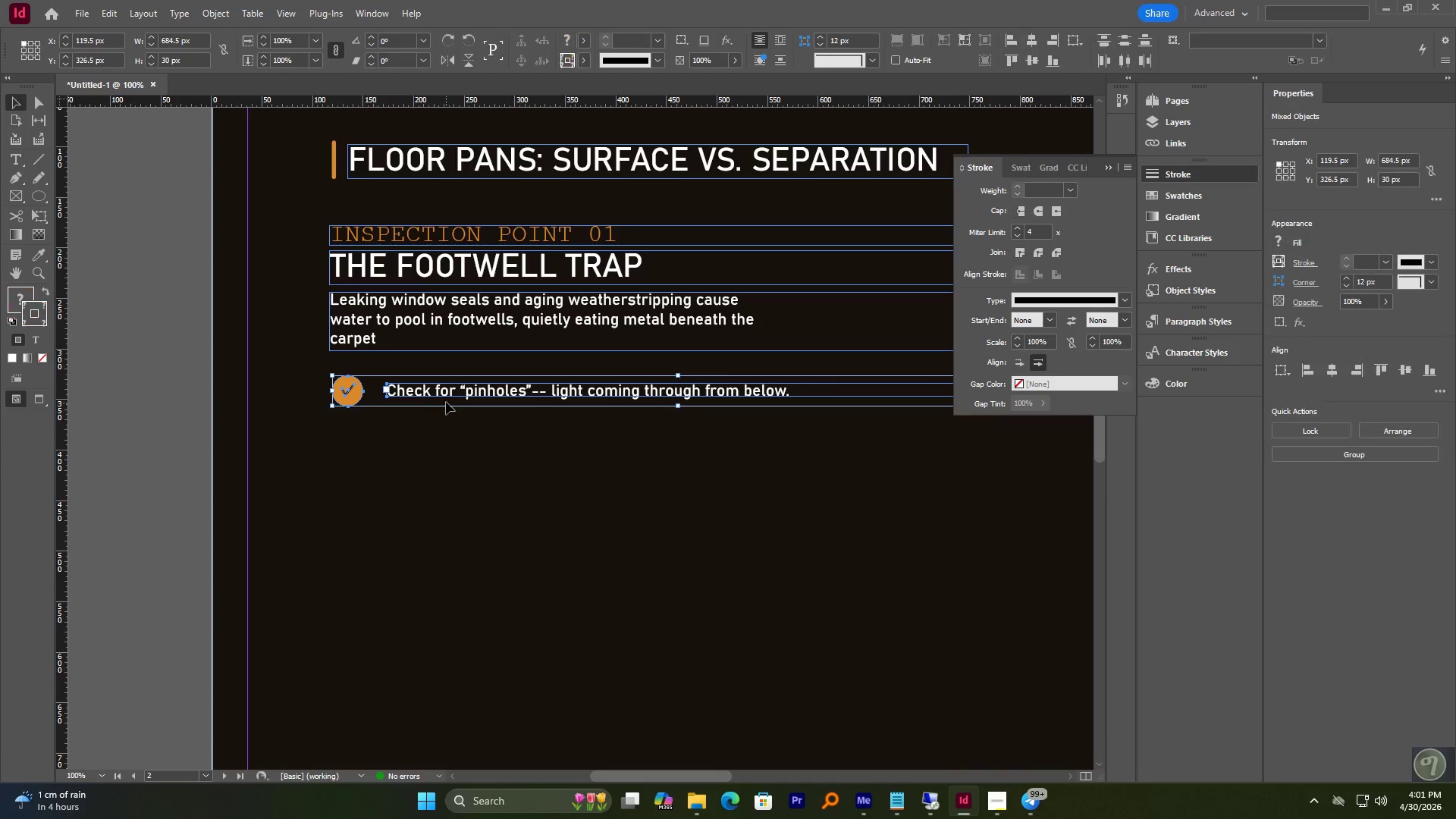 
hold_key(key=AltLeft, duration=1.84)
left_click_drag(start_coordinate=[447, 392], to_coordinate=[453, 427])
 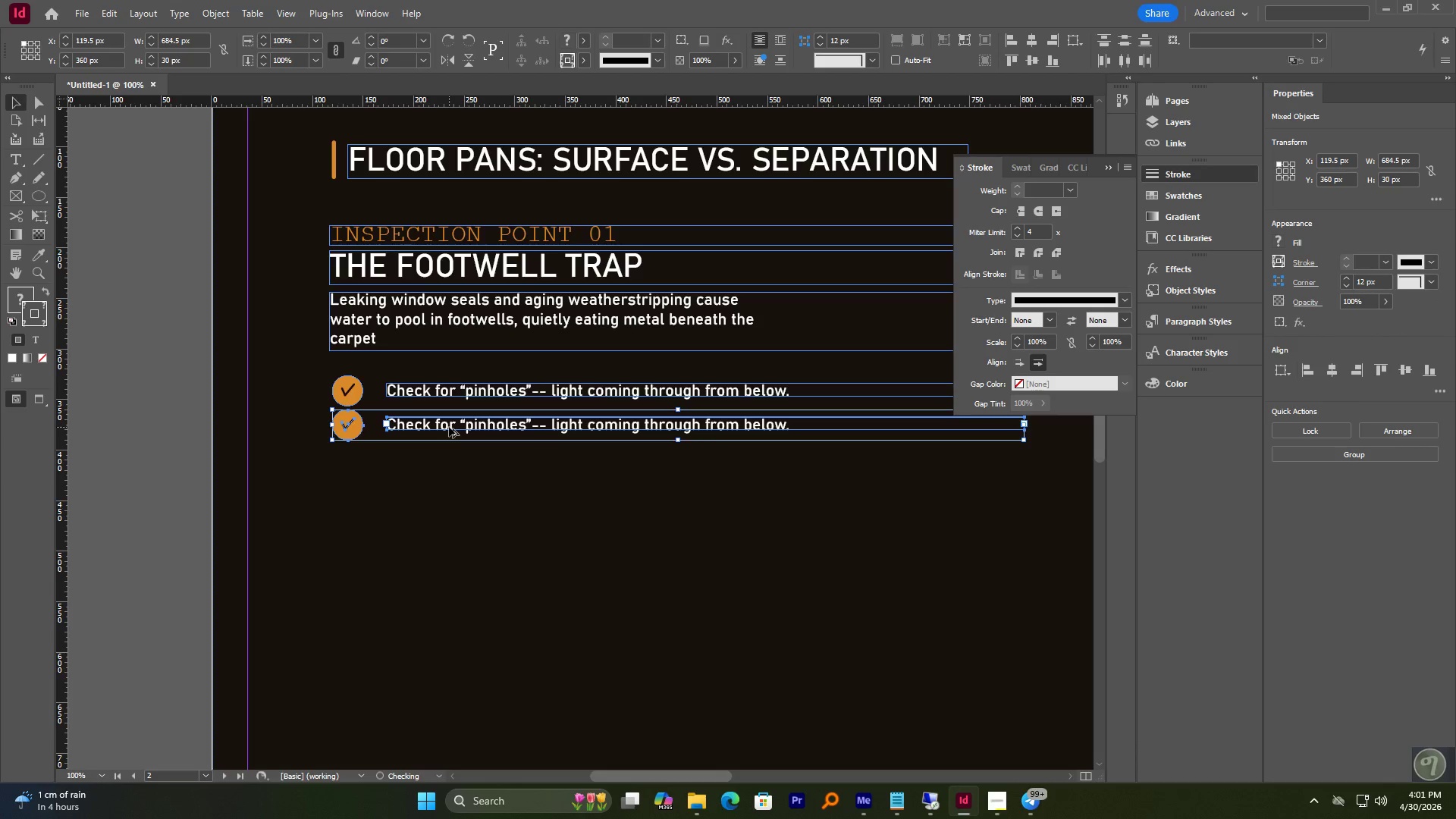 
hold_key(key=ShiftLeft, duration=1.67)
 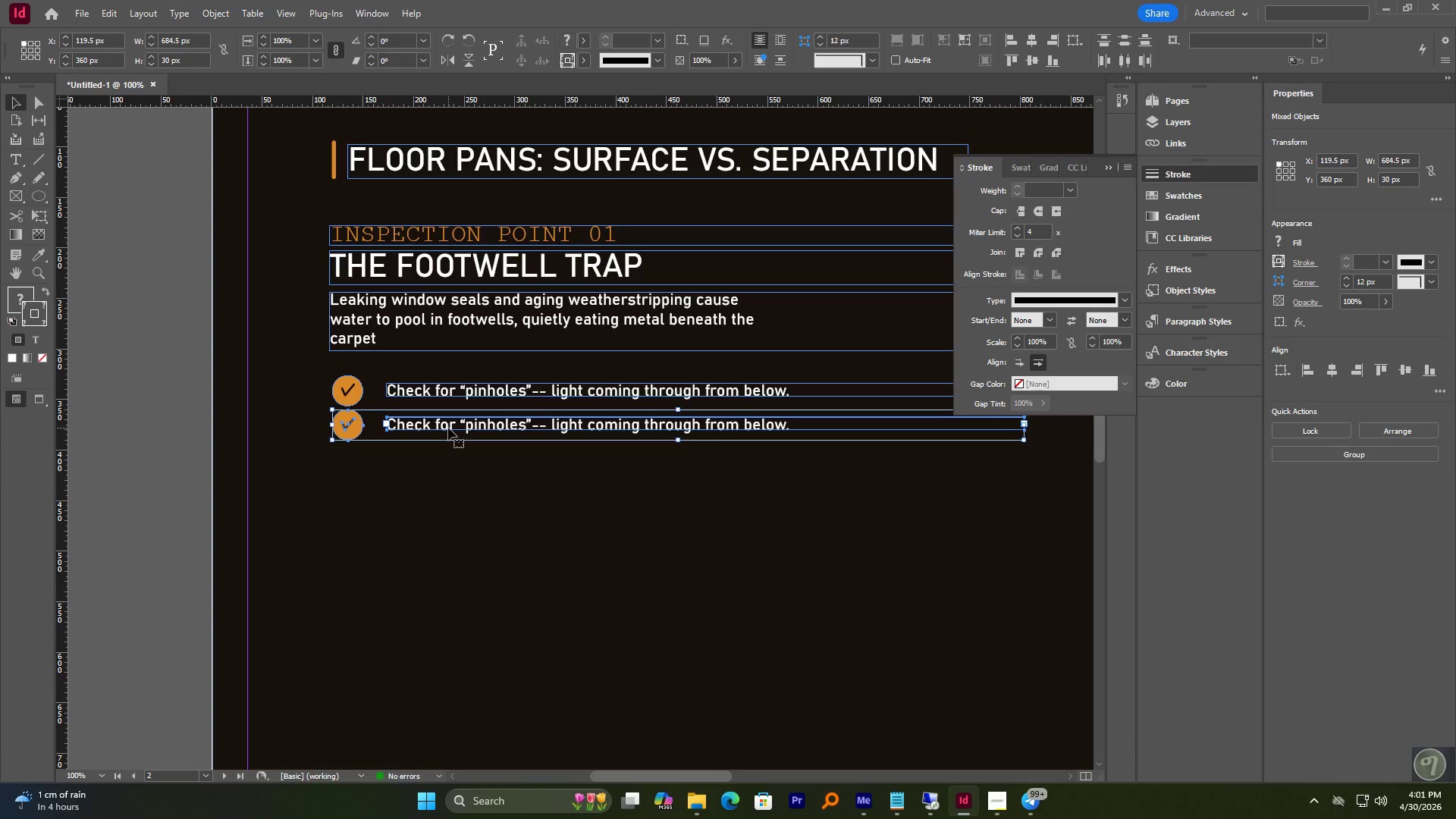 
left_click_drag(start_coordinate=[448, 428], to_coordinate=[448, 435])
 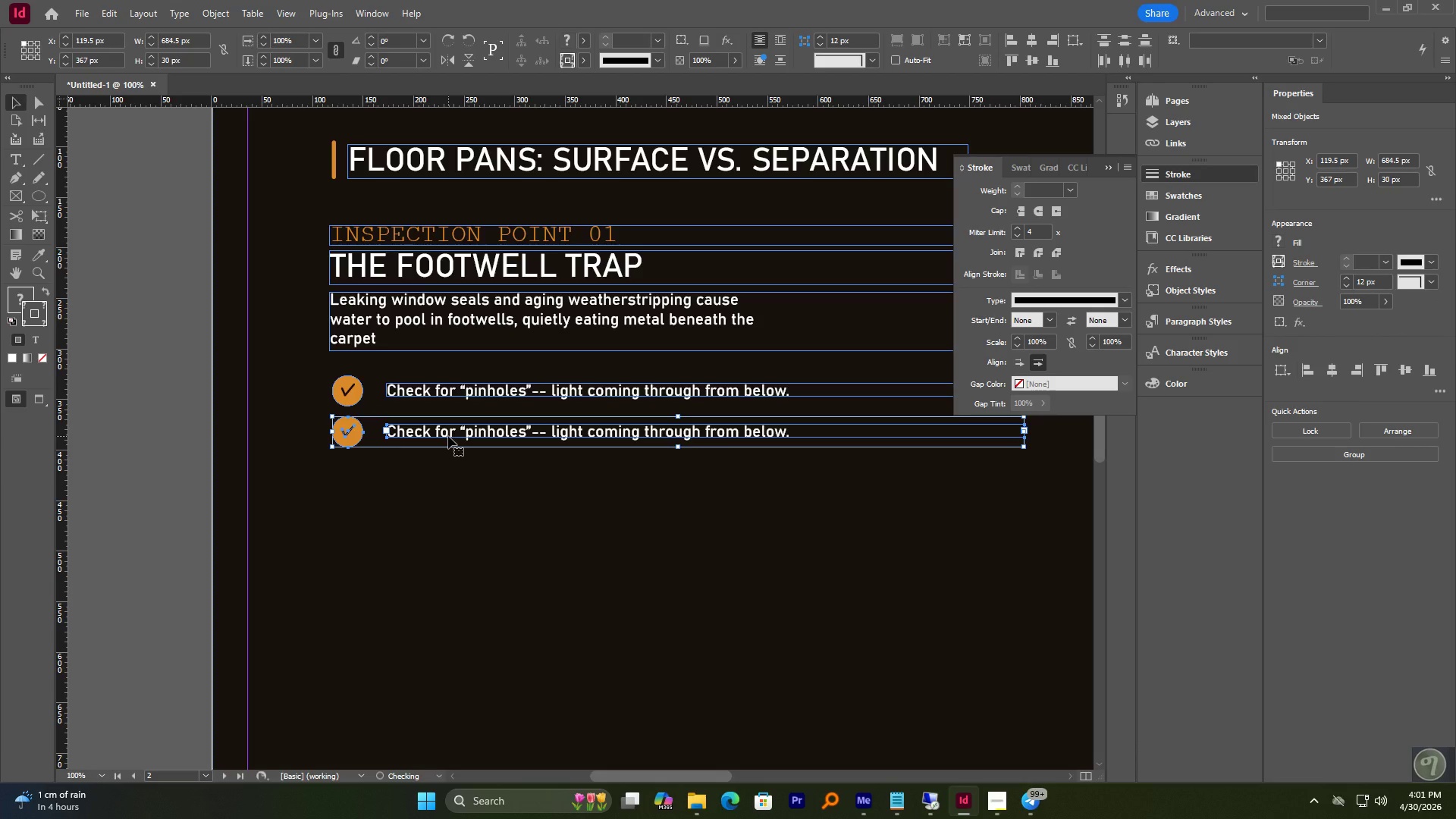 
hold_key(key=ShiftLeft, duration=0.97)
 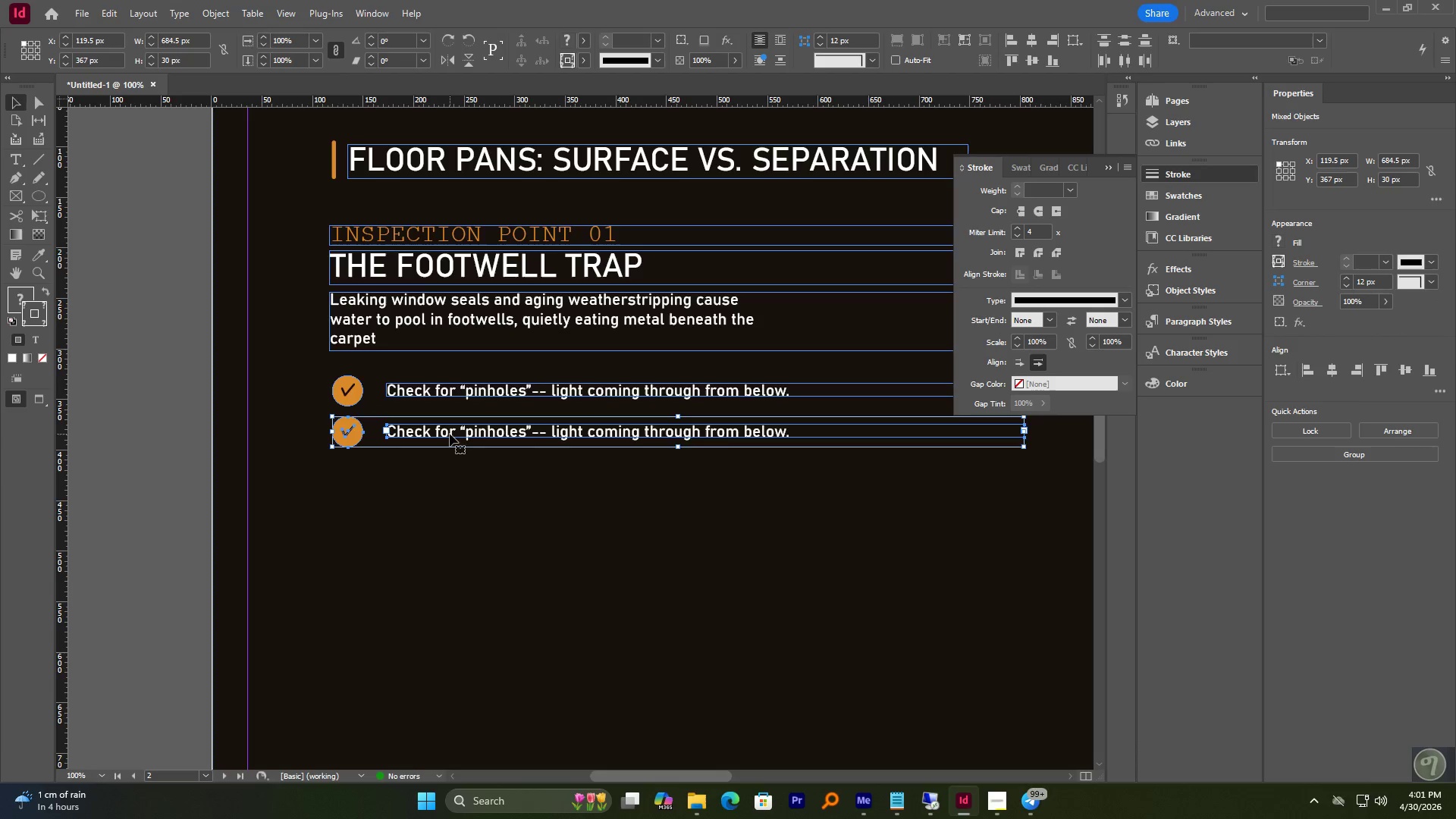 
hold_key(key=AltLeft, duration=1.45)
left_click_drag(start_coordinate=[450, 434], to_coordinate=[446, 475])
 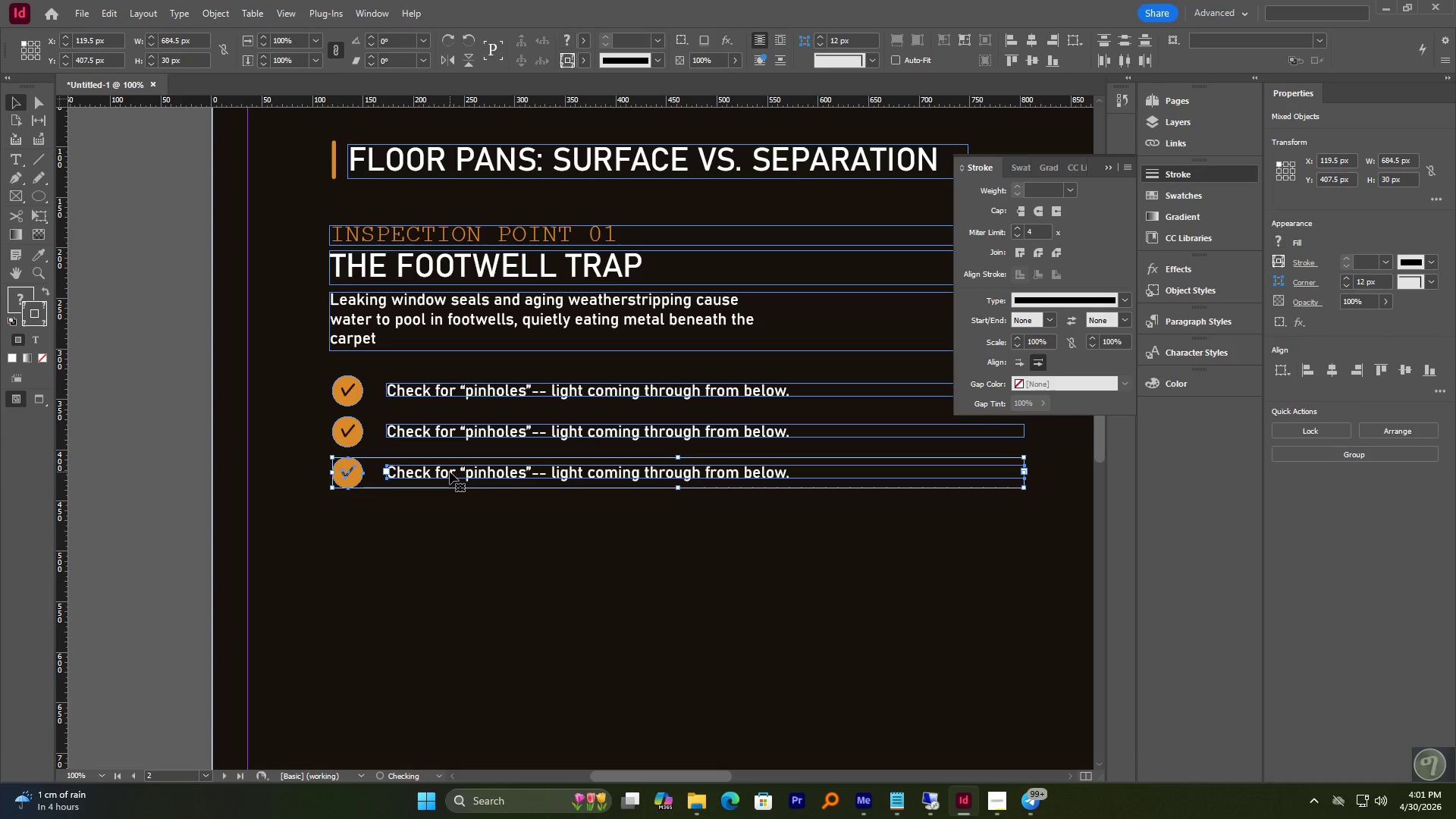 
hold_key(key=ShiftLeft, duration=1.27)
 